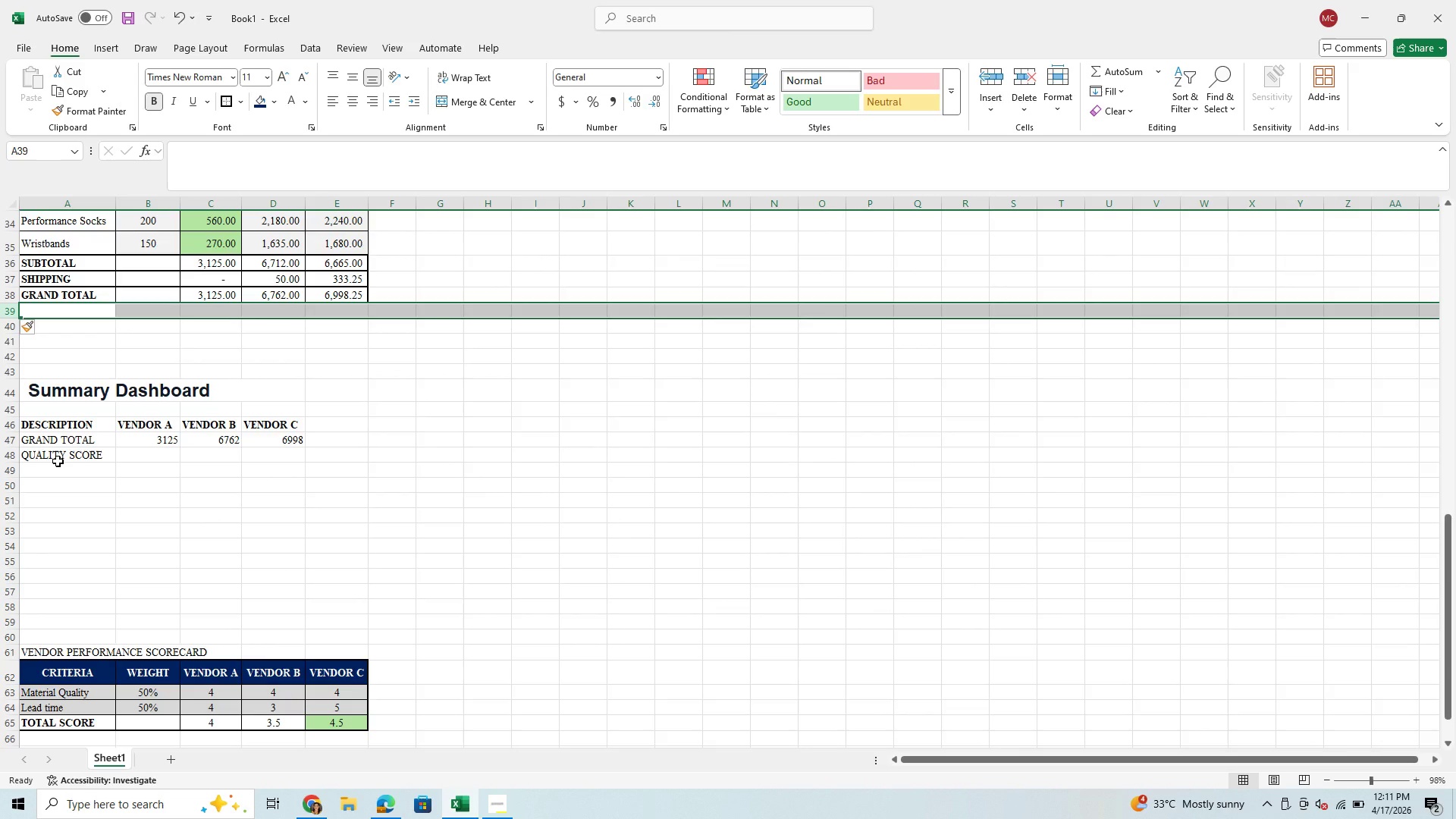 
wait(8.88)
 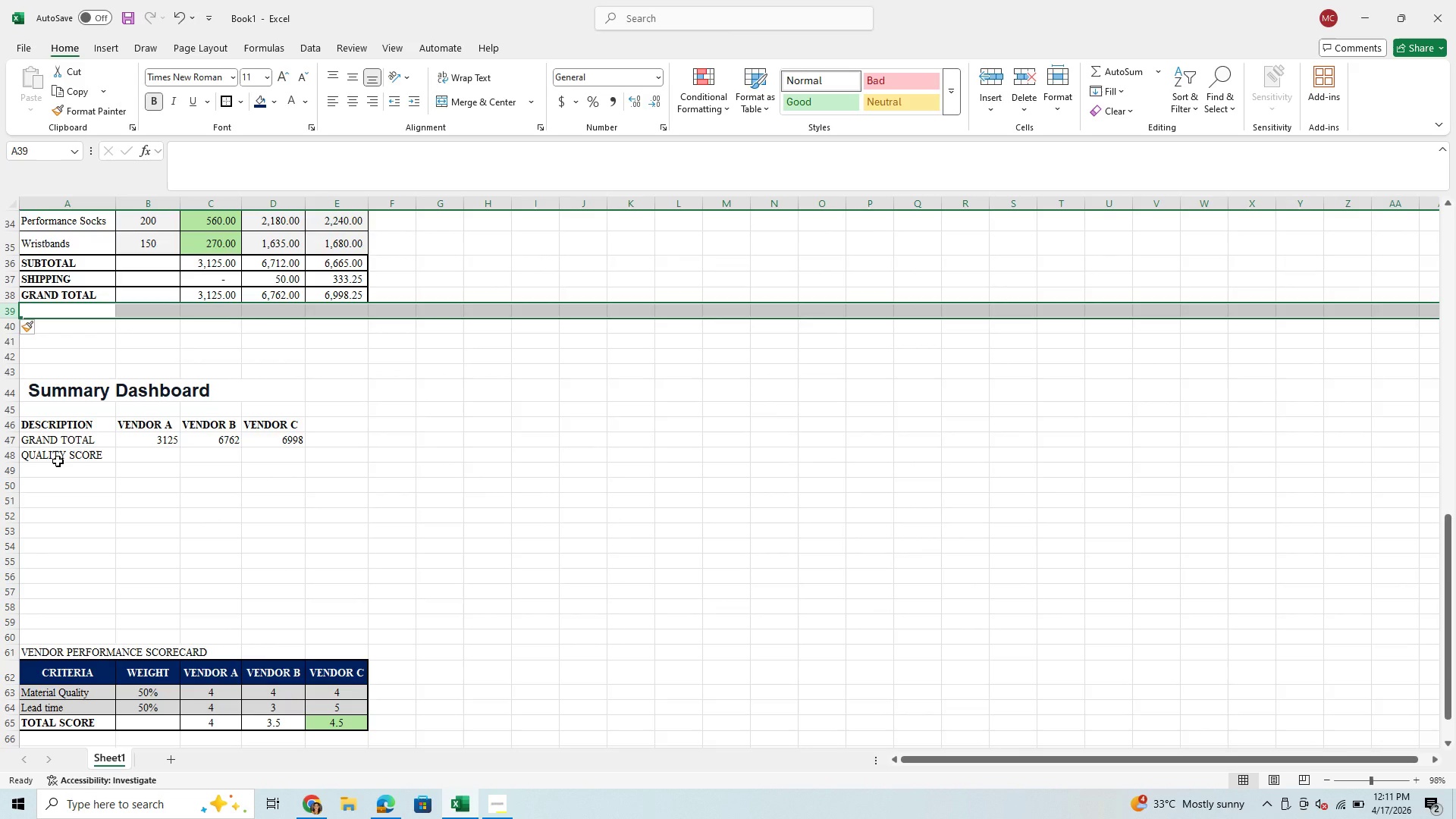 
right_click([9, 343])
 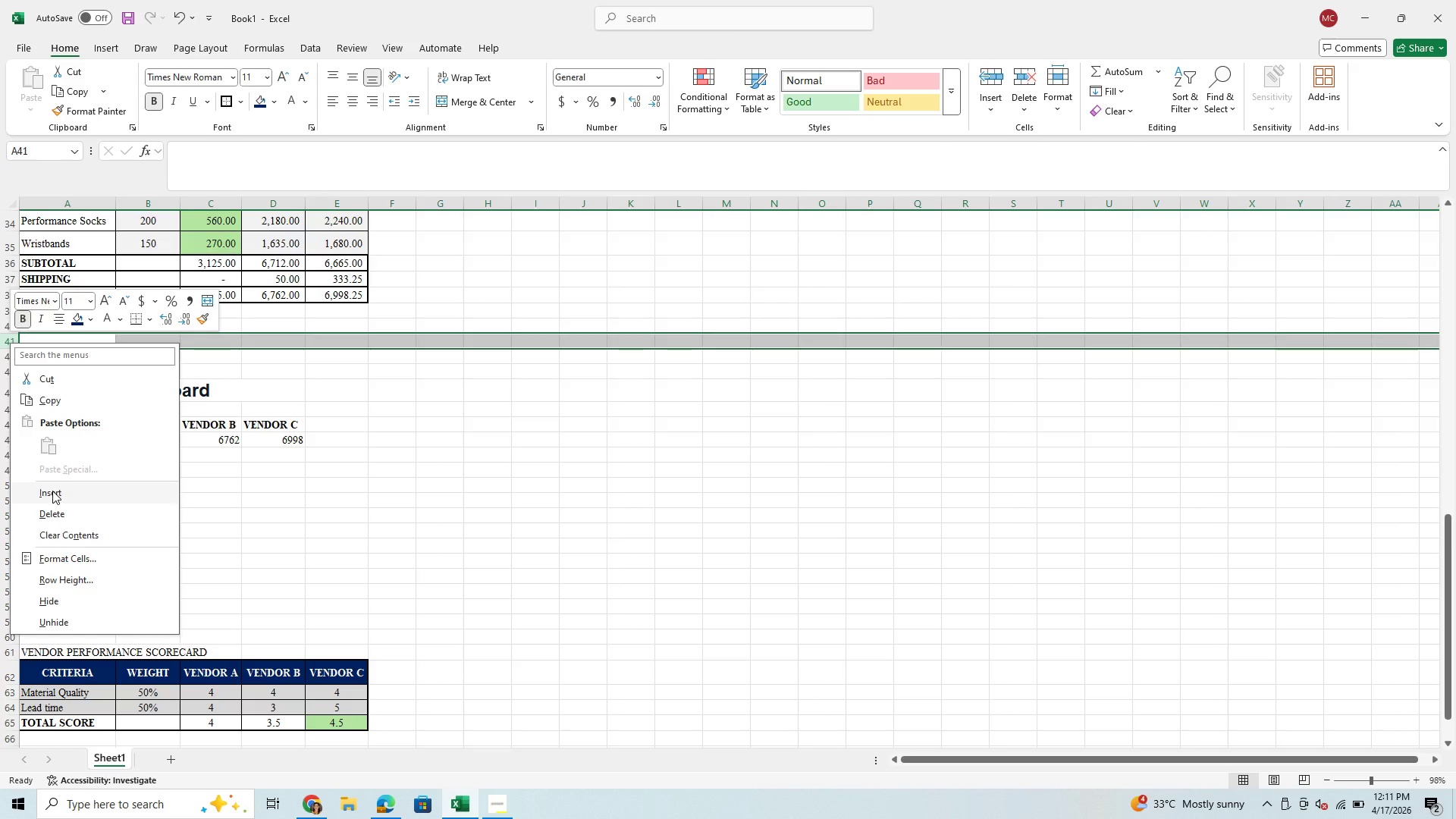 
left_click([52, 491])
 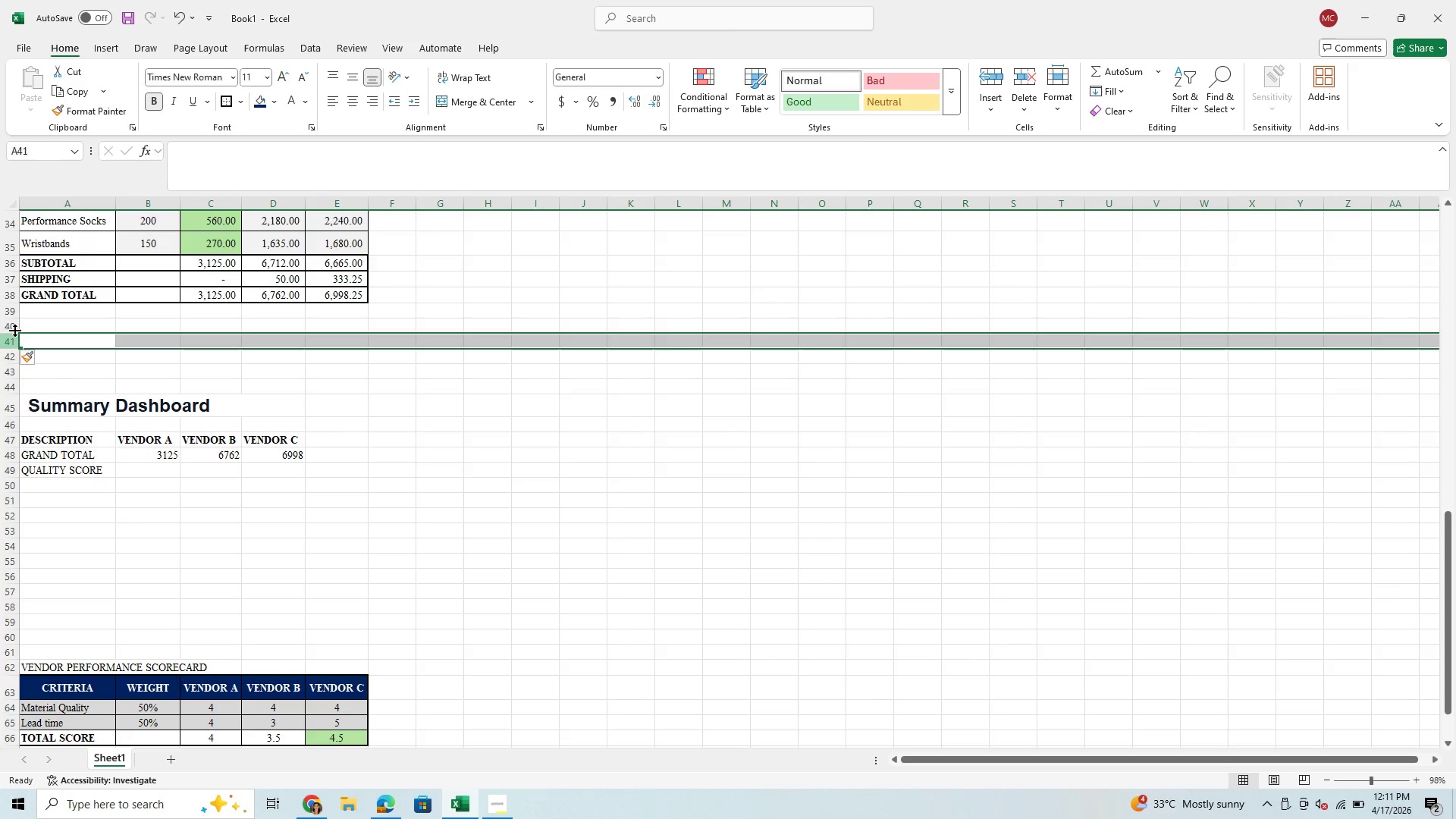 
right_click([9, 337])
 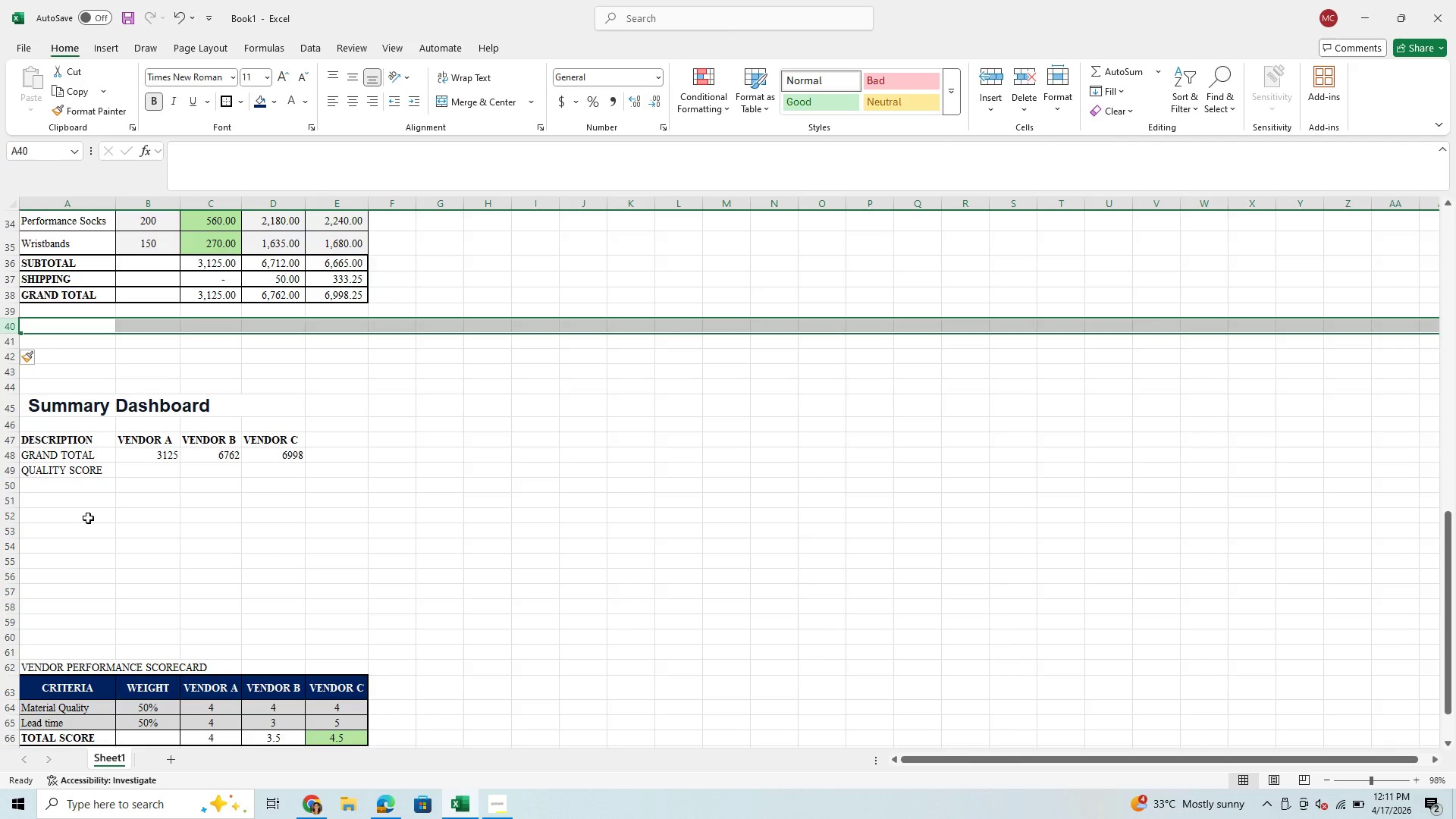 
scroll: coordinate [87, 516], scroll_direction: up, amount: 1.0
 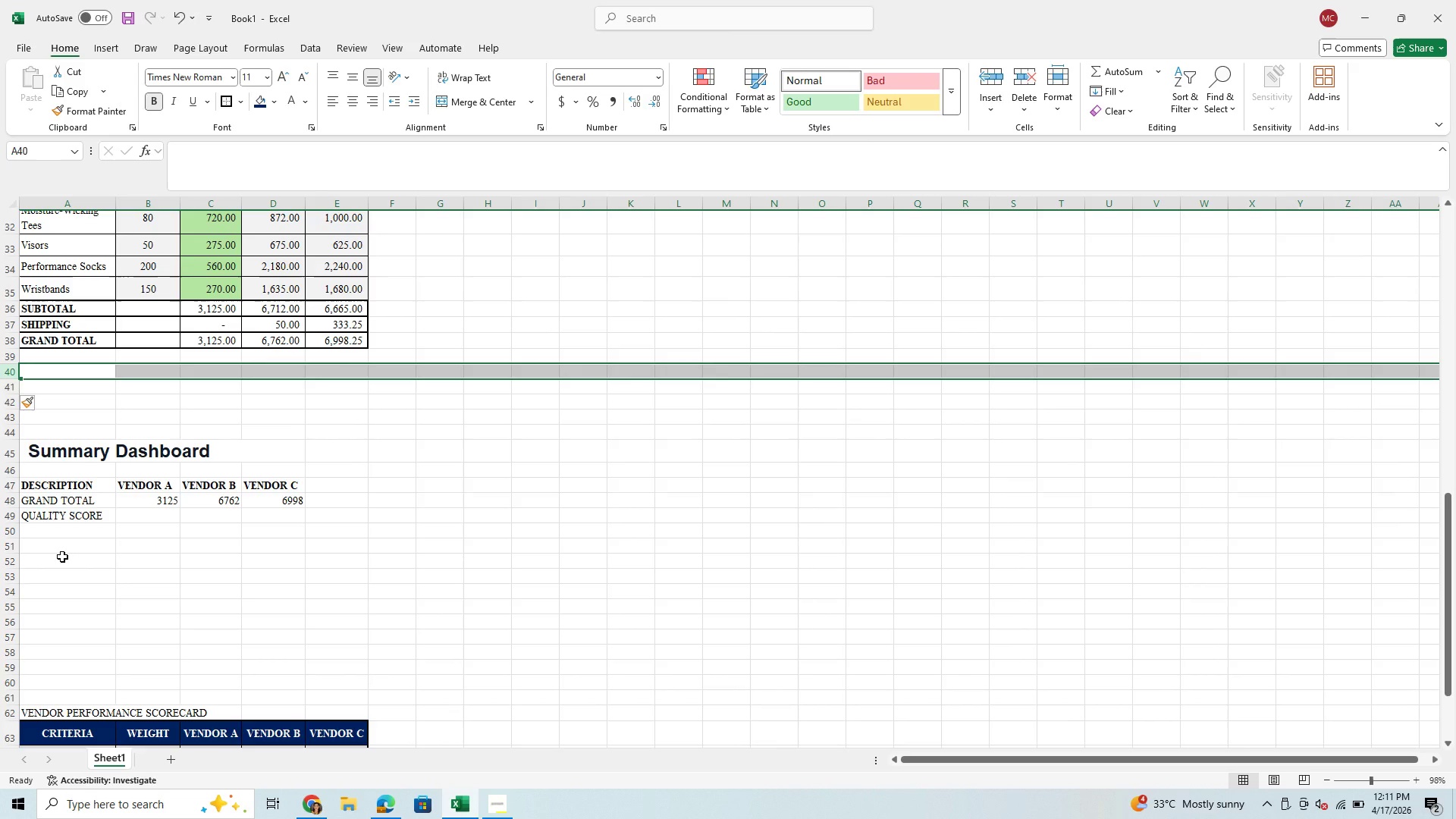 
wait(7.08)
 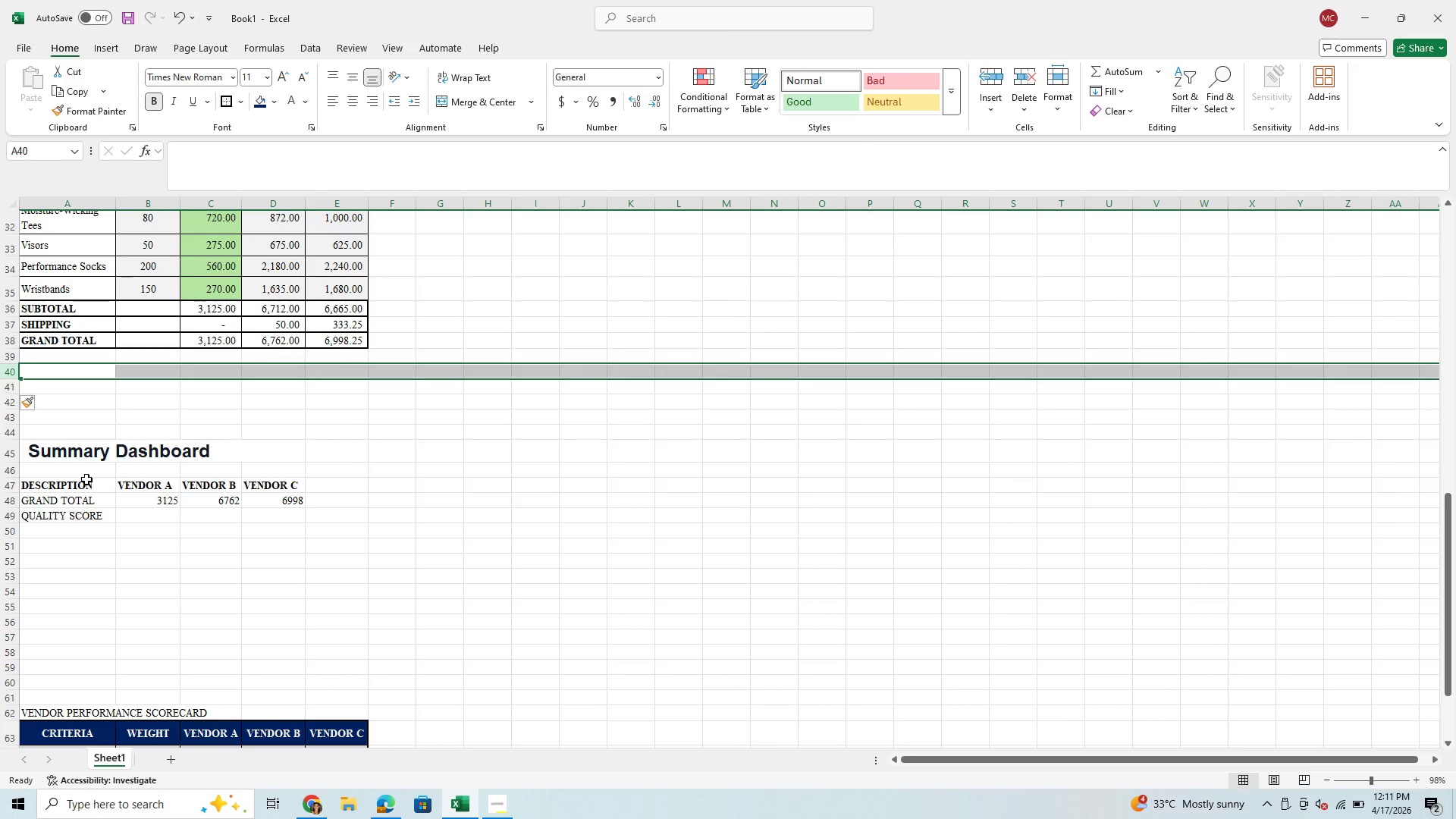 
scroll: coordinate [105, 636], scroll_direction: down, amount: 3.0
 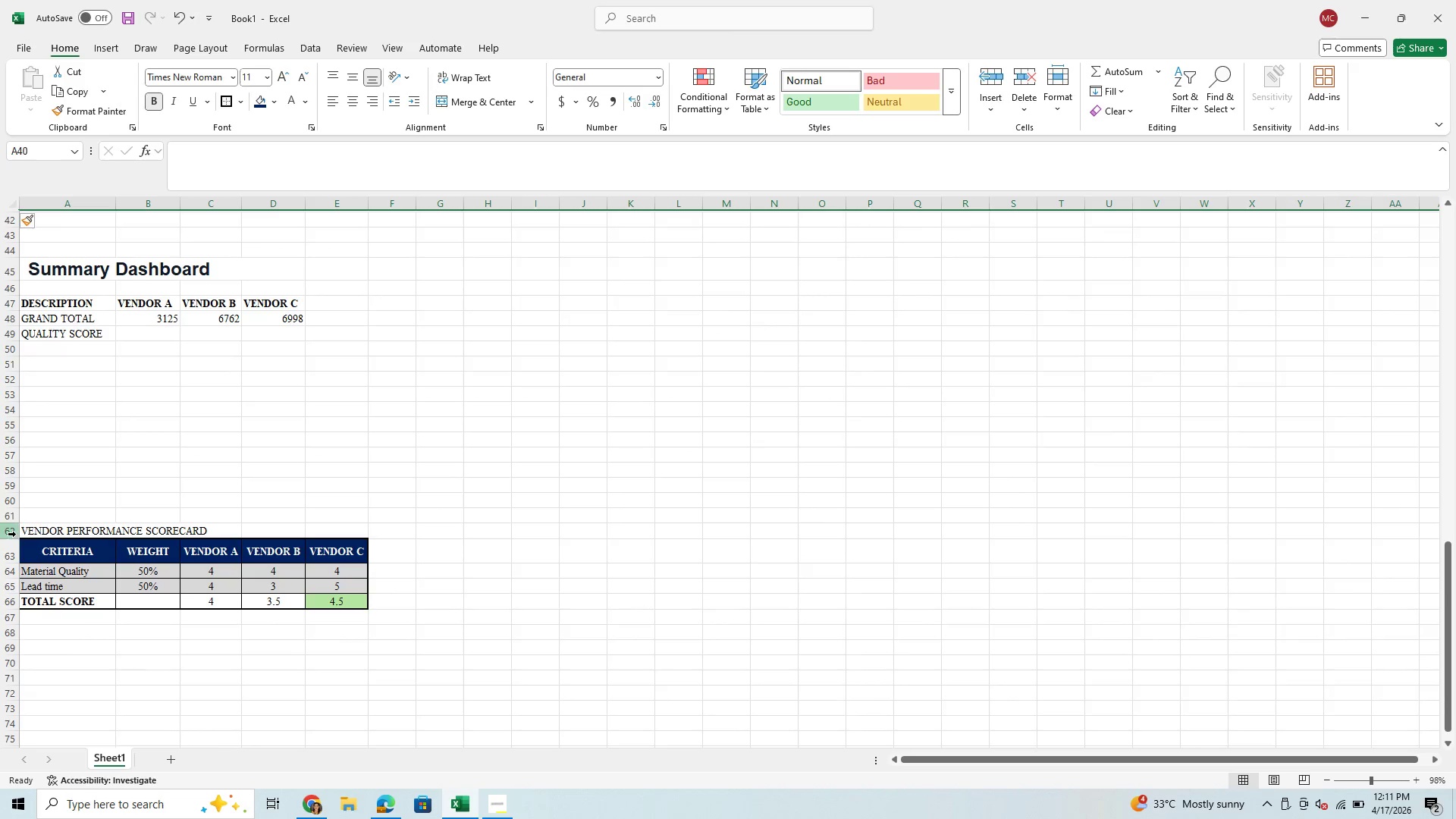 
left_click_drag(start_coordinate=[33, 531], to_coordinate=[334, 600])
 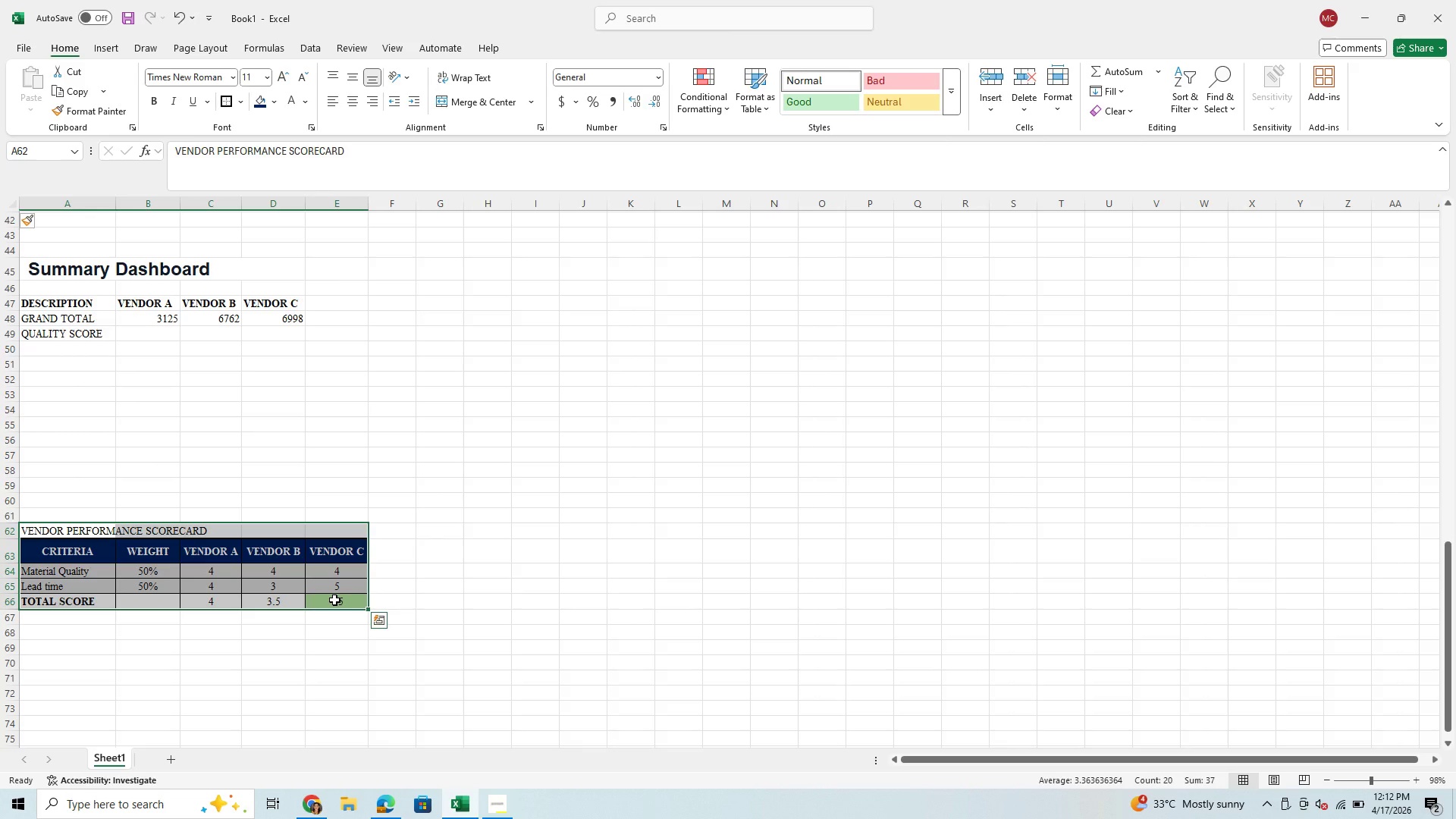 
hold_key(key=ControlLeft, duration=0.84)
 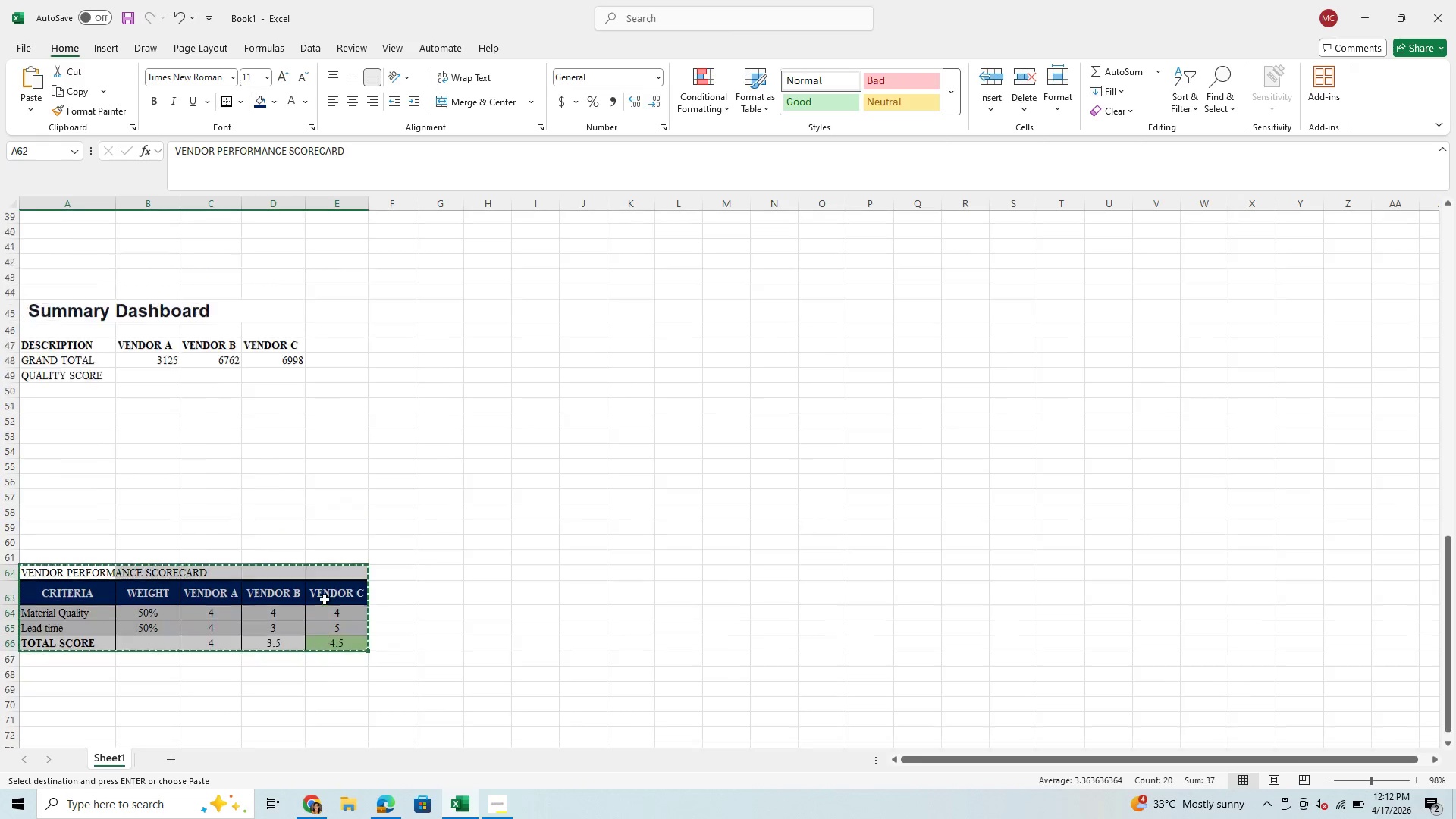 
hold_key(key=X, duration=0.36)
 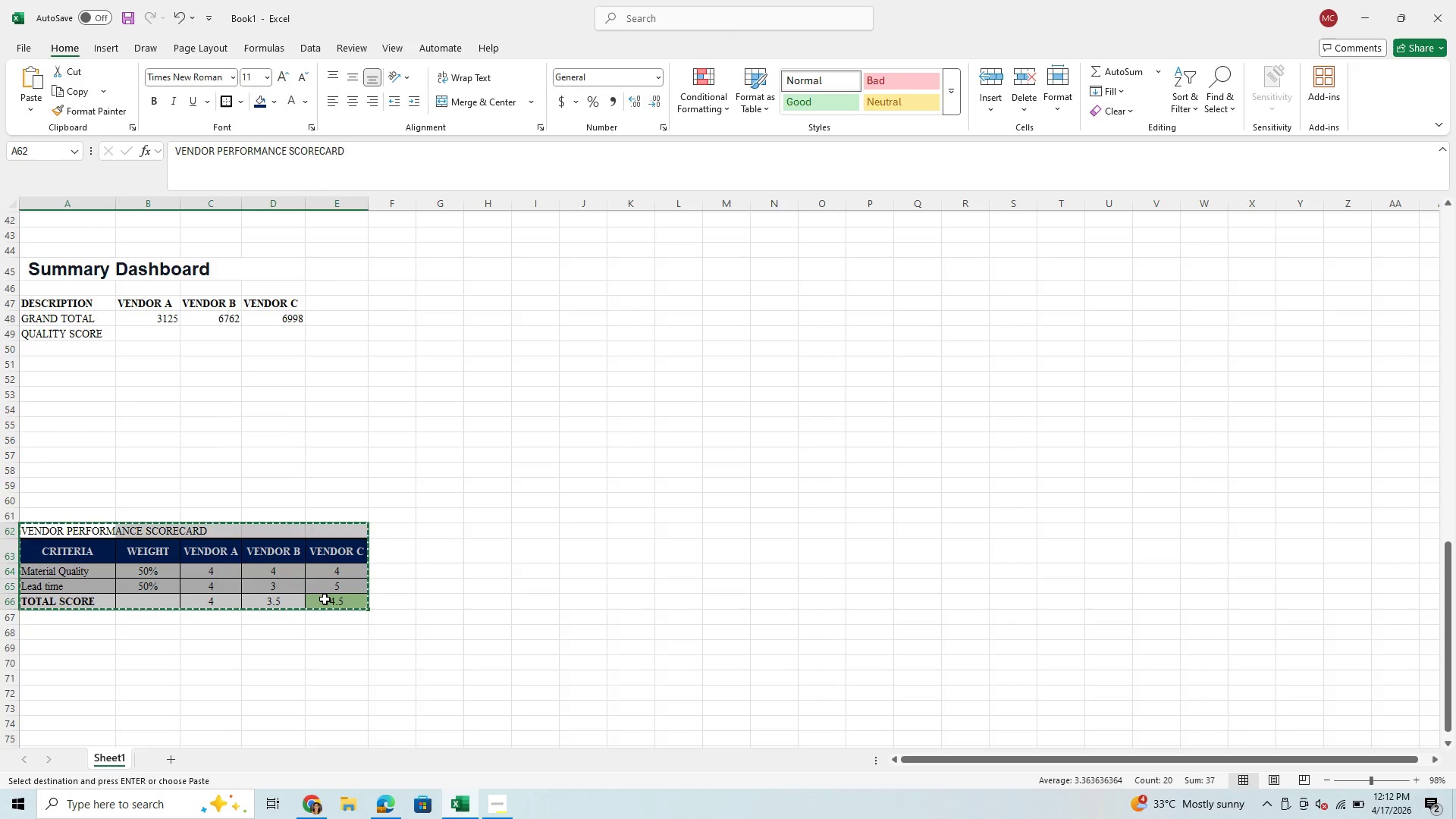 
scroll: coordinate [321, 595], scroll_direction: up, amount: 6.0
 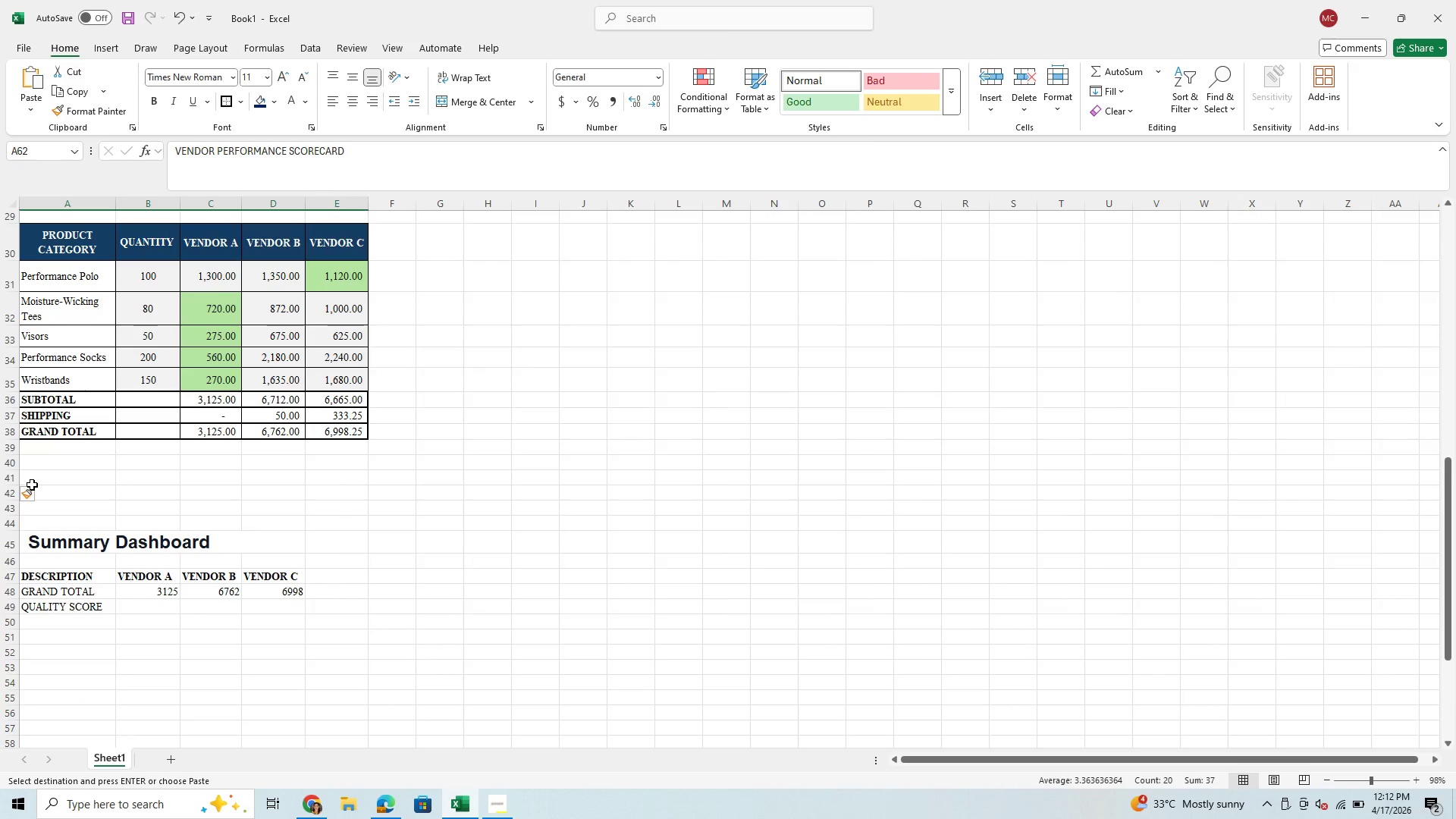 
left_click([33, 478])
 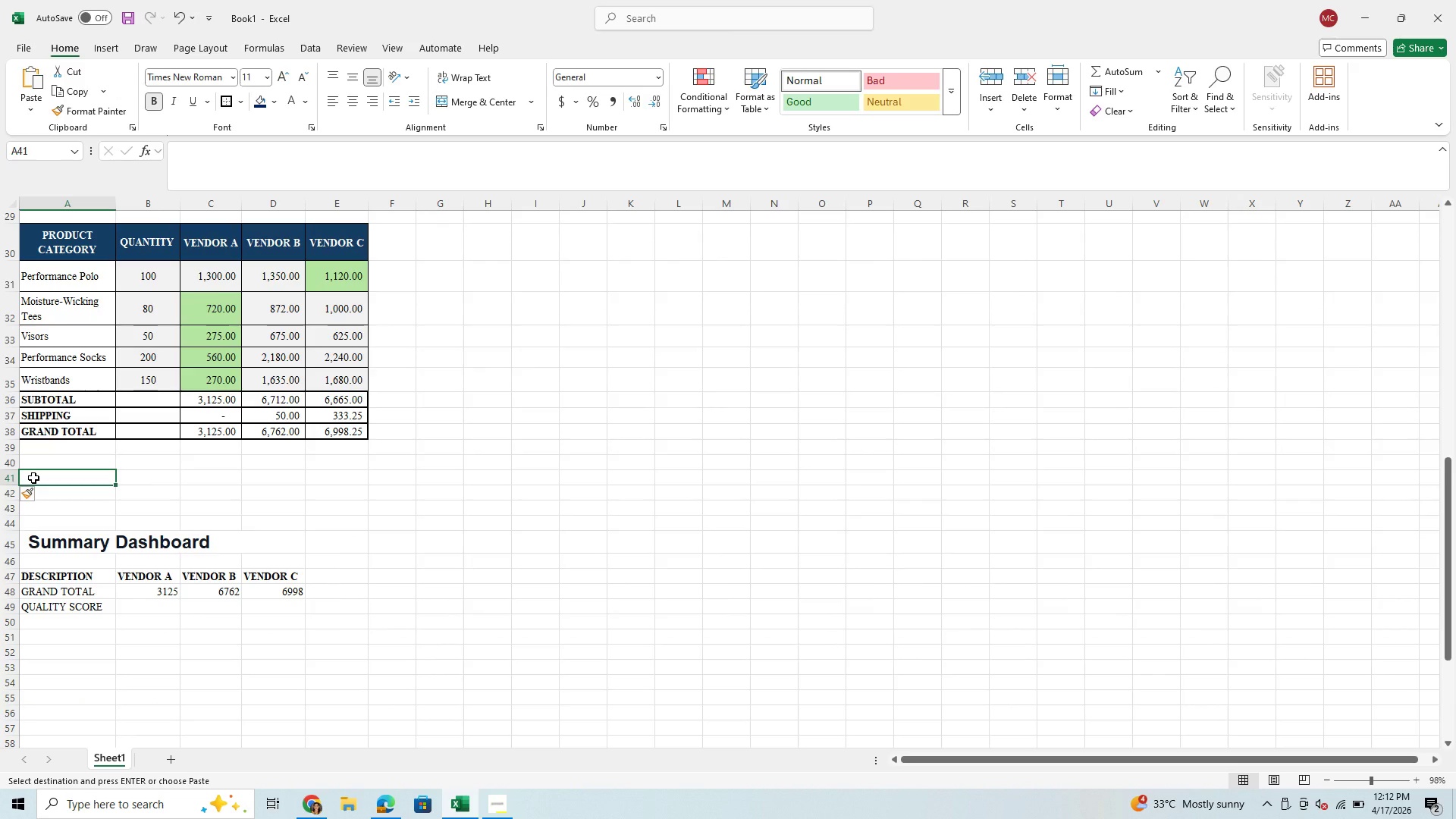 
key(Control+V)
 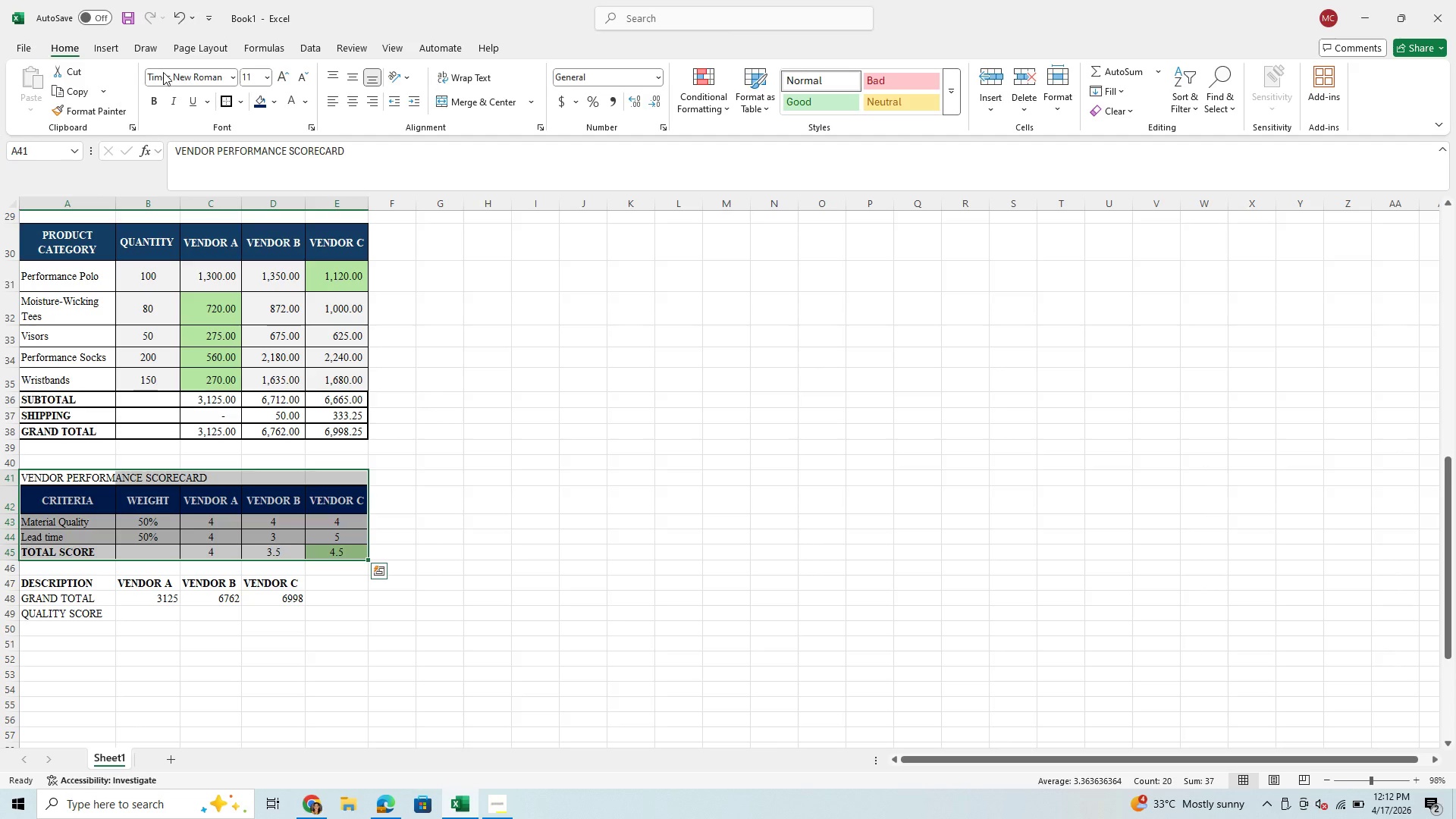 
left_click([171, 11])
 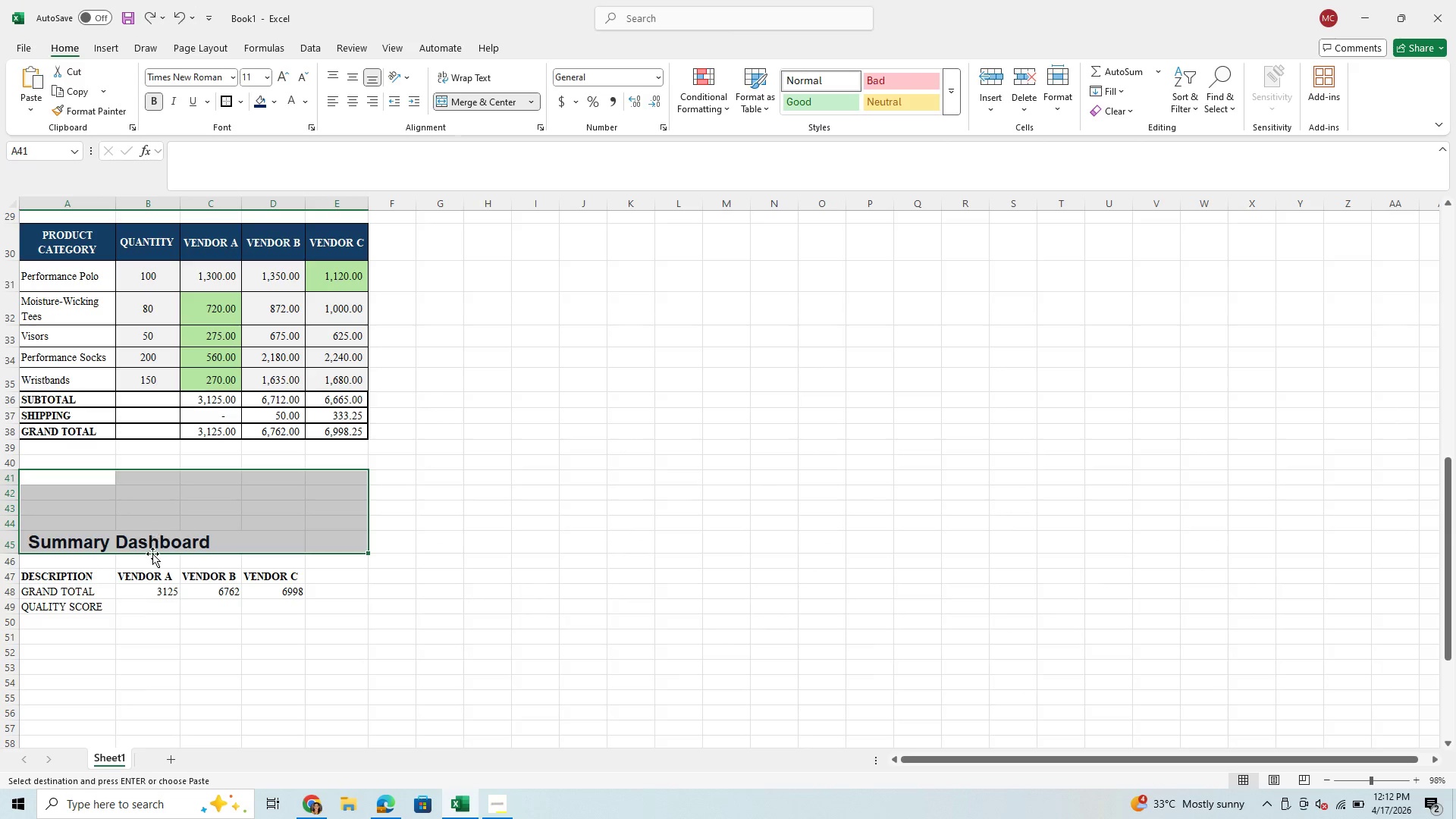 
left_click([133, 653])
 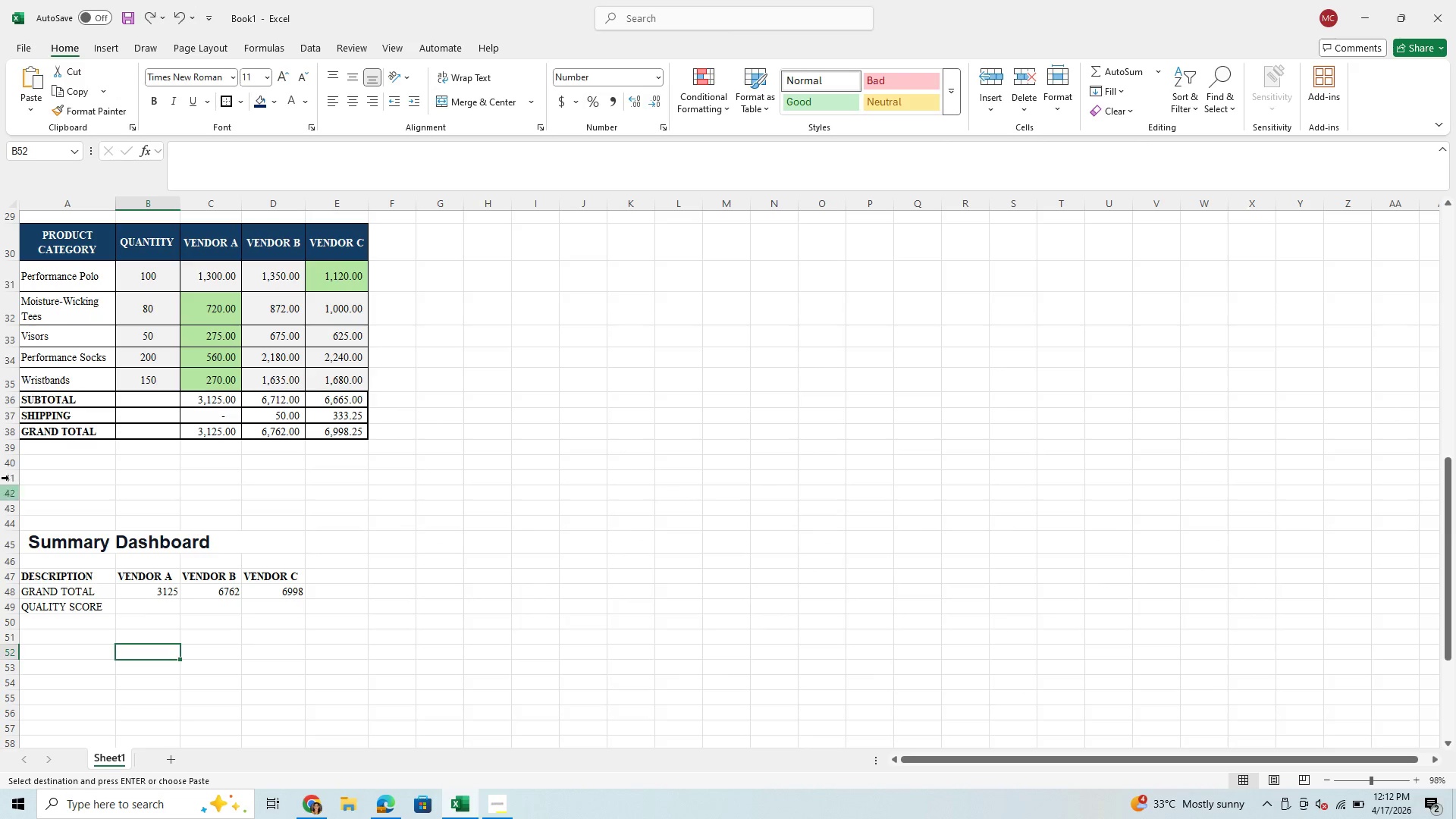 
left_click_drag(start_coordinate=[8, 474], to_coordinate=[17, 477])
 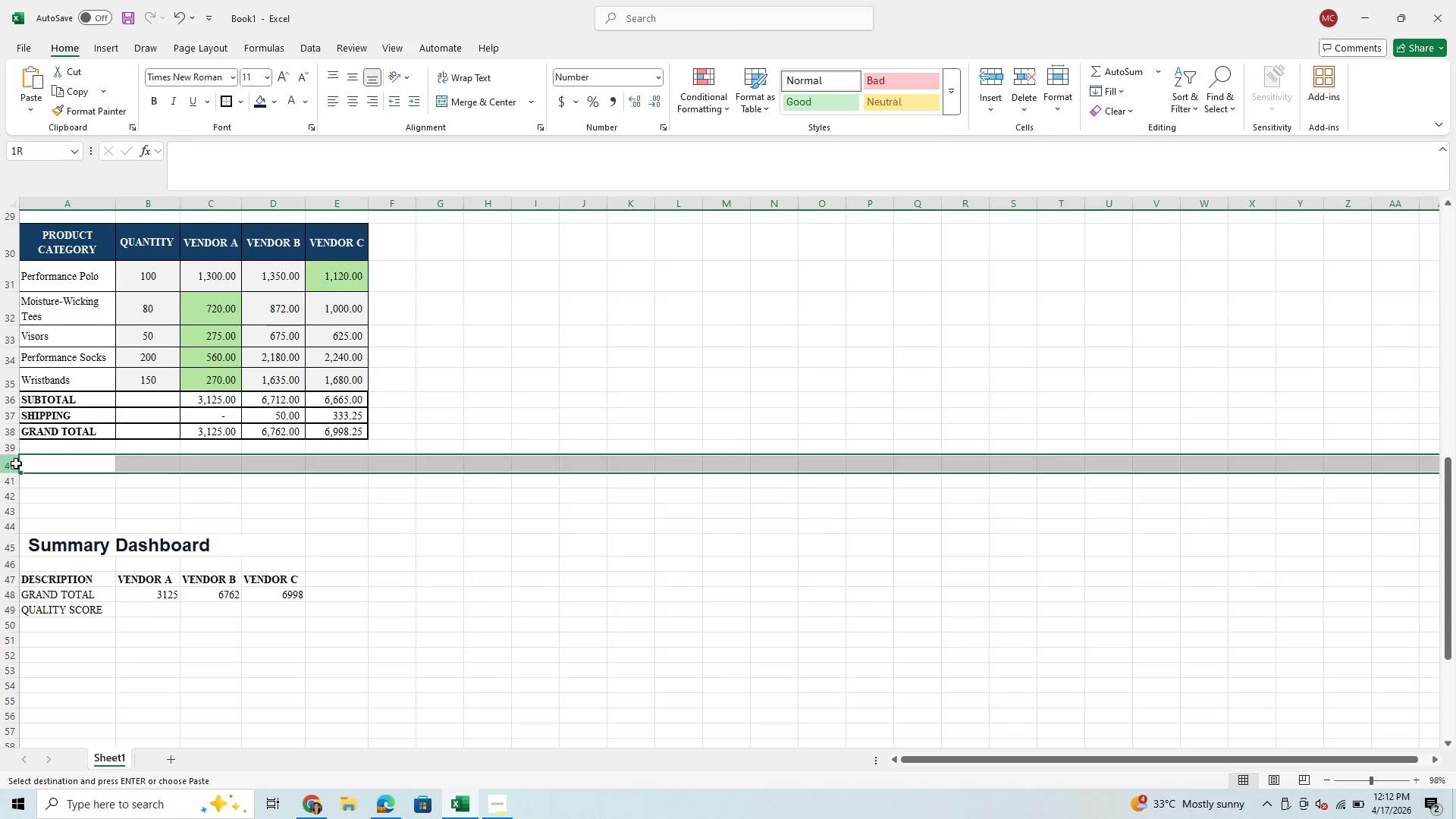 
left_click([16, 463])
 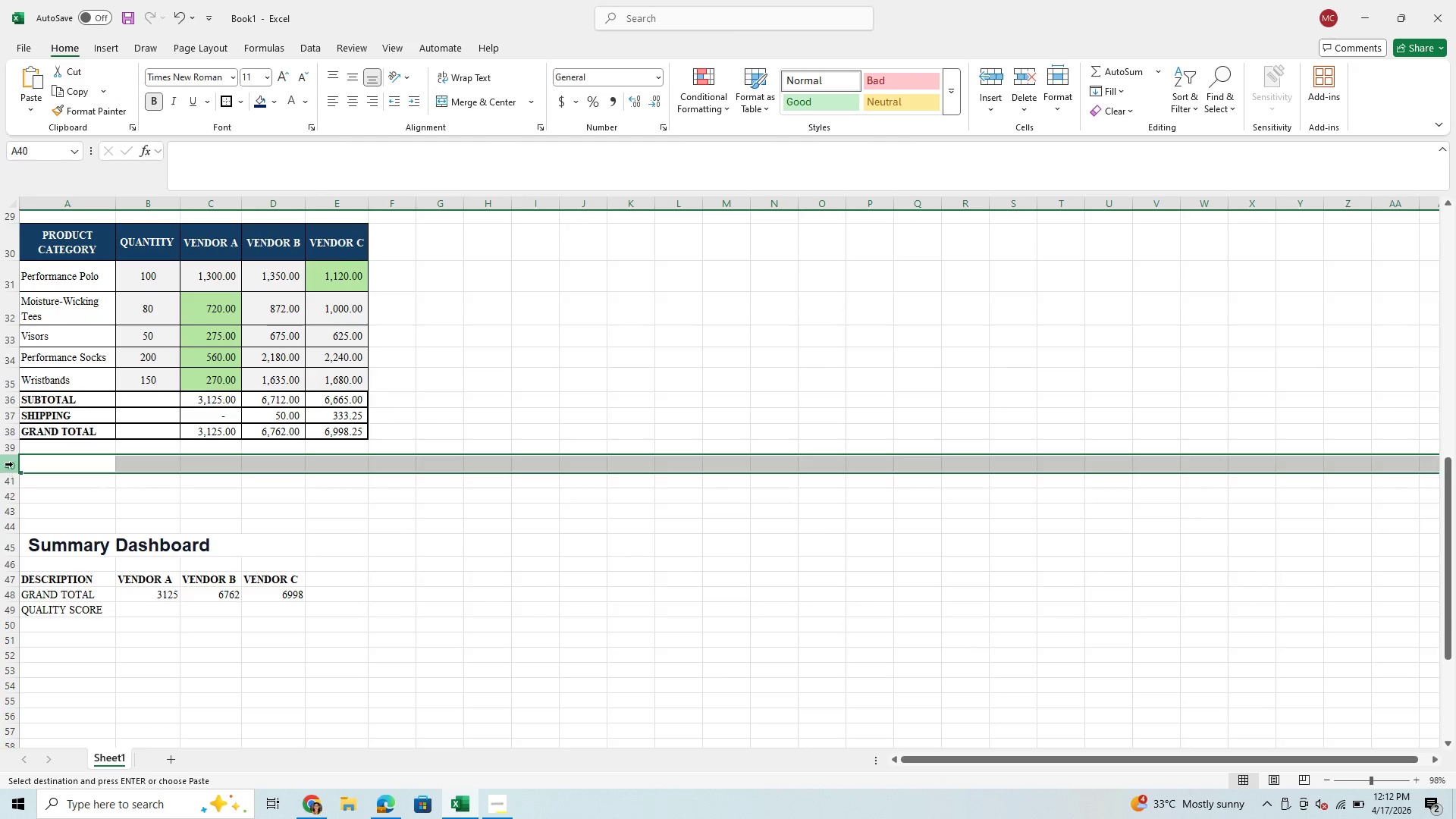 
left_click_drag(start_coordinate=[13, 463], to_coordinate=[16, 507])
 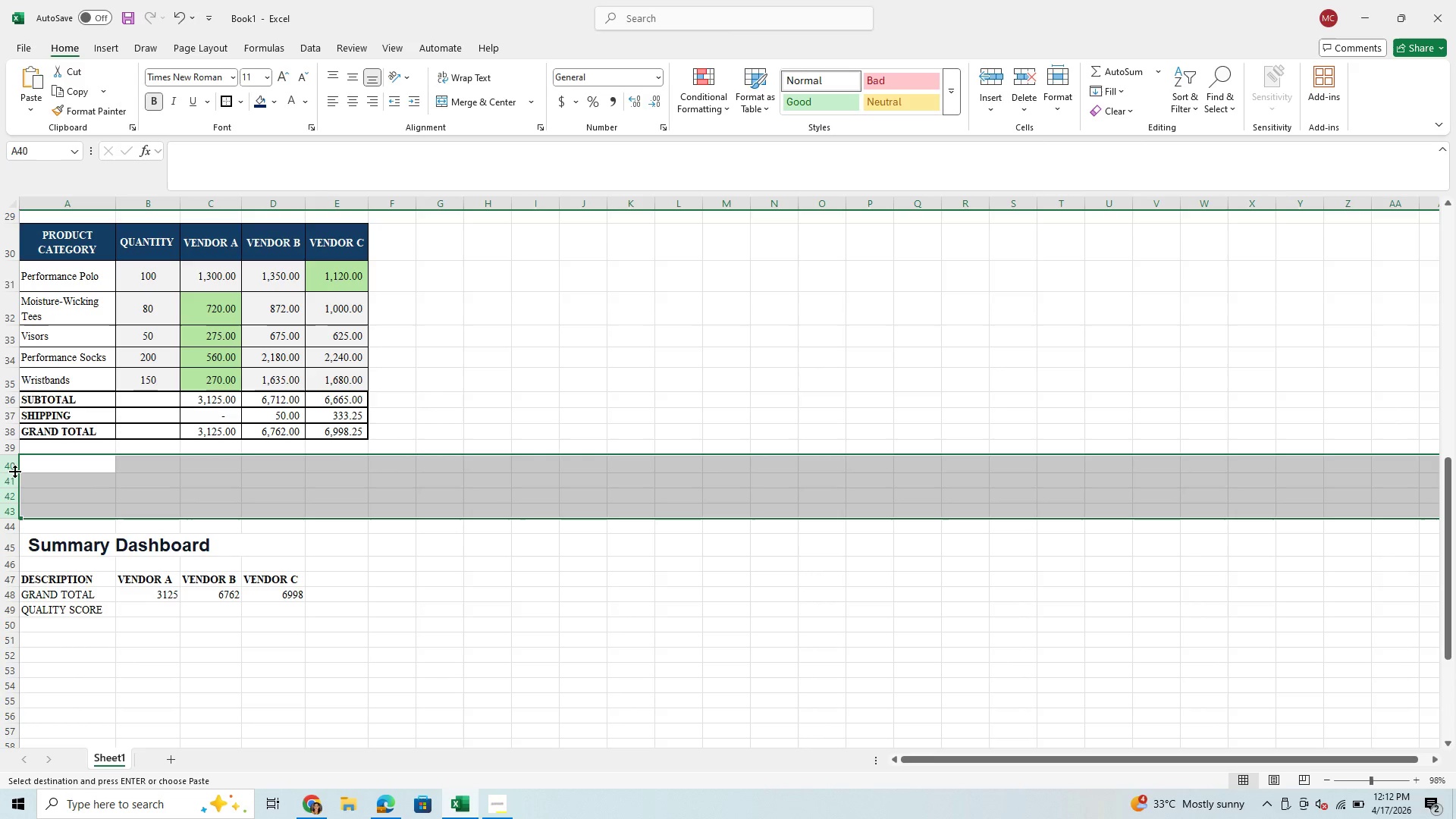 
right_click([11, 464])
 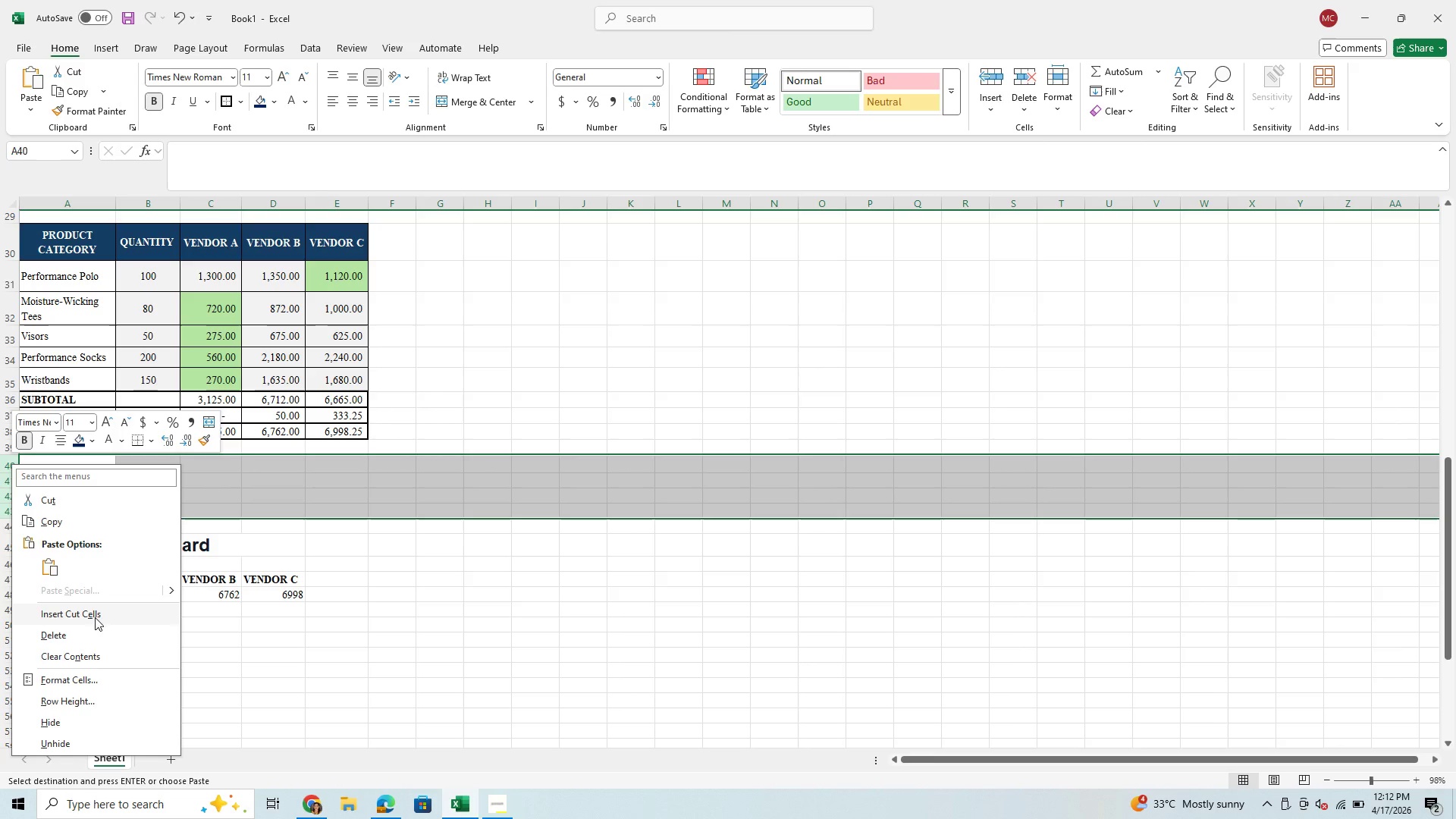 
left_click([96, 616])
 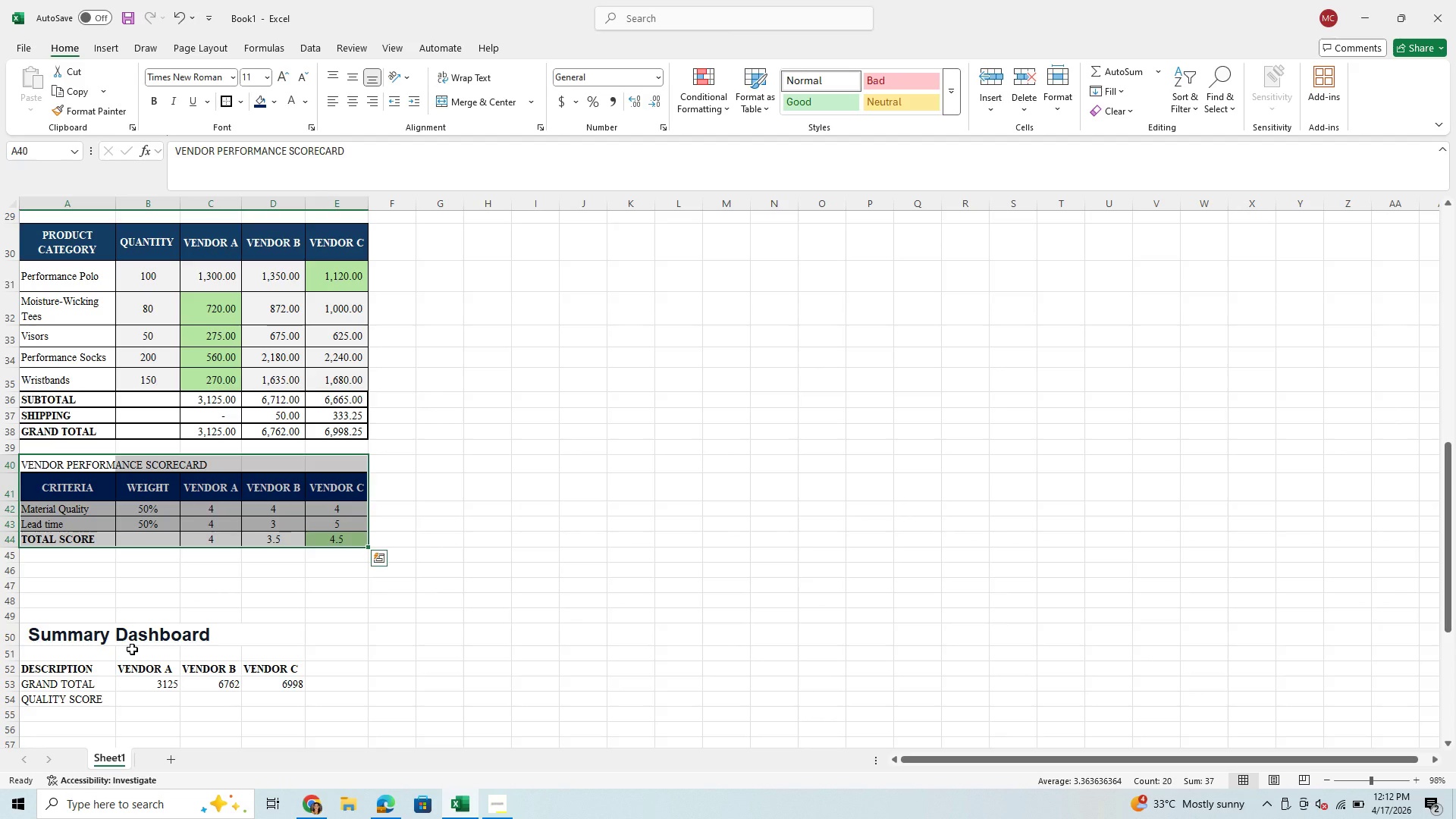 
scroll: coordinate [132, 649], scroll_direction: down, amount: 1.0
 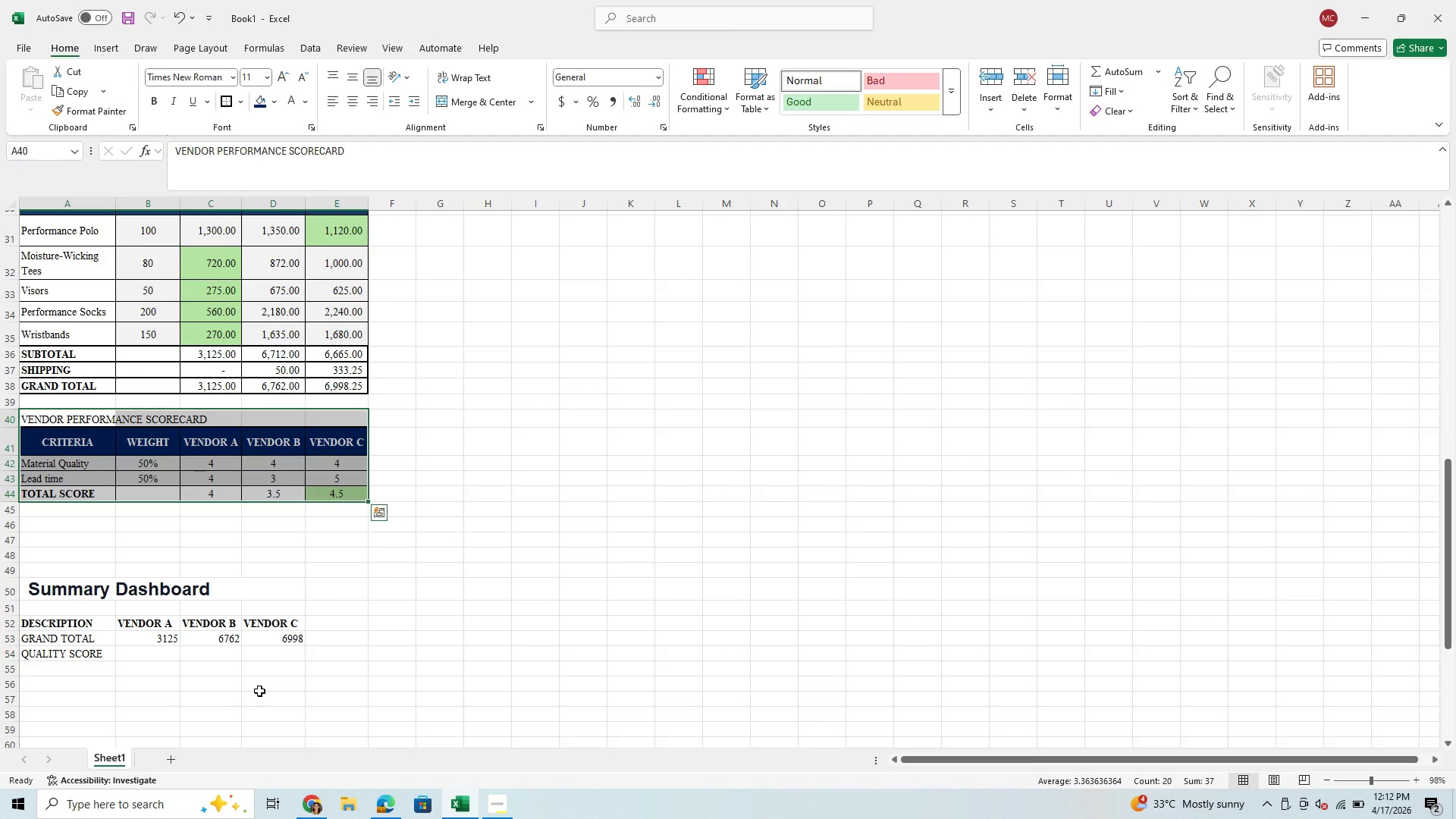 
left_click([259, 691])
 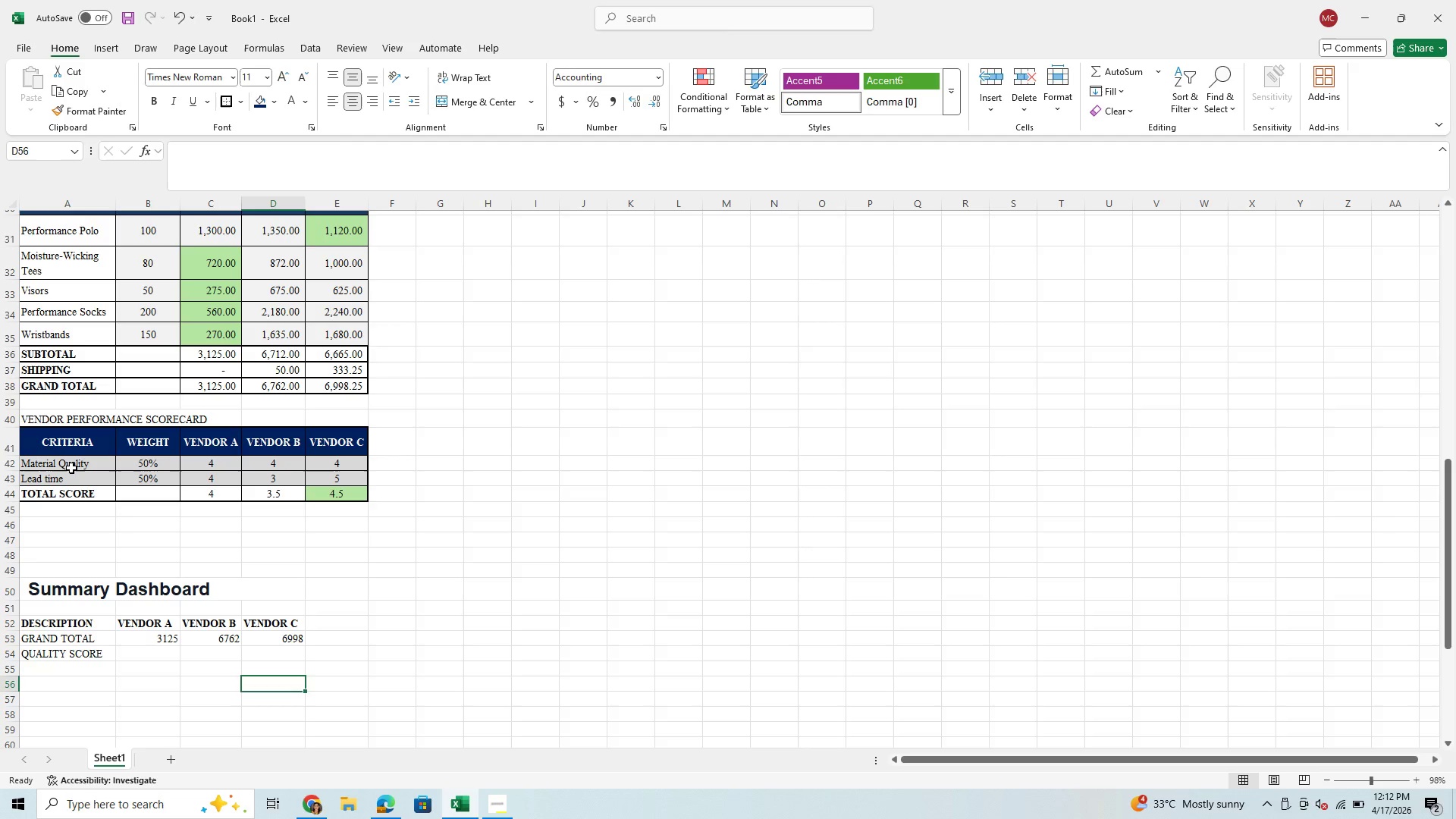 
scroll: coordinate [312, 473], scroll_direction: up, amount: 4.0
 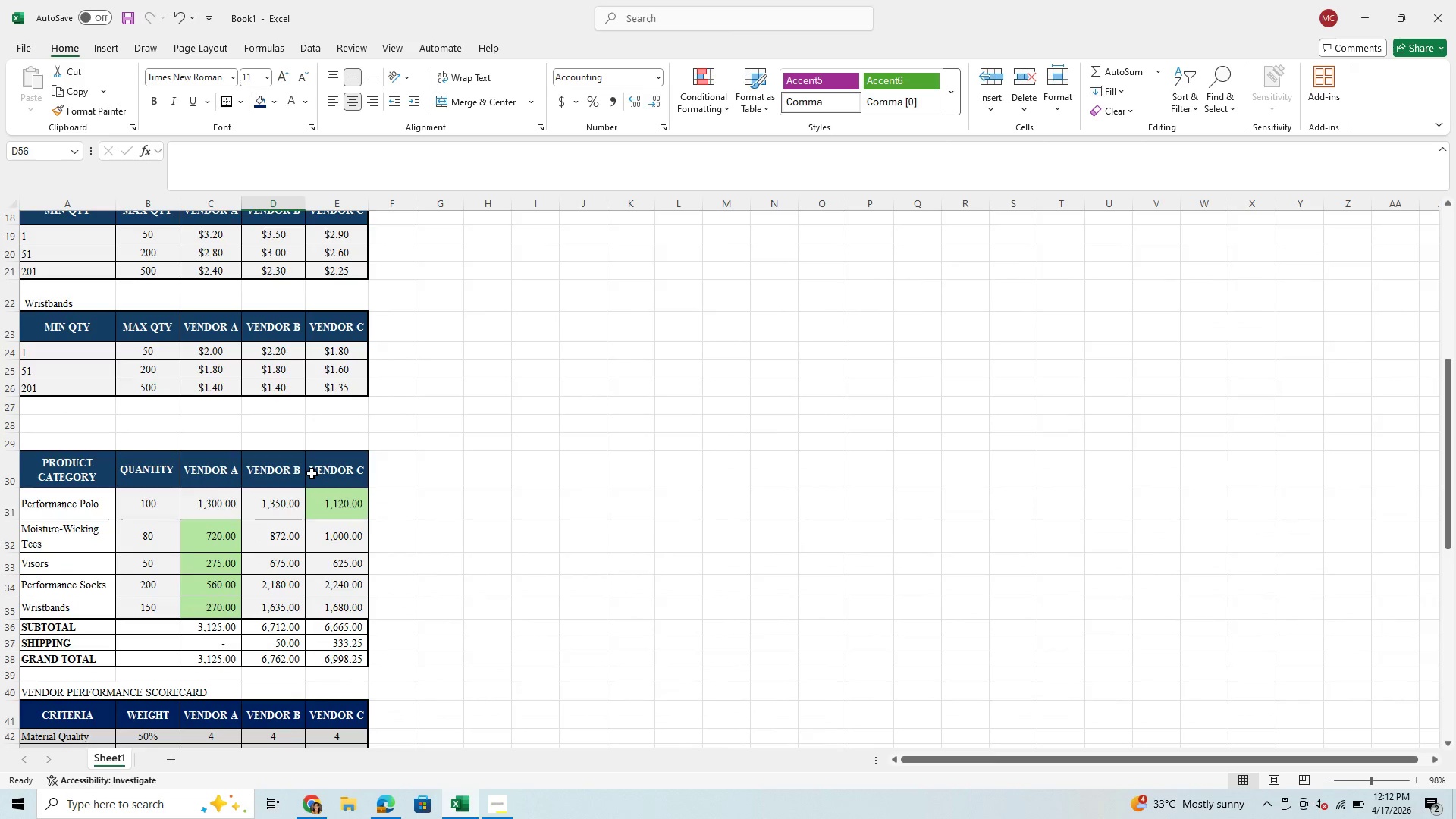 
scroll: coordinate [312, 473], scroll_direction: down, amount: 2.0
 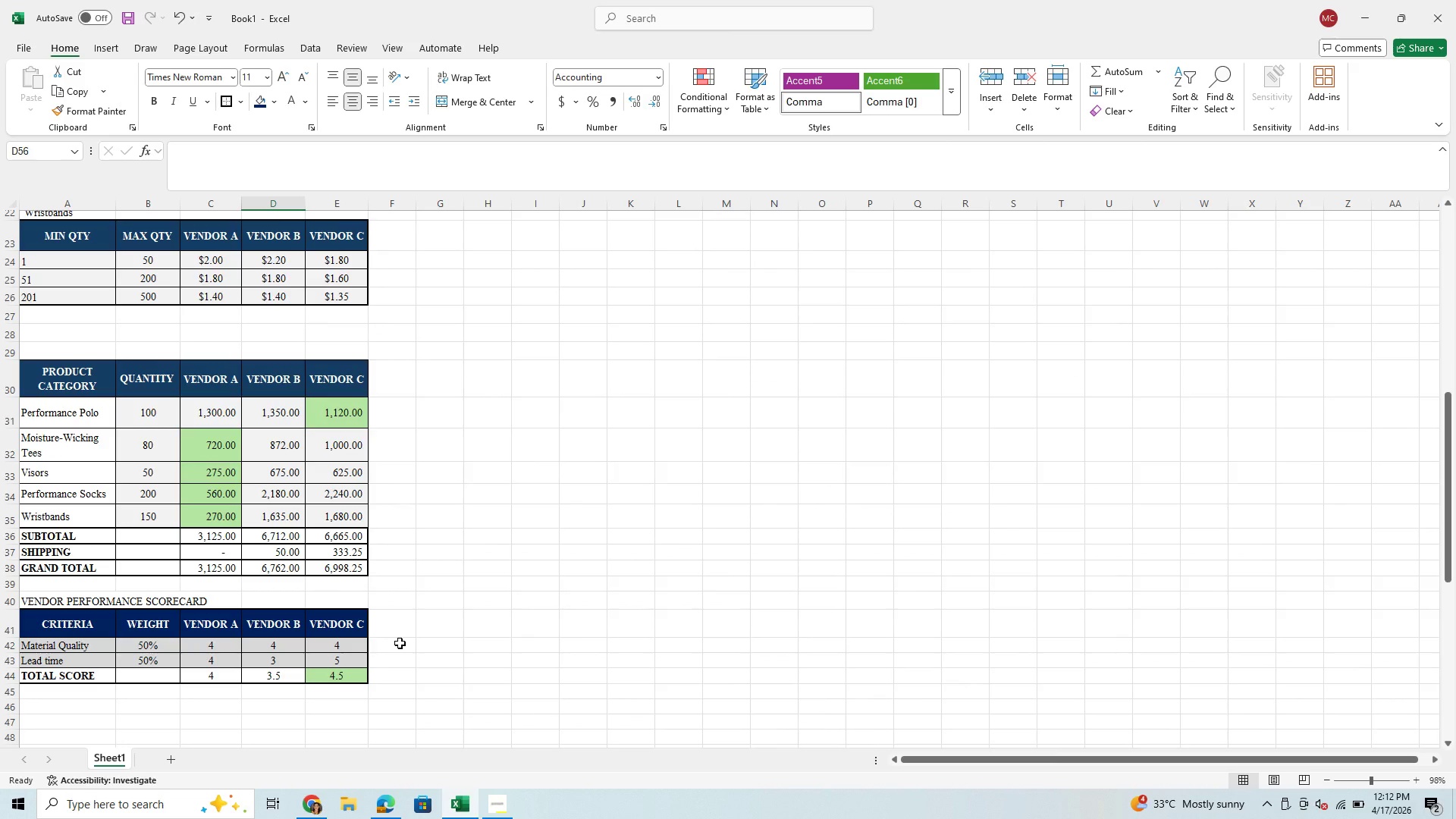 
wait(6.74)
 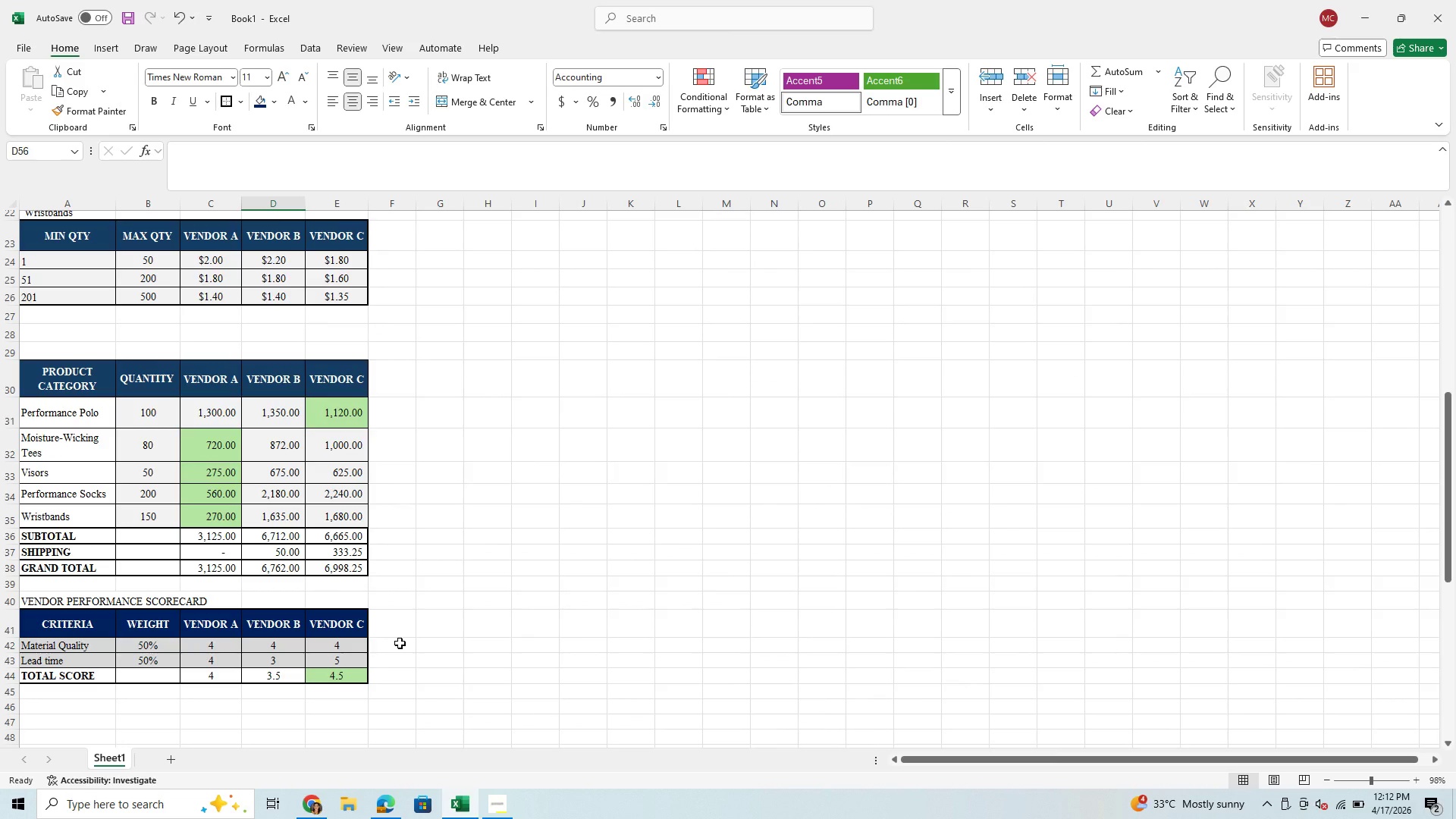 
scroll: coordinate [400, 643], scroll_direction: up, amount: 3.0
 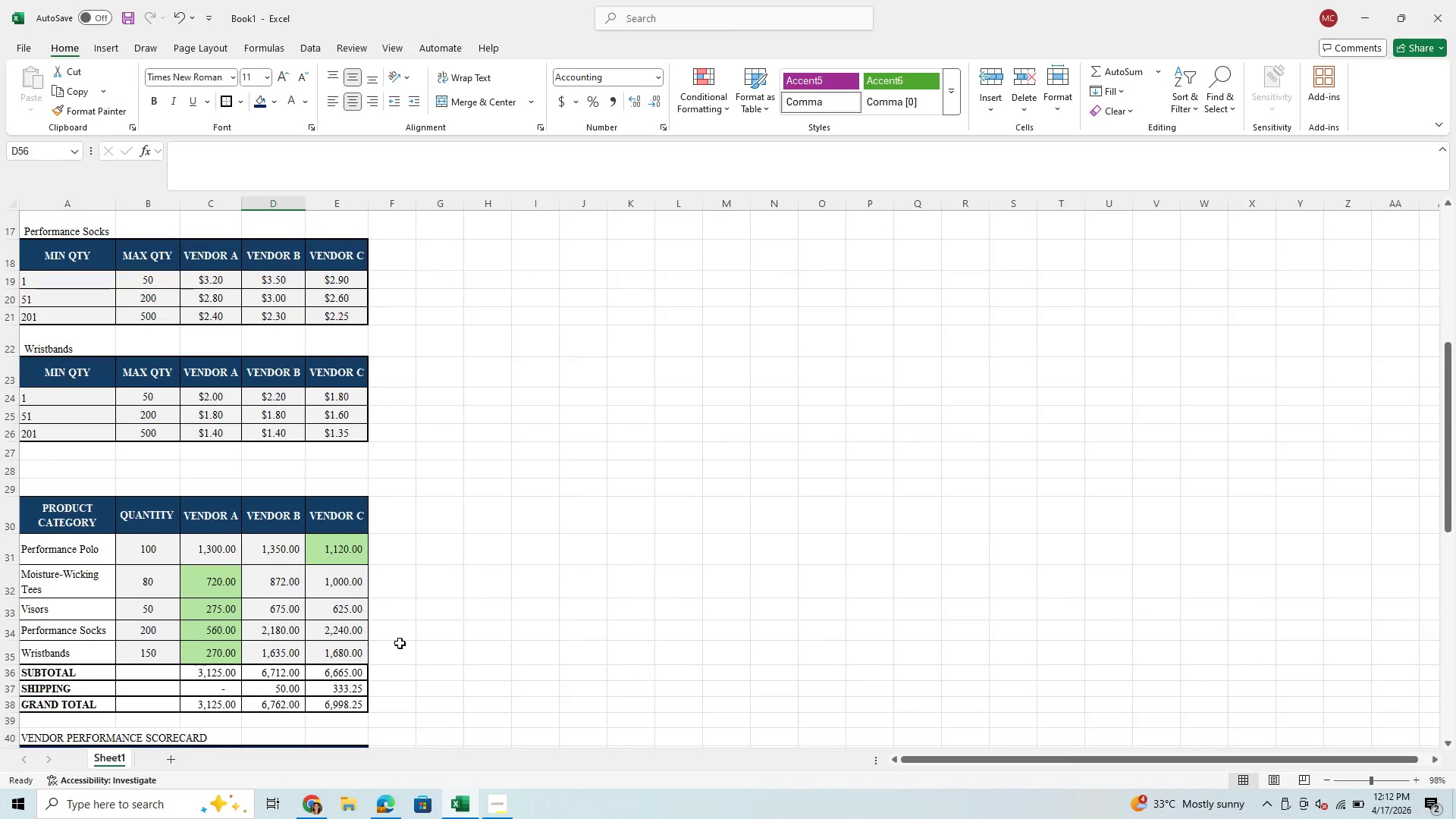 
scroll: coordinate [400, 643], scroll_direction: down, amount: 5.0
 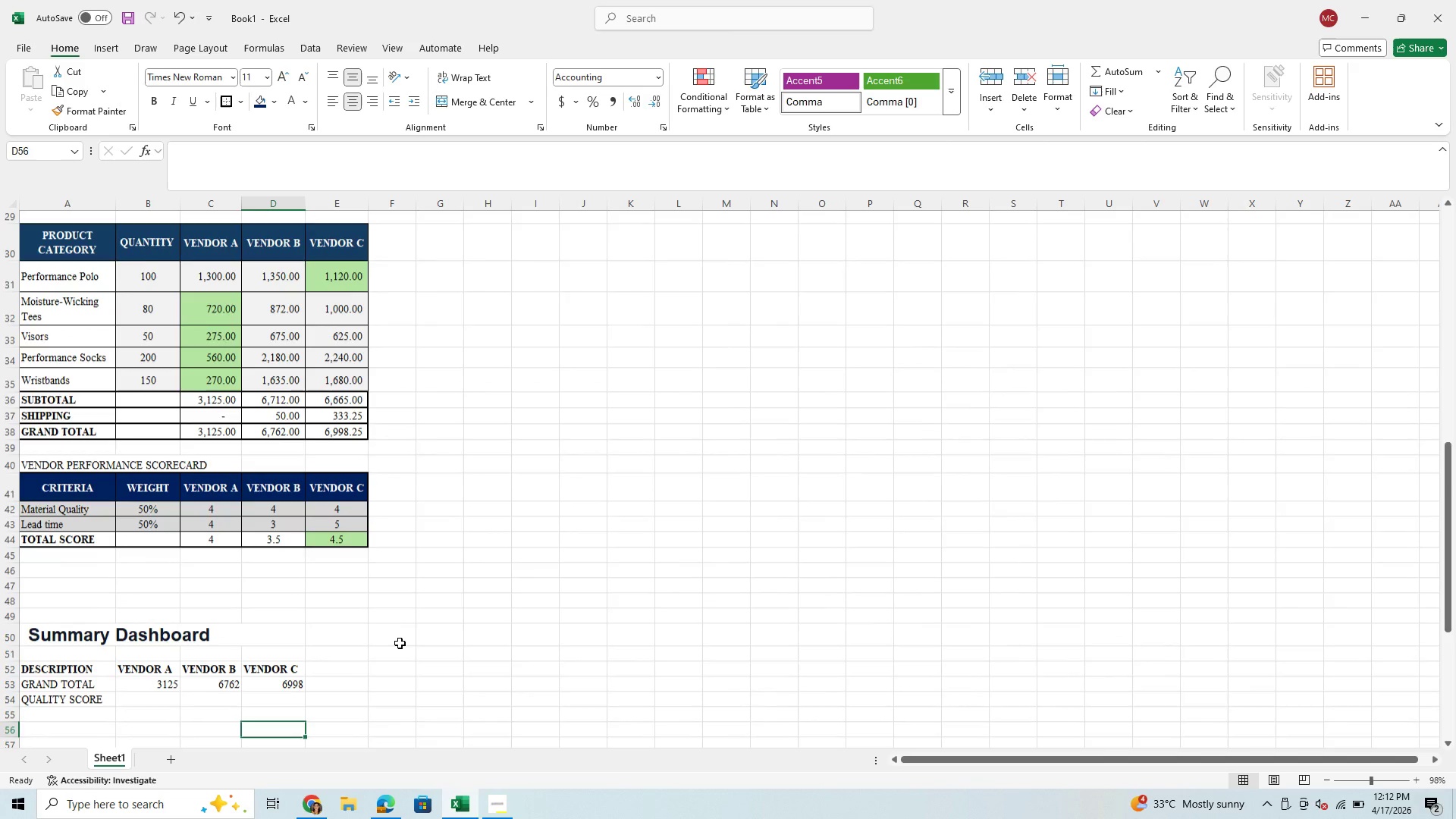 
scroll: coordinate [400, 643], scroll_direction: up, amount: 3.0
 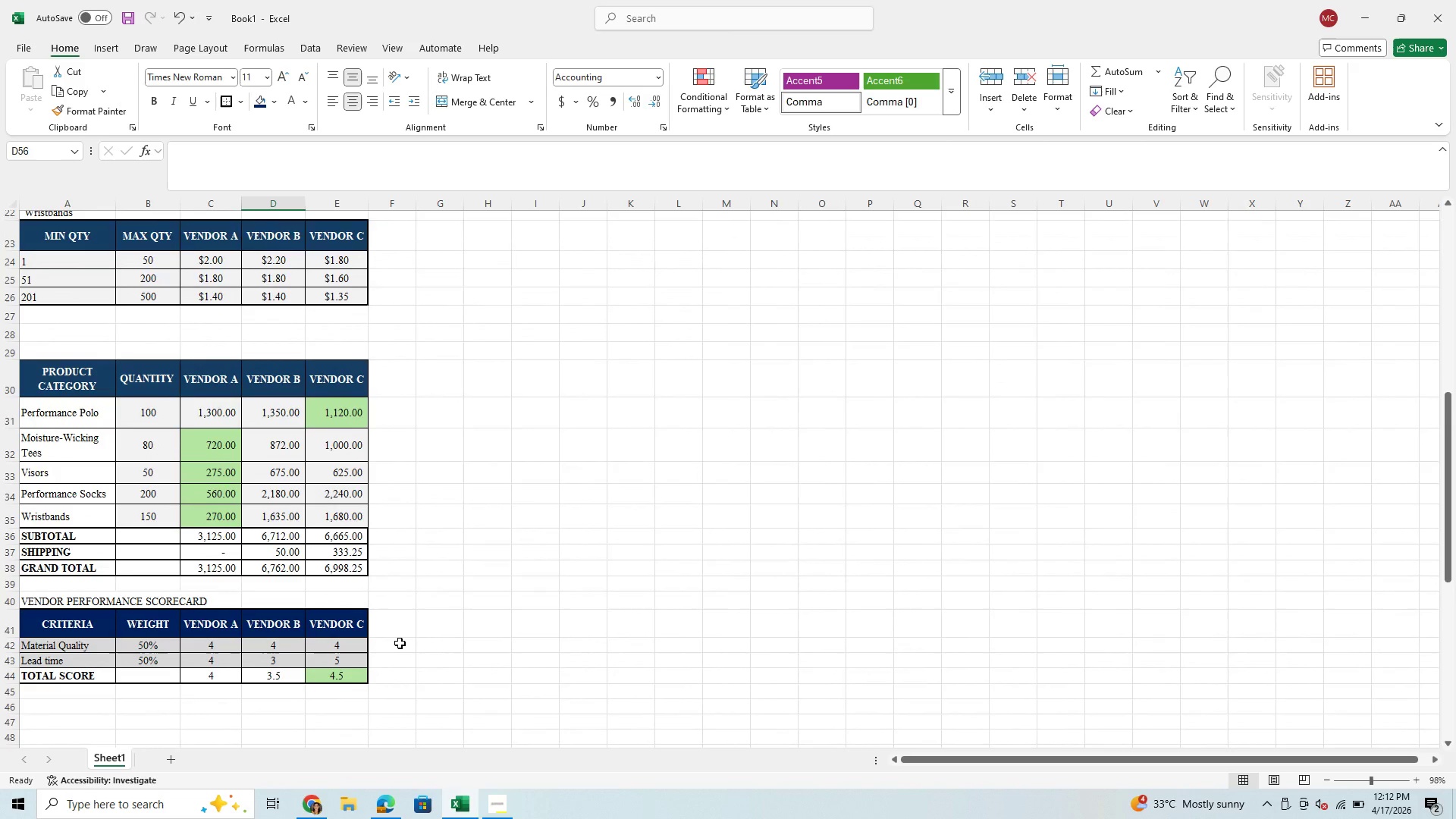 
wait(10.64)
 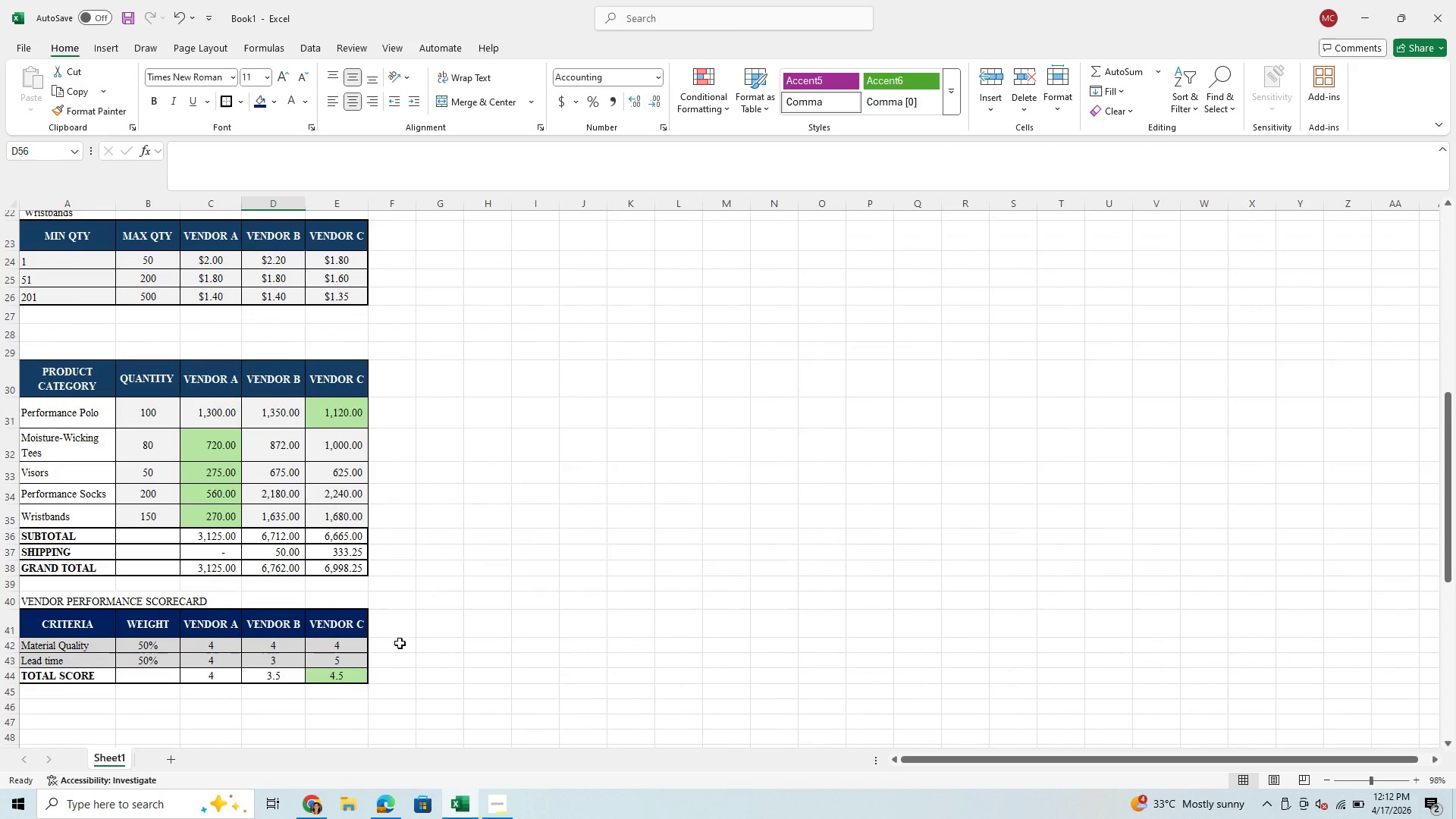 
left_click([65, 350])
 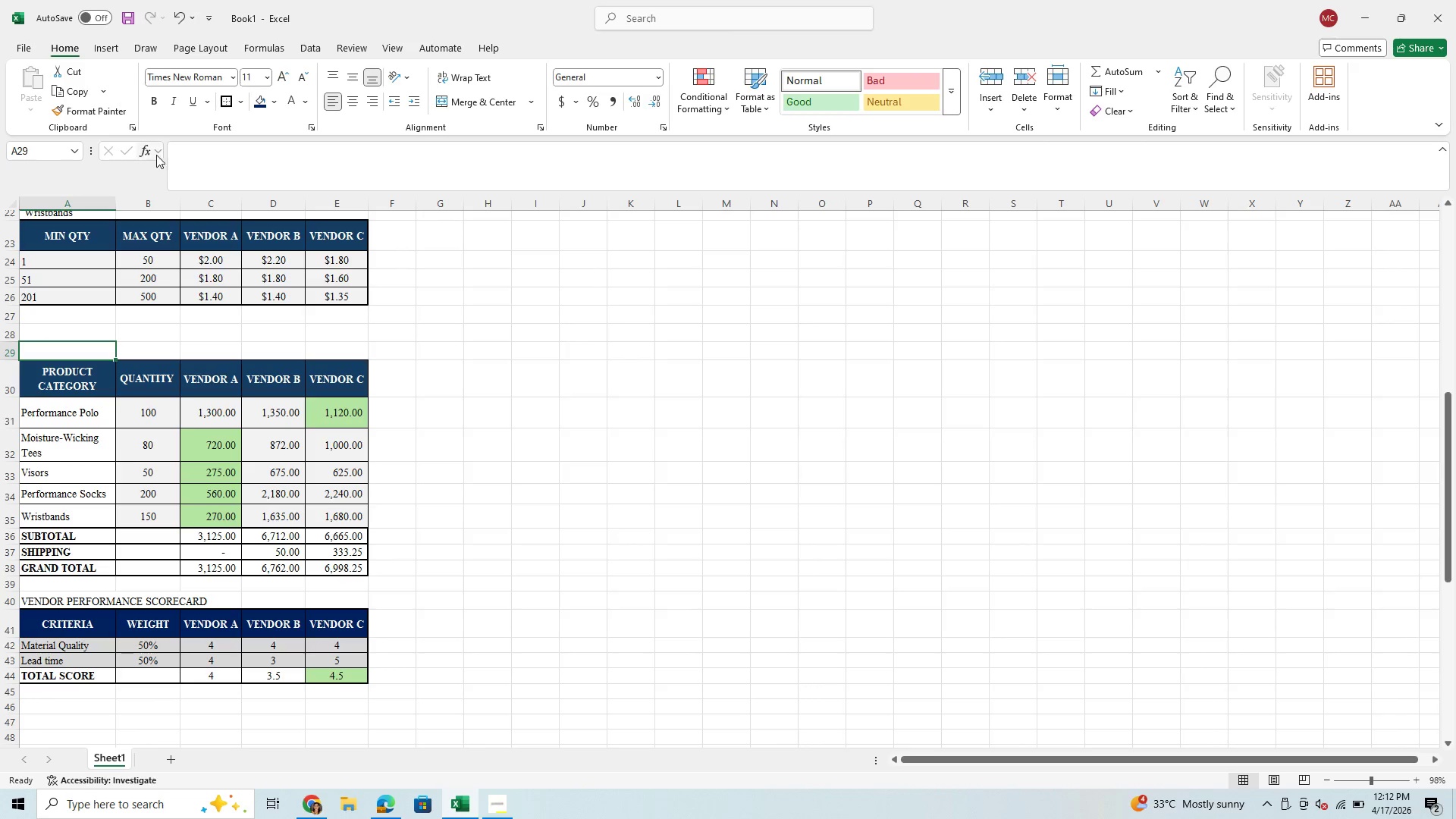 
left_click([177, 153])
 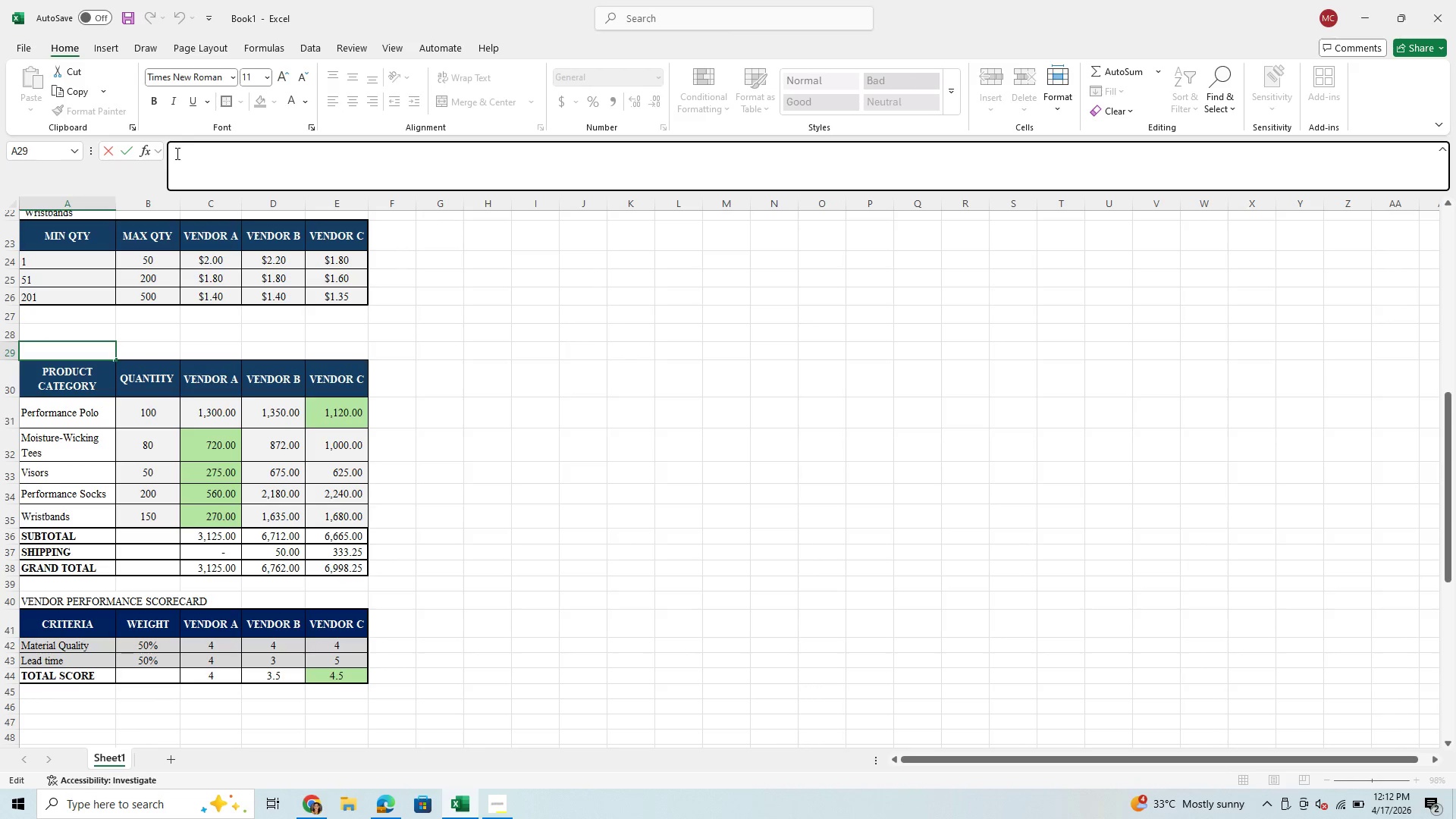 
type(CALCULATION Ta)
key(Backspace)
type(ABLE)
 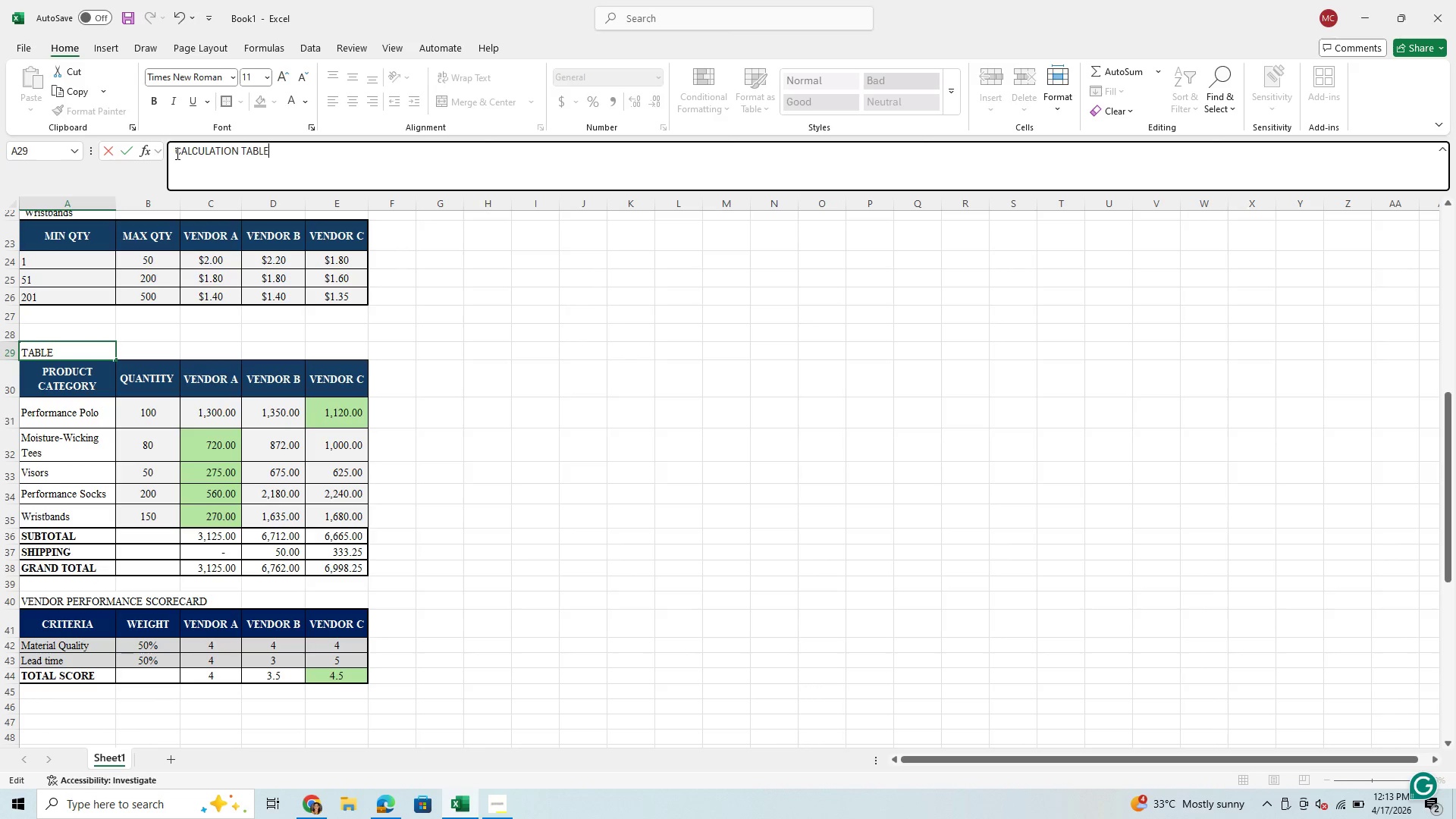 
key(Enter)
 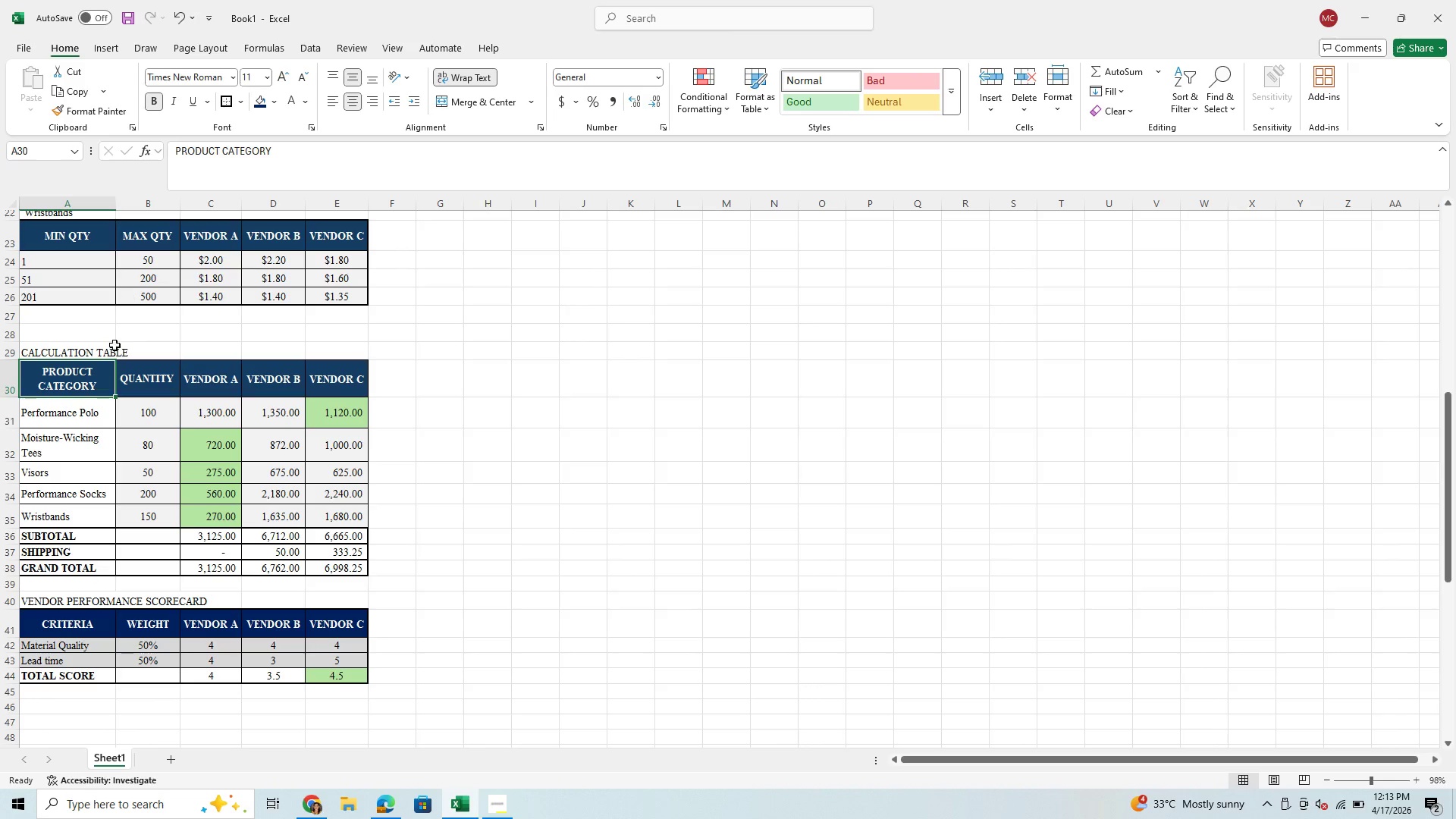 
left_click([129, 350])
 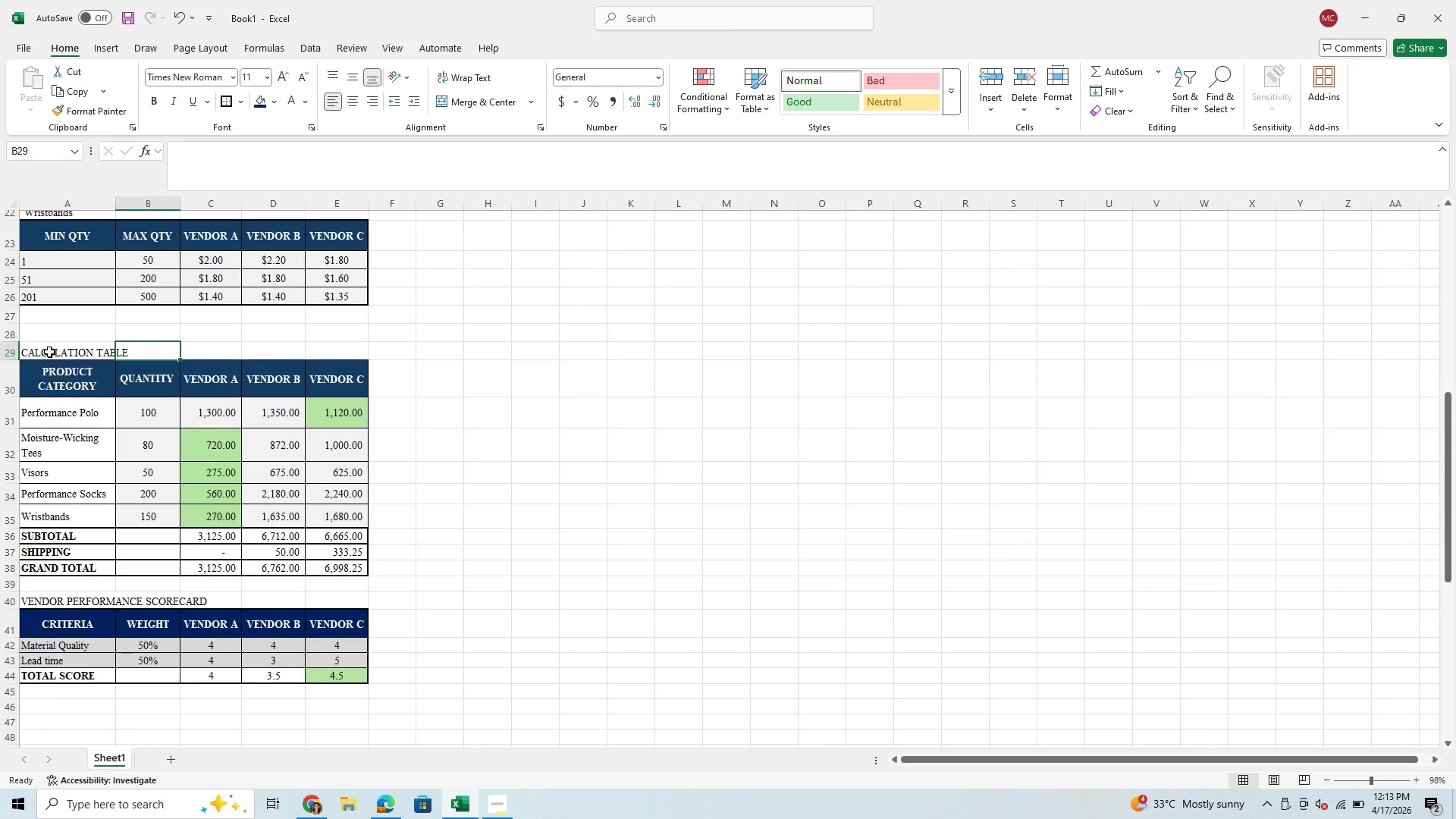 
left_click([46, 345])
 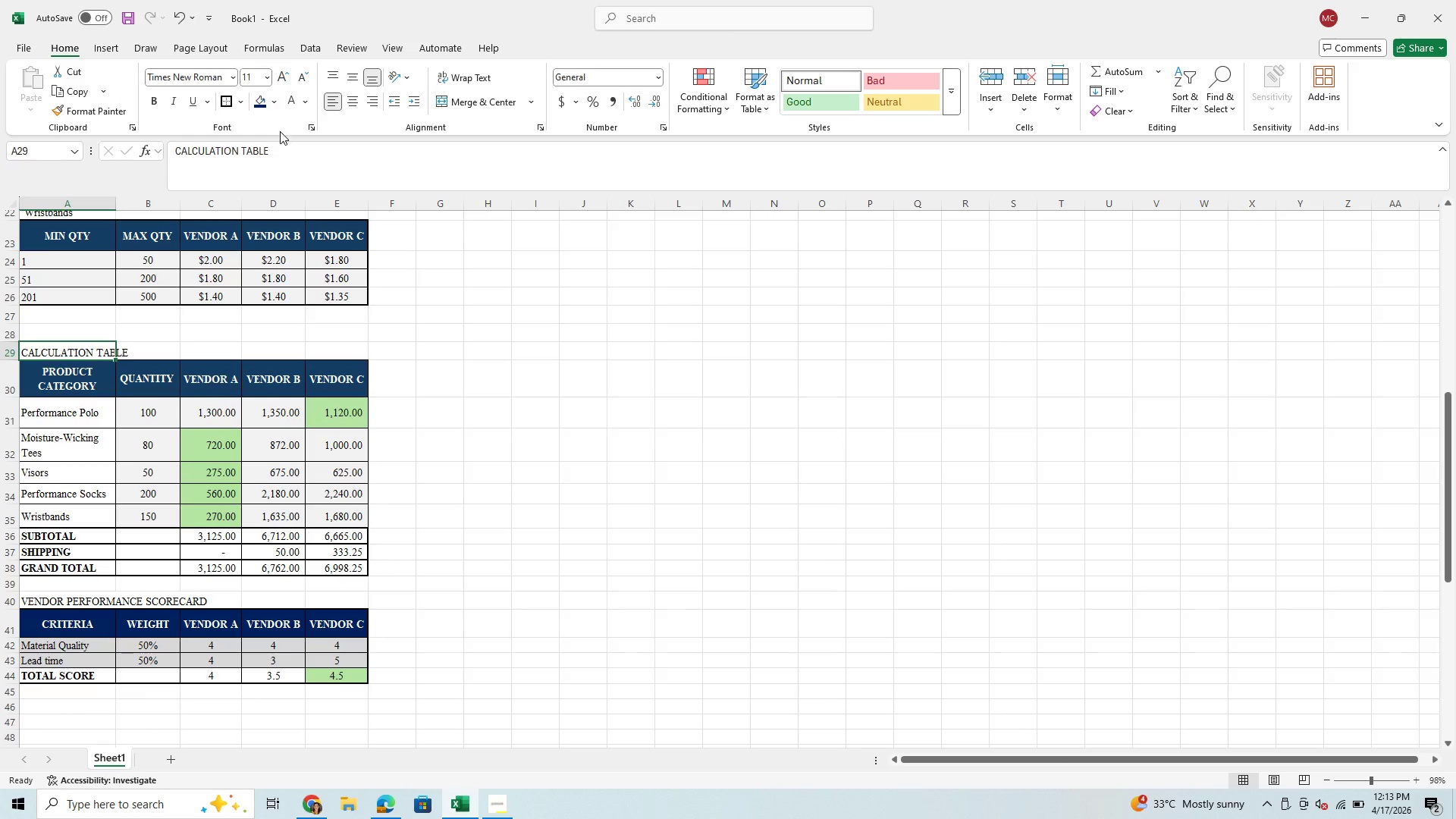 
left_click_drag(start_coordinate=[271, 154], to_coordinate=[125, 151])
 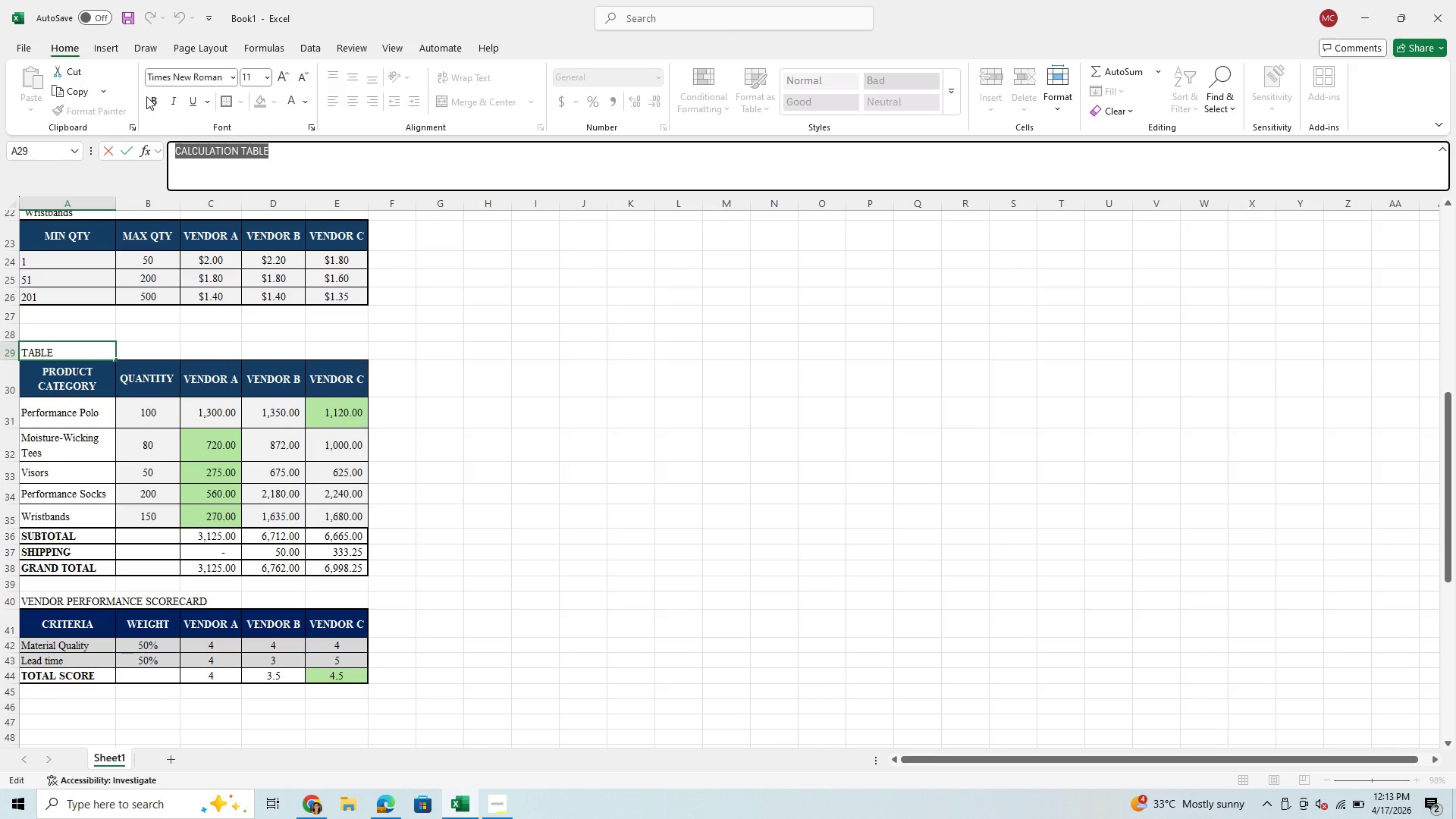 
left_click([152, 96])
 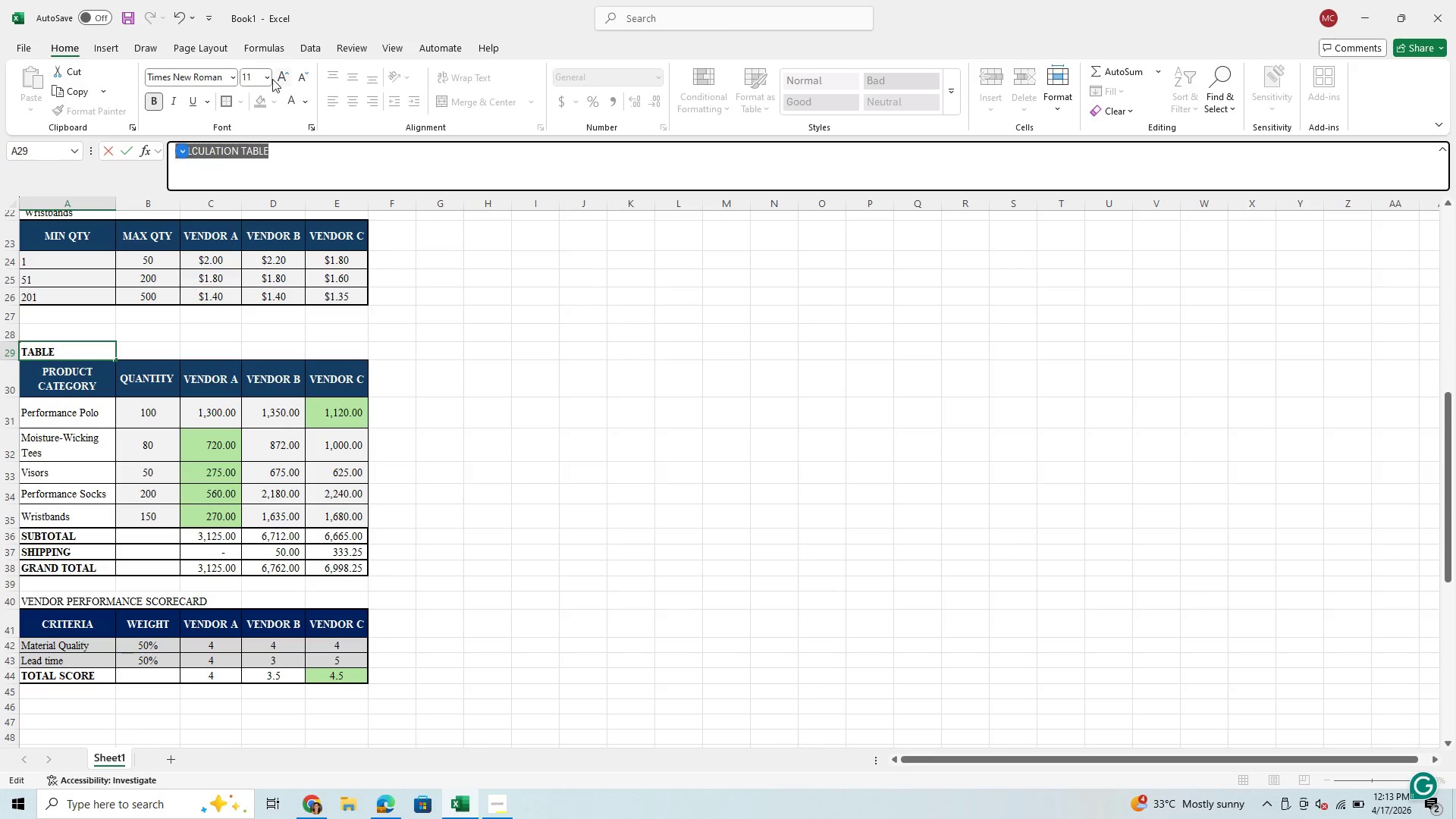 
left_click([271, 76])
 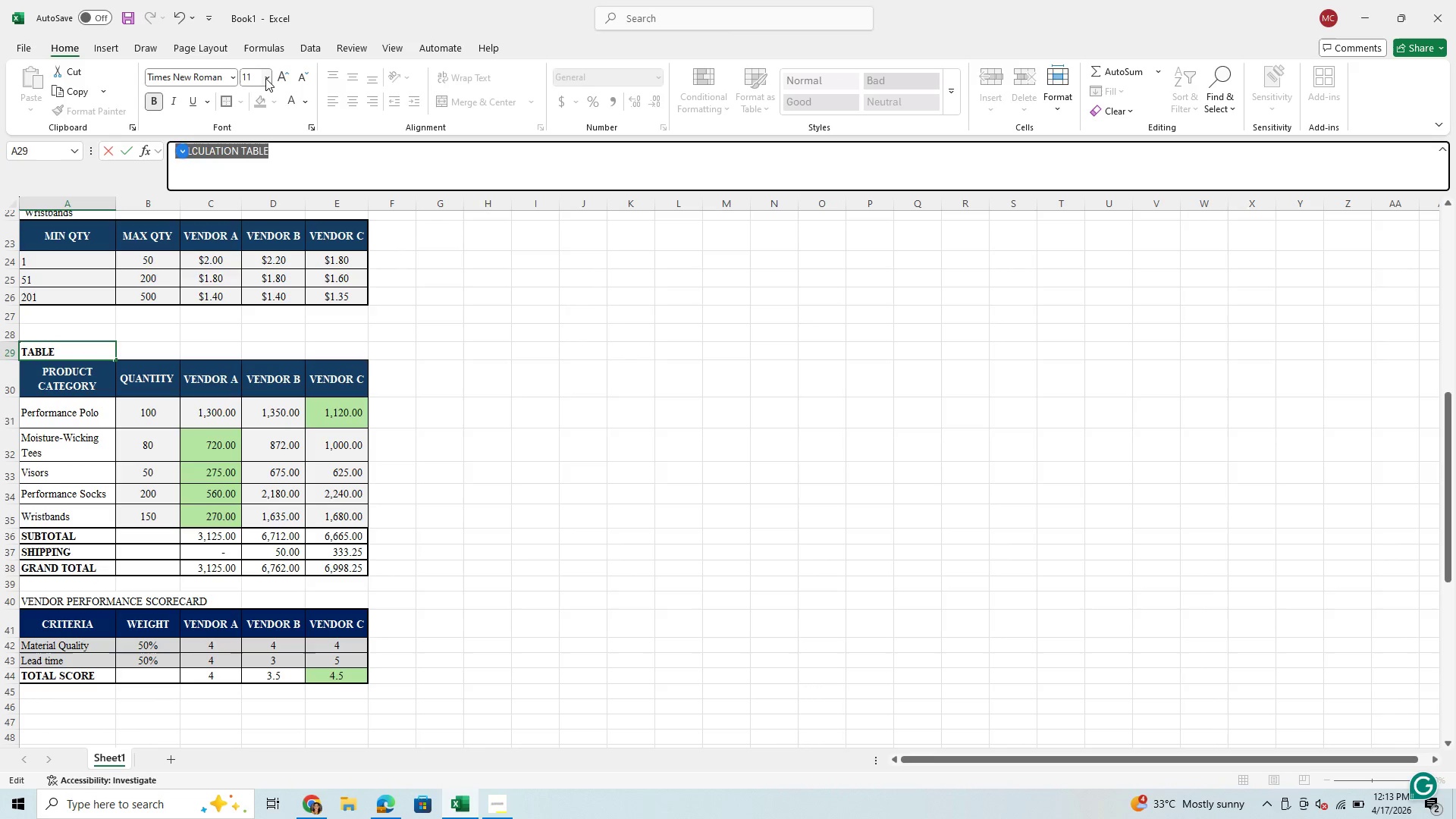 
left_click([265, 78])
 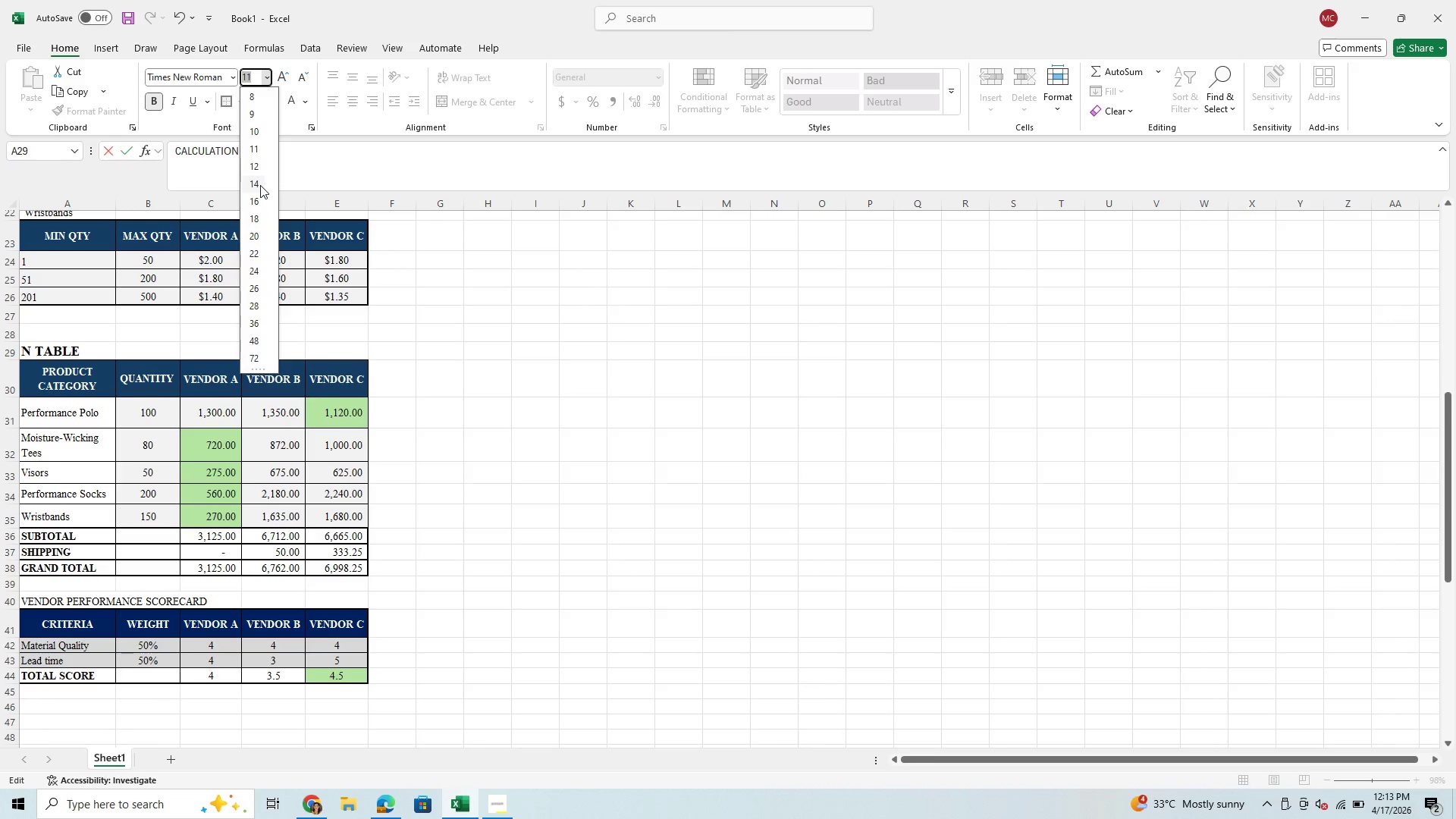 
left_click([260, 185])
 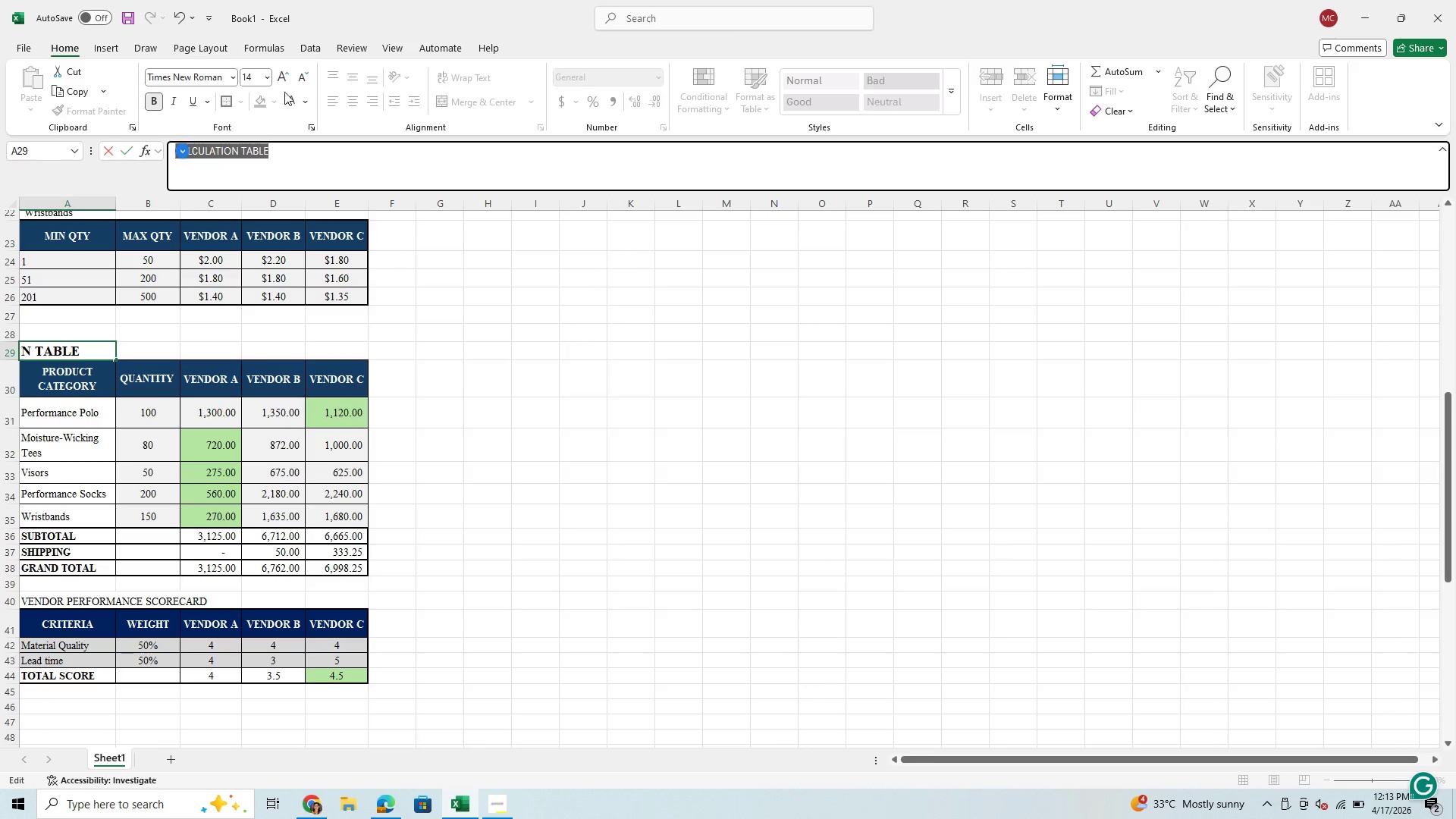 
left_click([338, 155])
 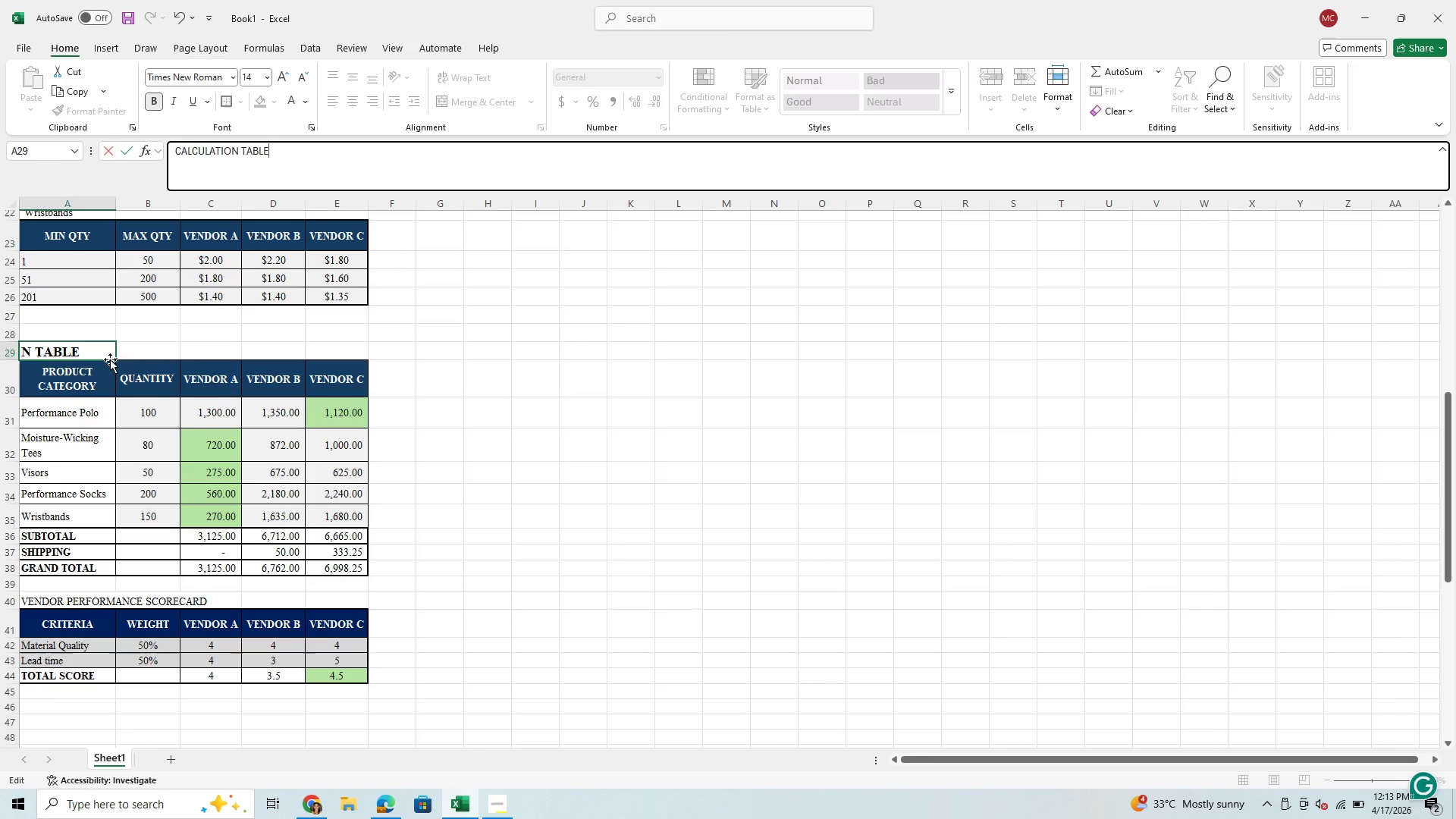 
left_click([161, 345])
 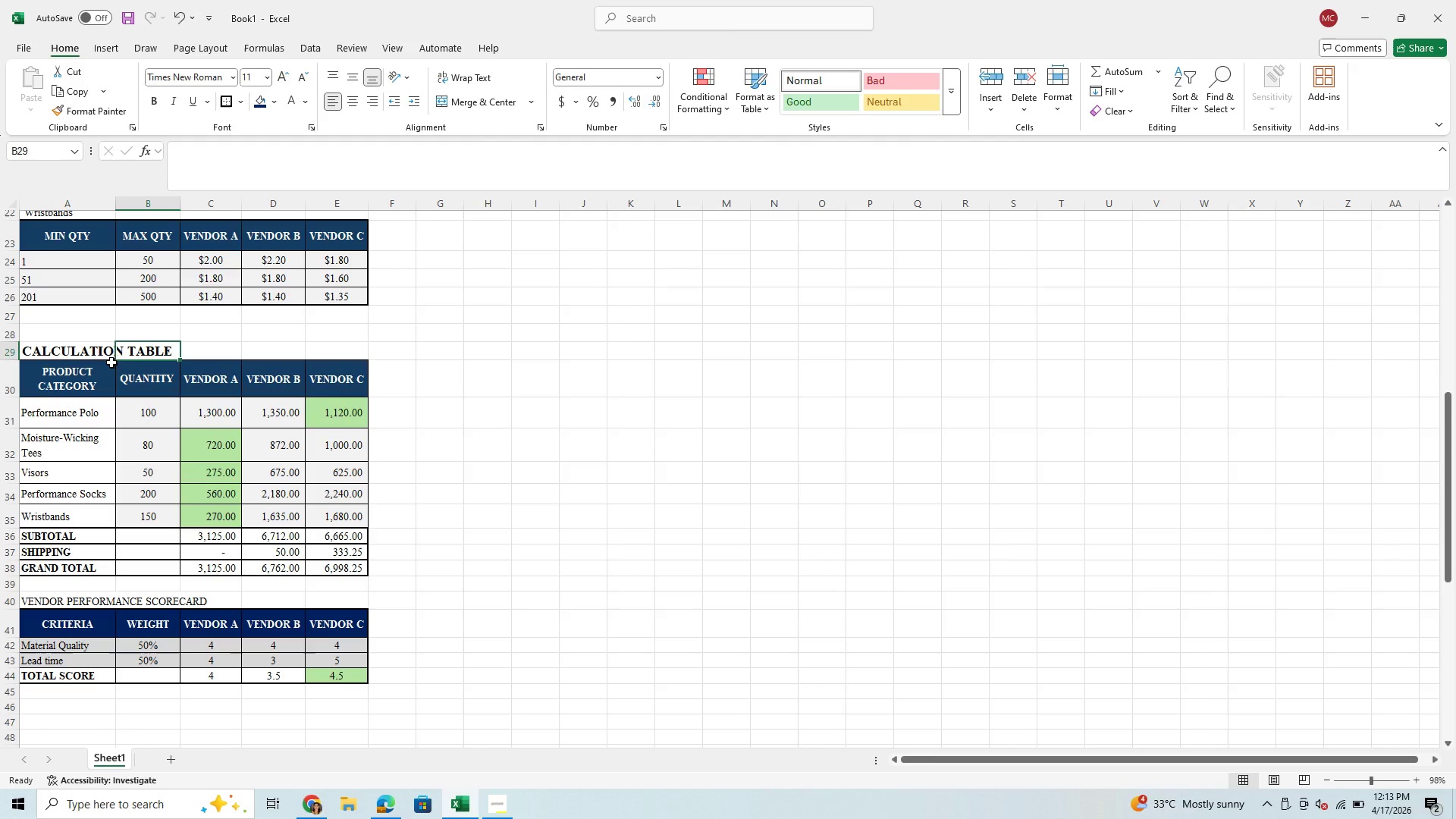 
left_click_drag(start_coordinate=[86, 348], to_coordinate=[199, 348])
 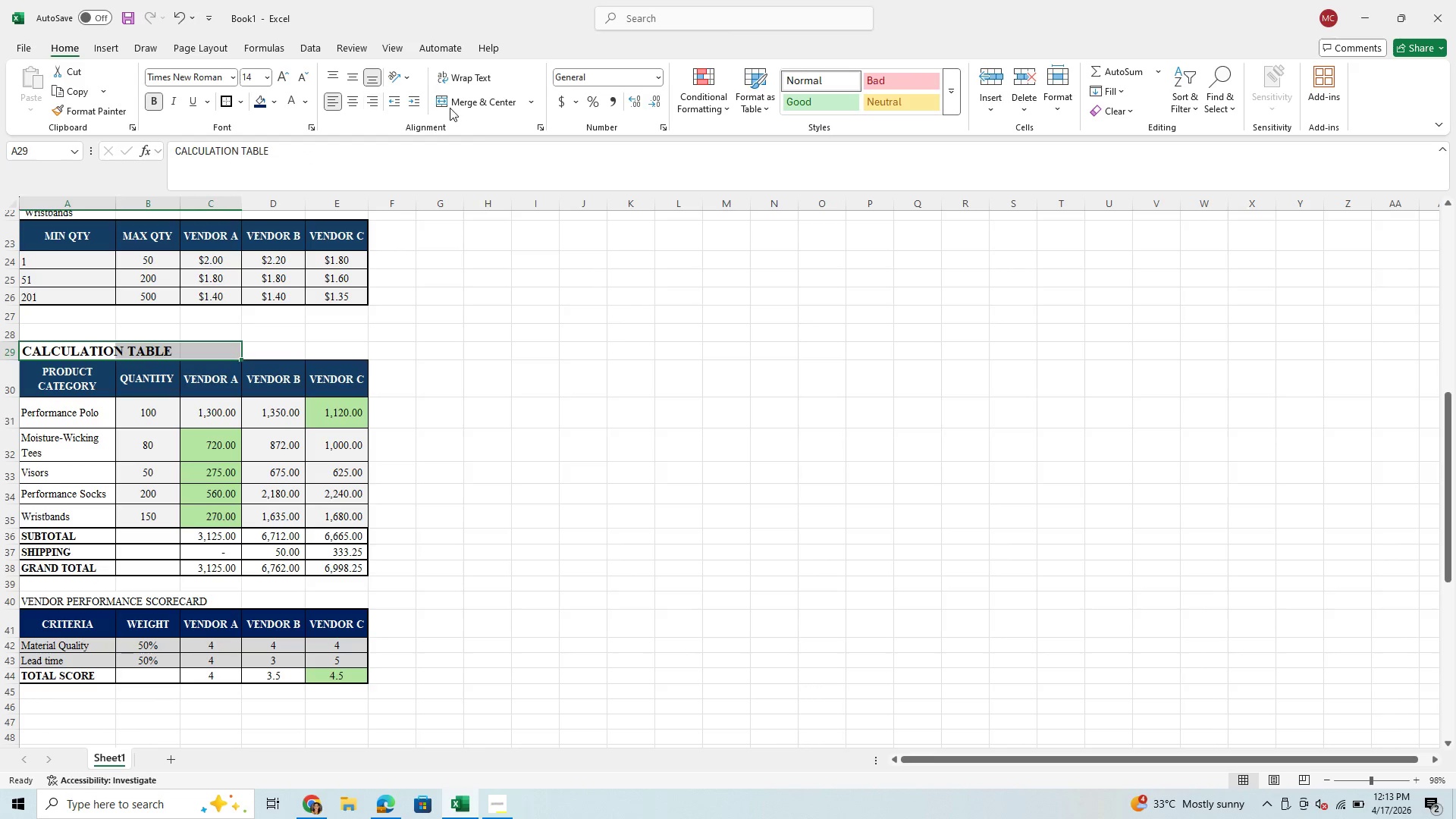 
left_click([452, 106])
 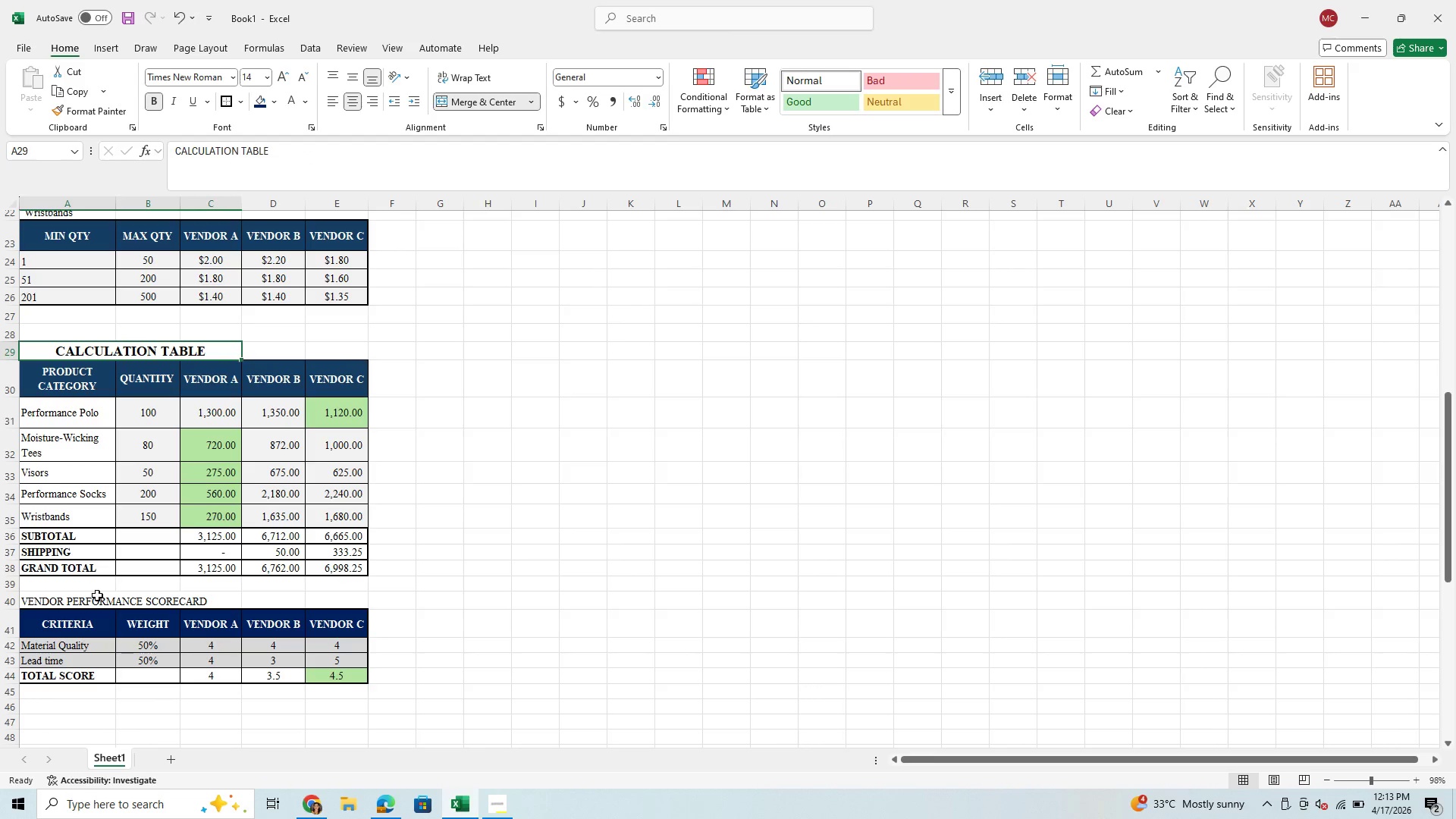 
left_click([96, 601])
 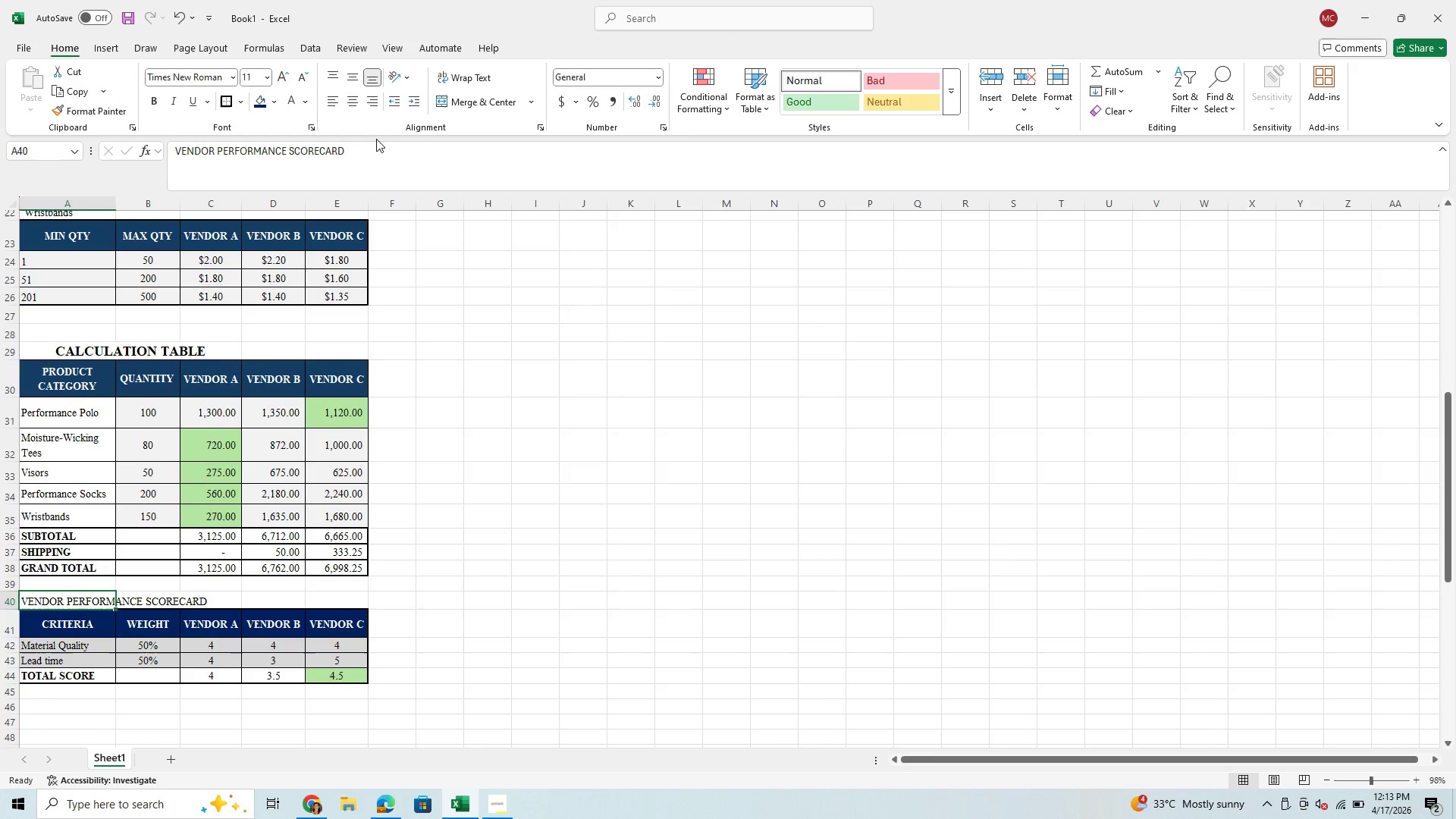 
left_click_drag(start_coordinate=[365, 153], to_coordinate=[142, 168])
 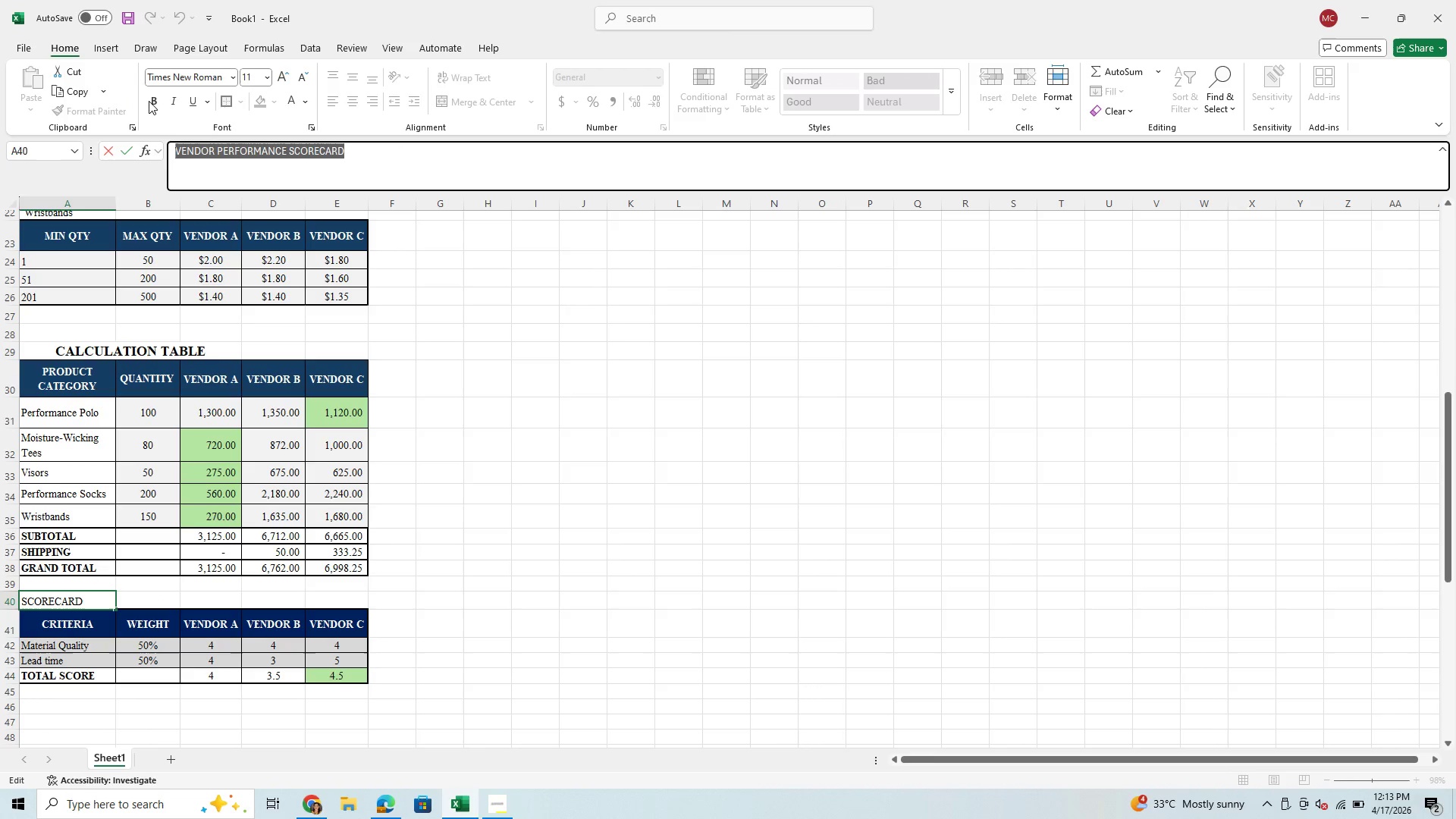 
left_click([152, 101])
 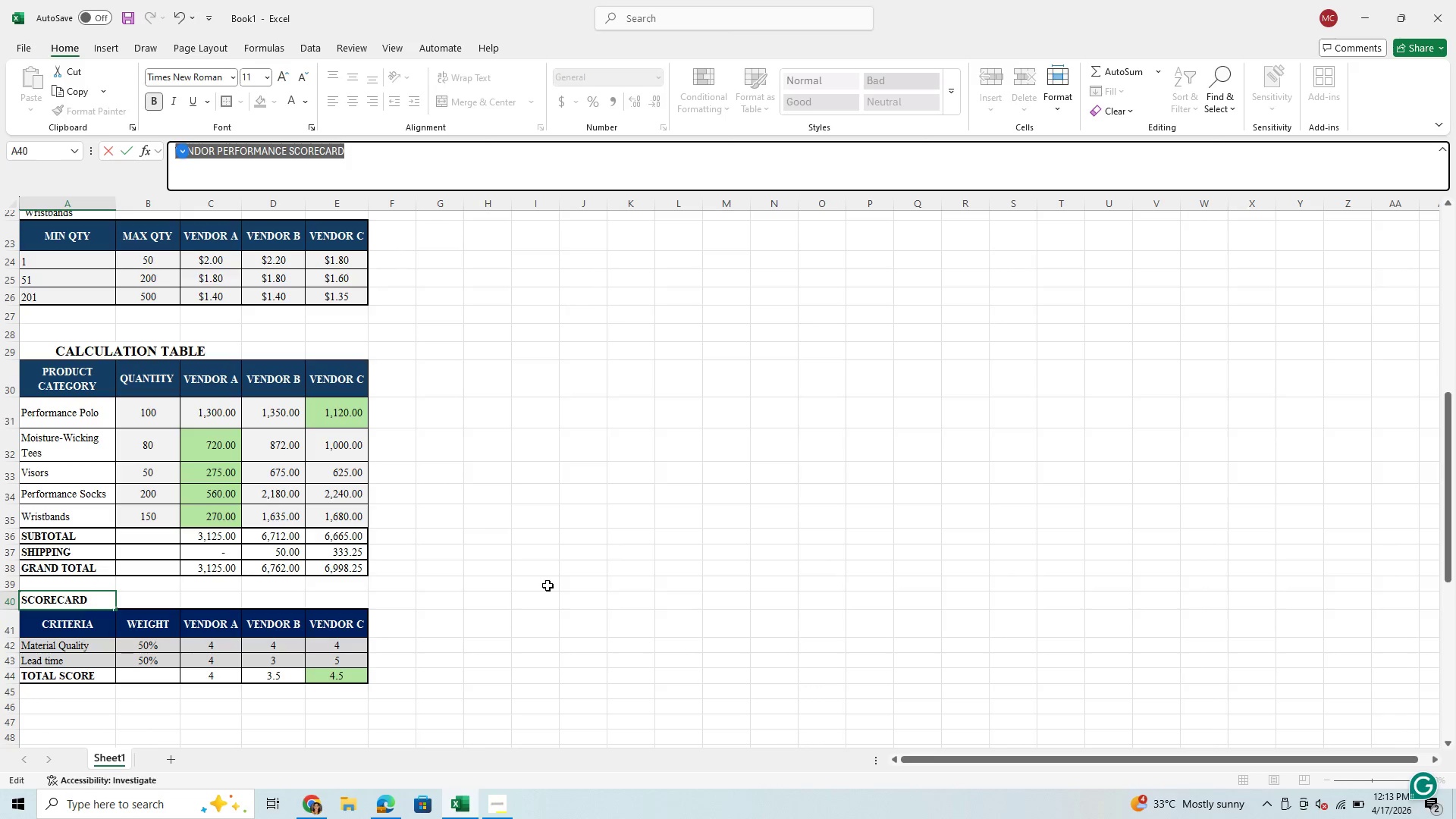 
left_click([548, 588])
 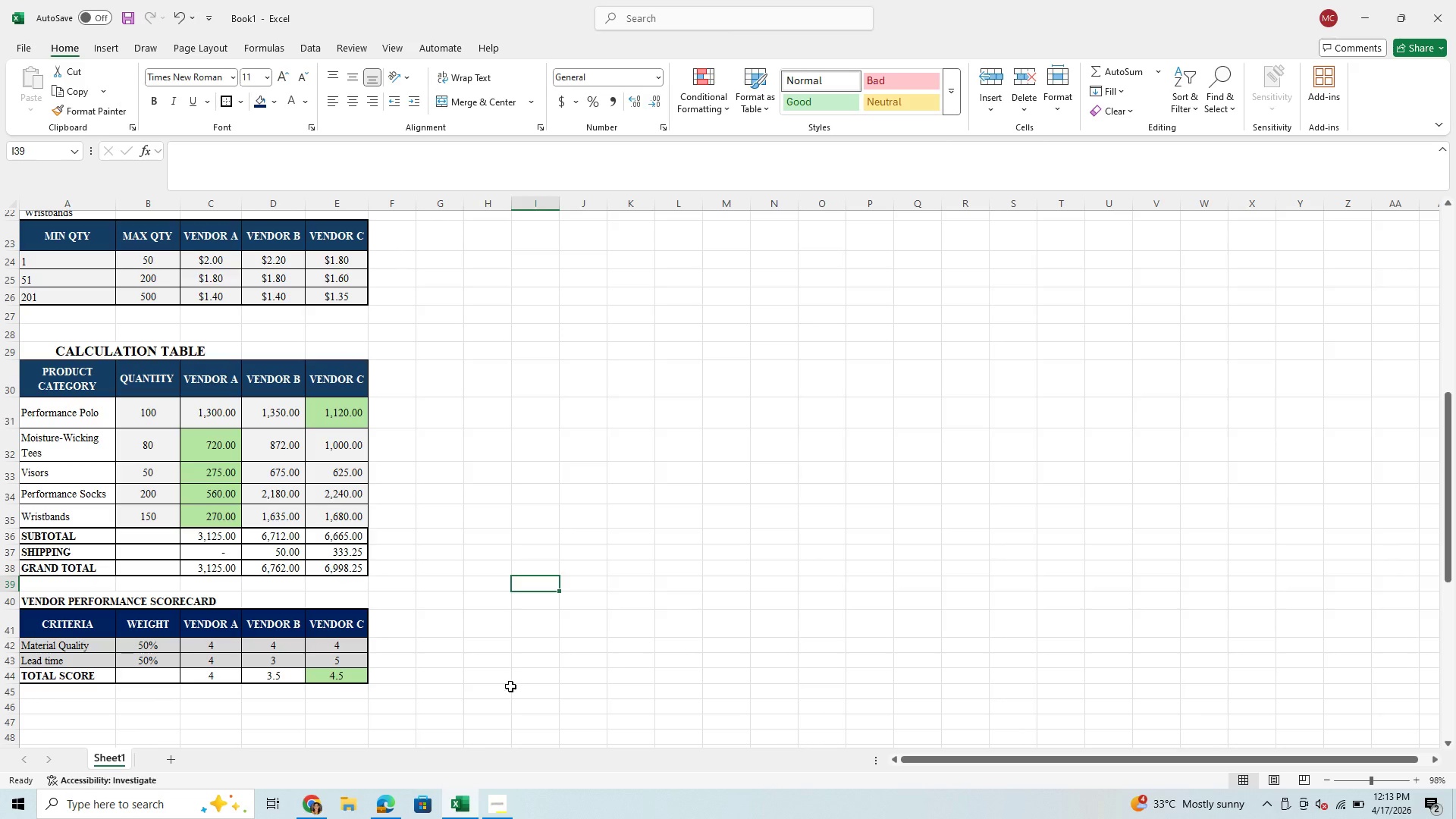 
wait(19.09)
 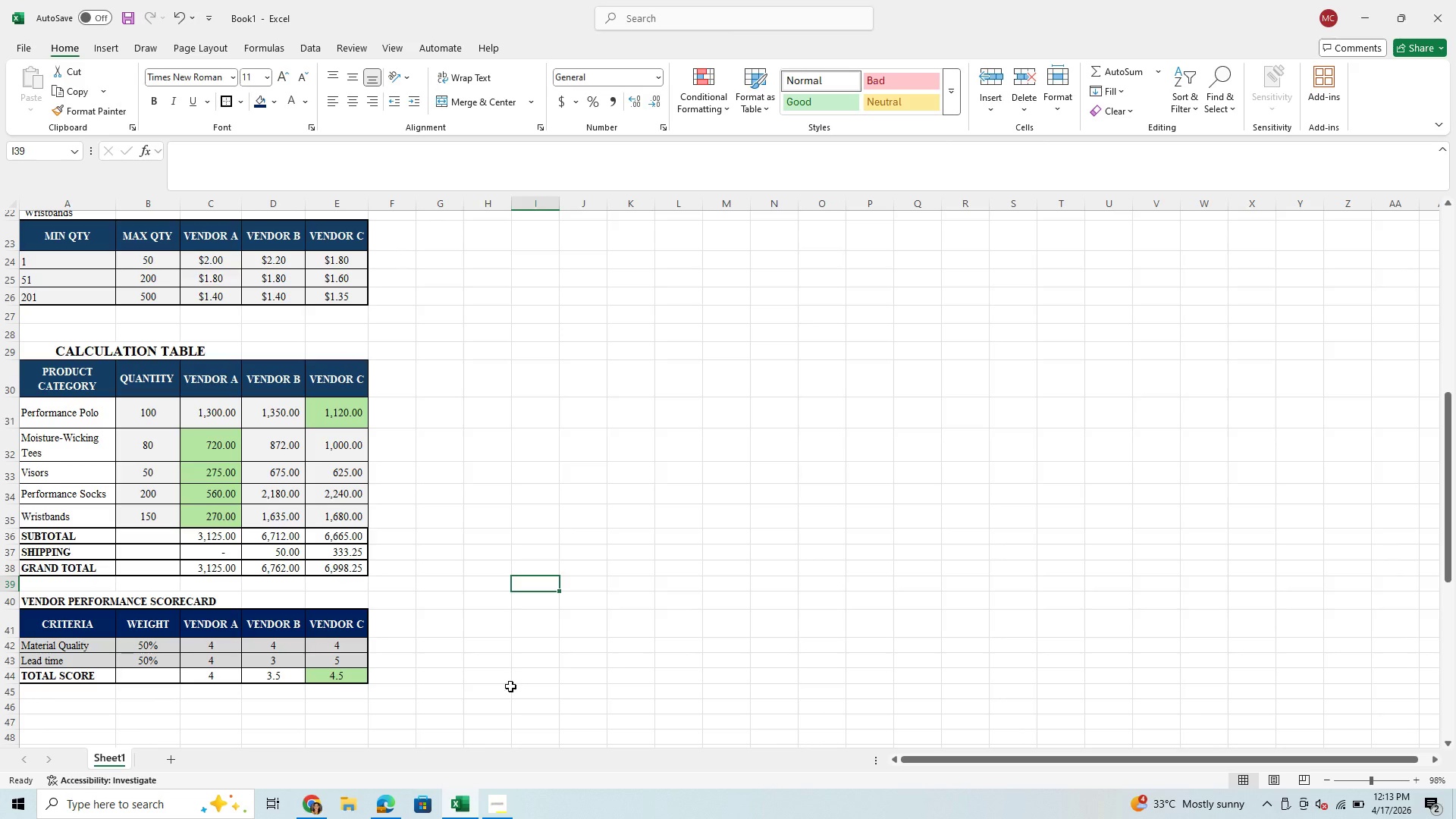 
scroll: coordinate [423, 653], scroll_direction: down, amount: 2.0
 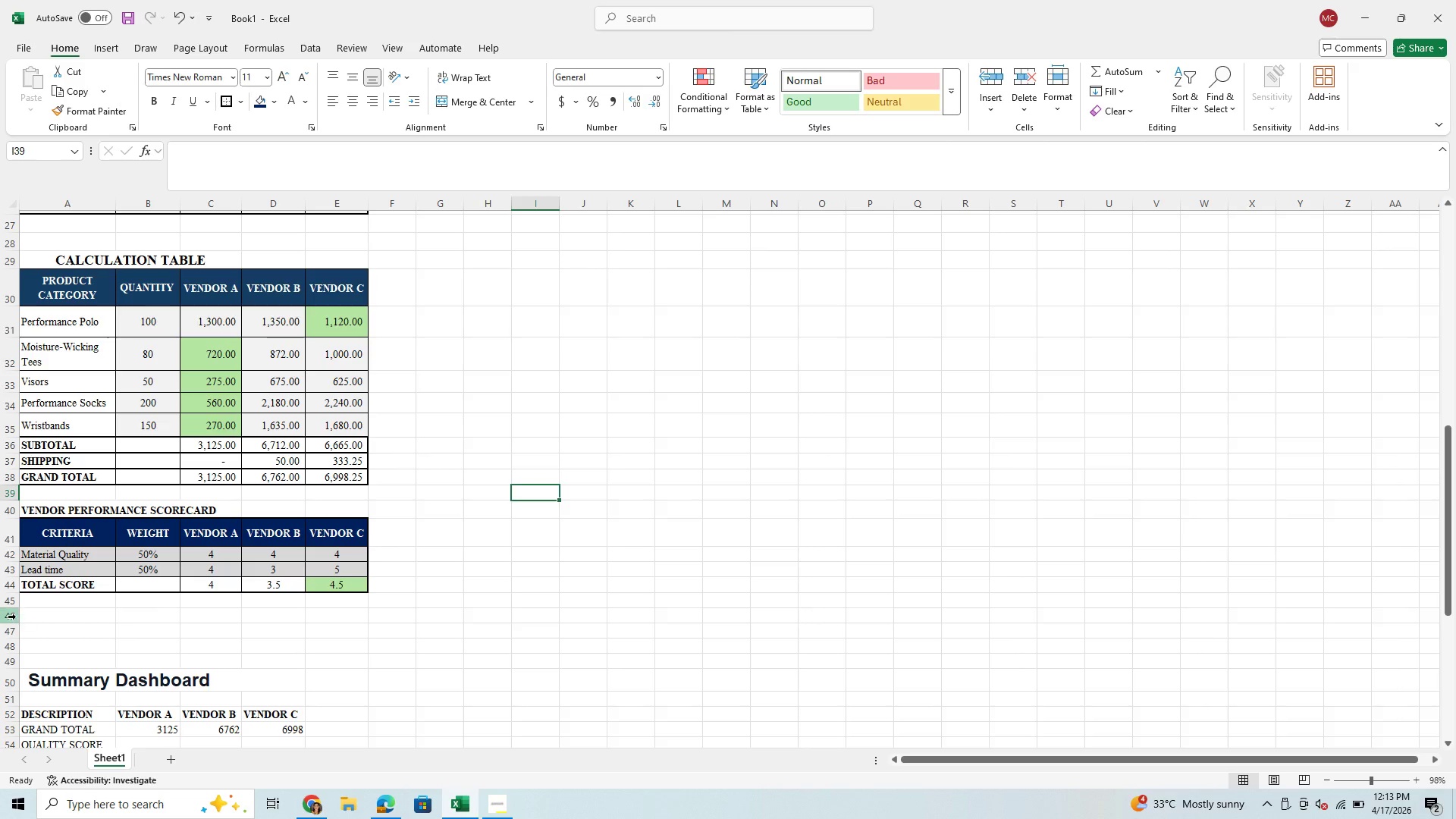 
left_click_drag(start_coordinate=[14, 618], to_coordinate=[17, 648])
 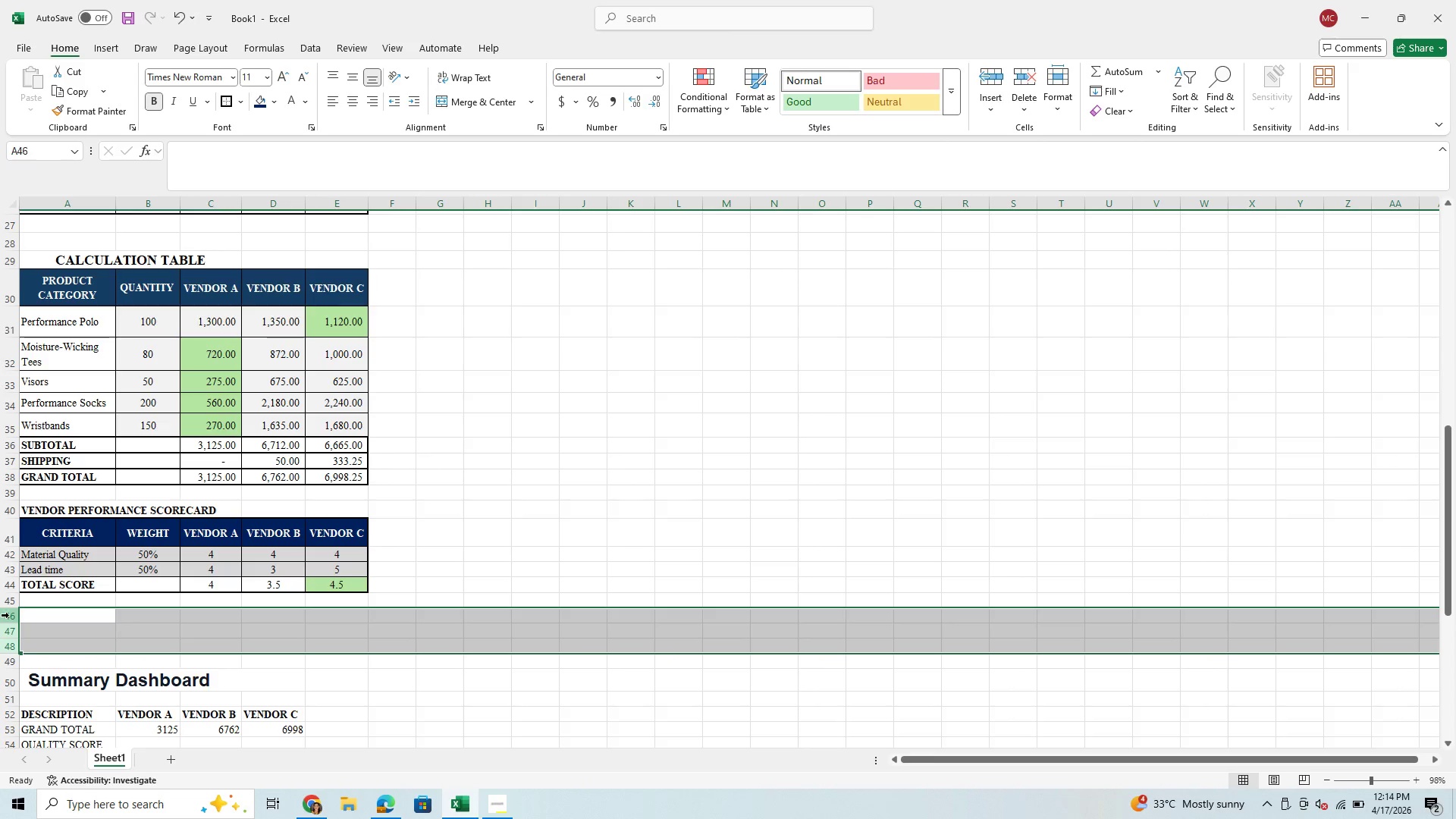 
right_click([11, 615])
 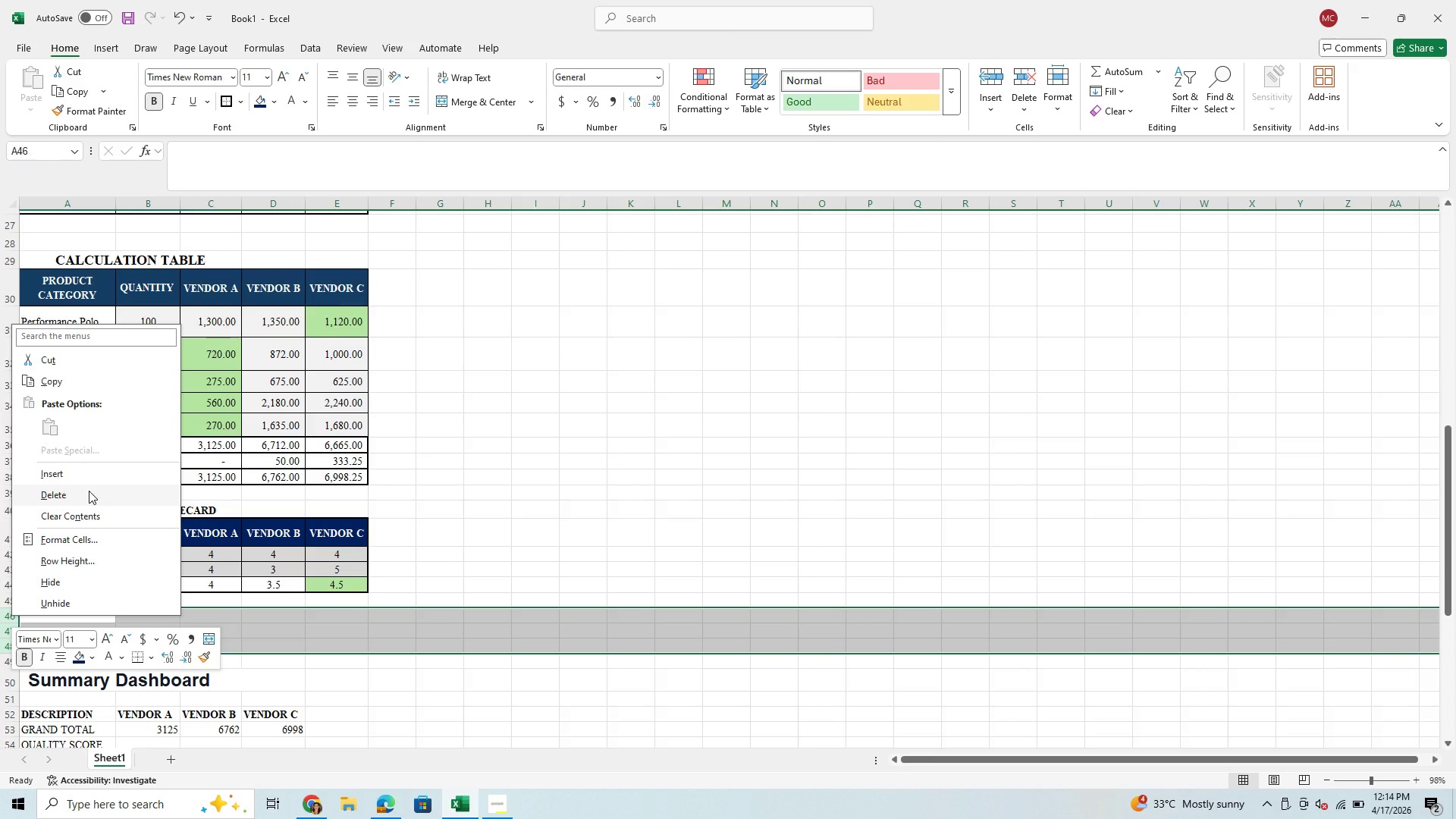 
left_click([89, 491])
 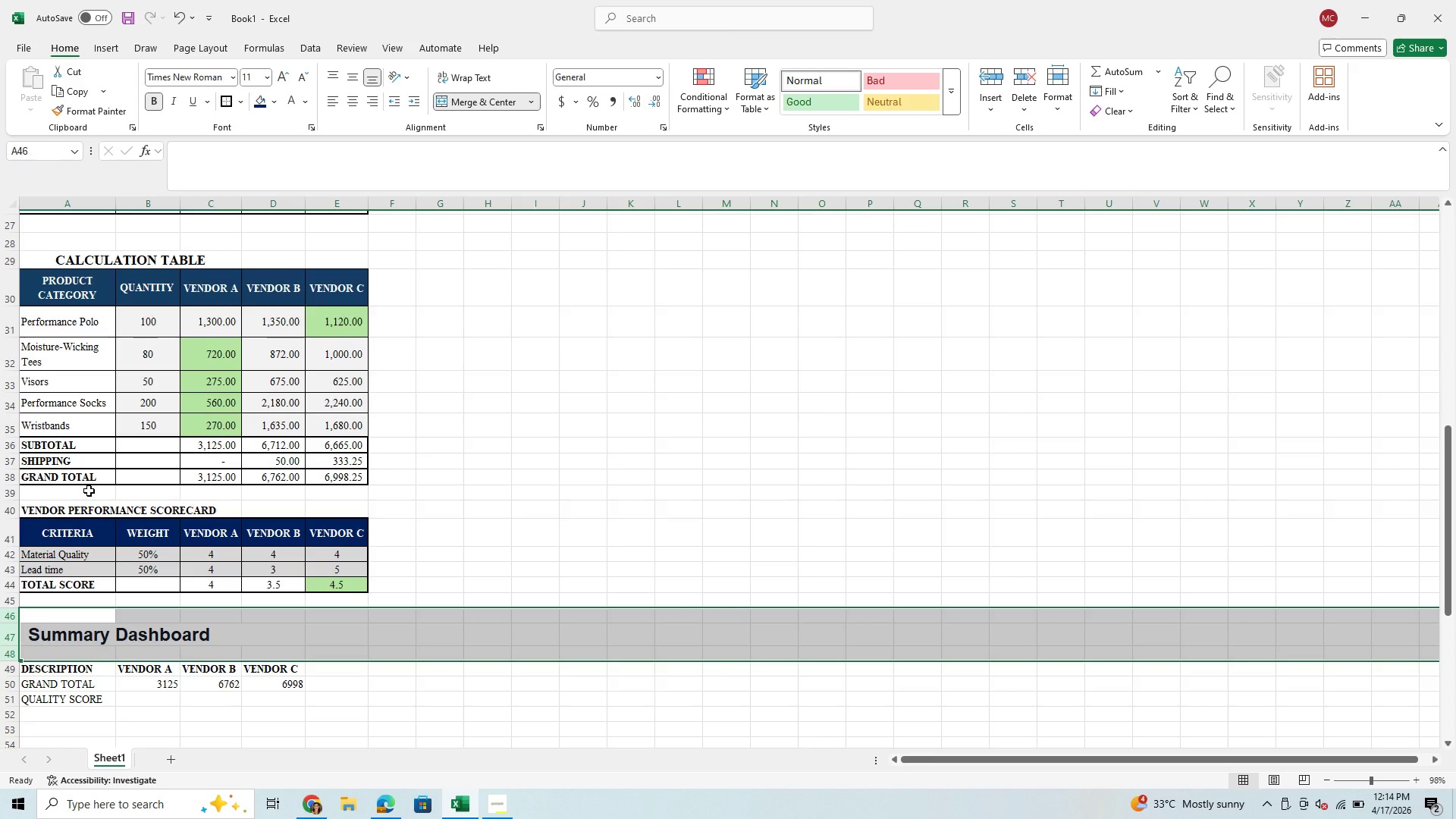 
left_click([500, 517])
 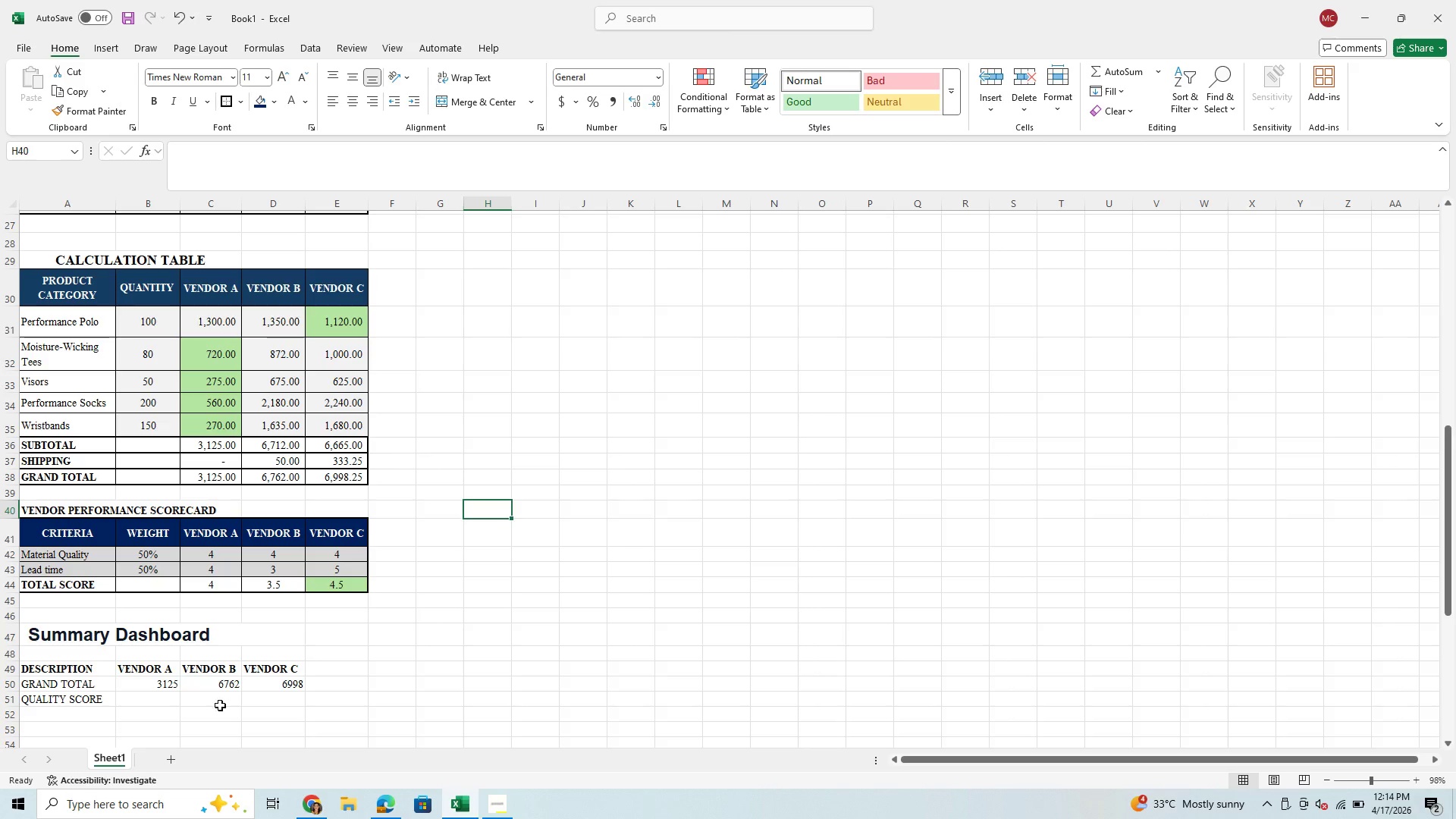 
scroll: coordinate [222, 712], scroll_direction: down, amount: 1.0
 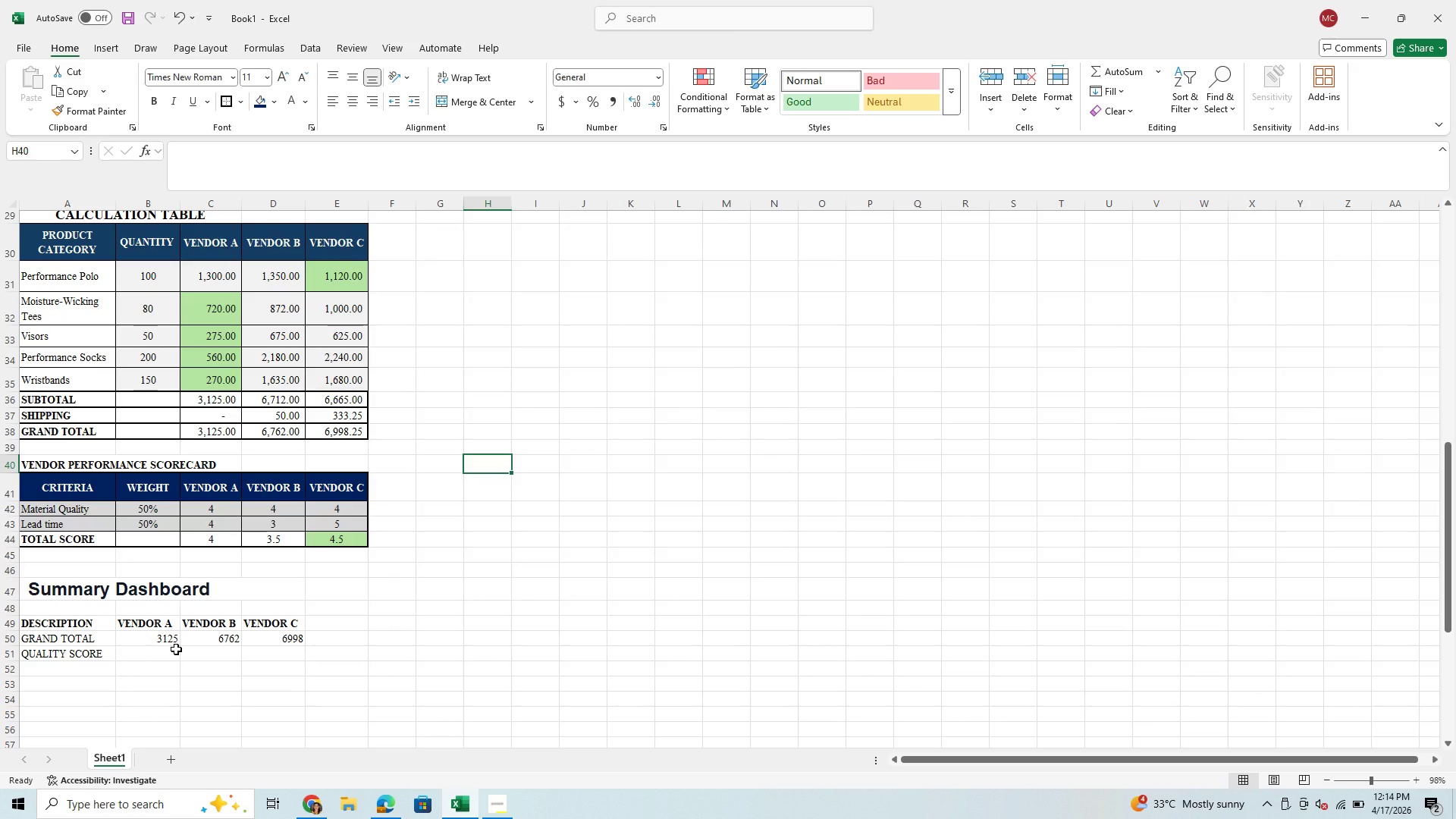 
wait(8.29)
 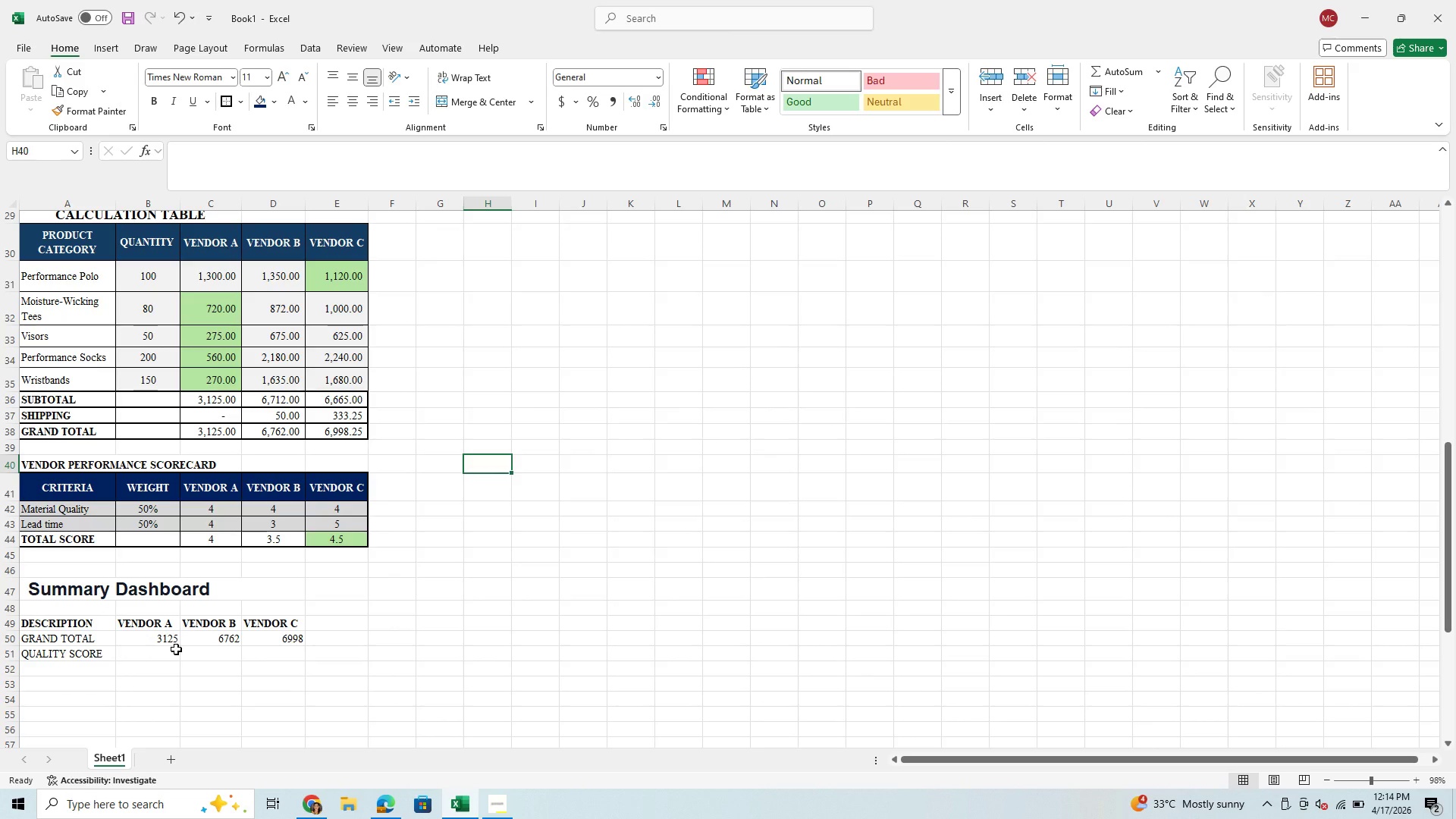 
right_click([13, 568])
 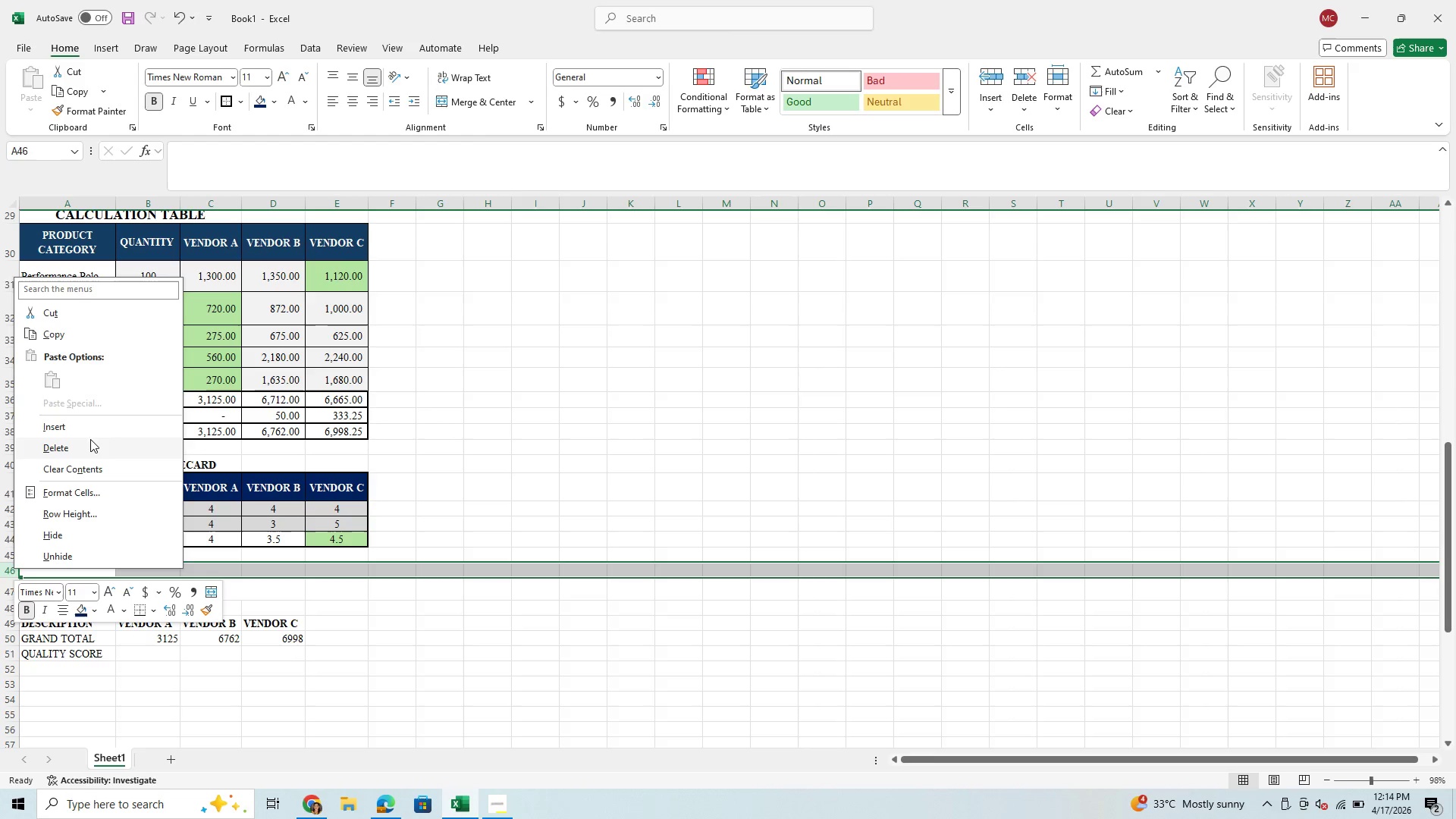 
left_click([83, 451])
 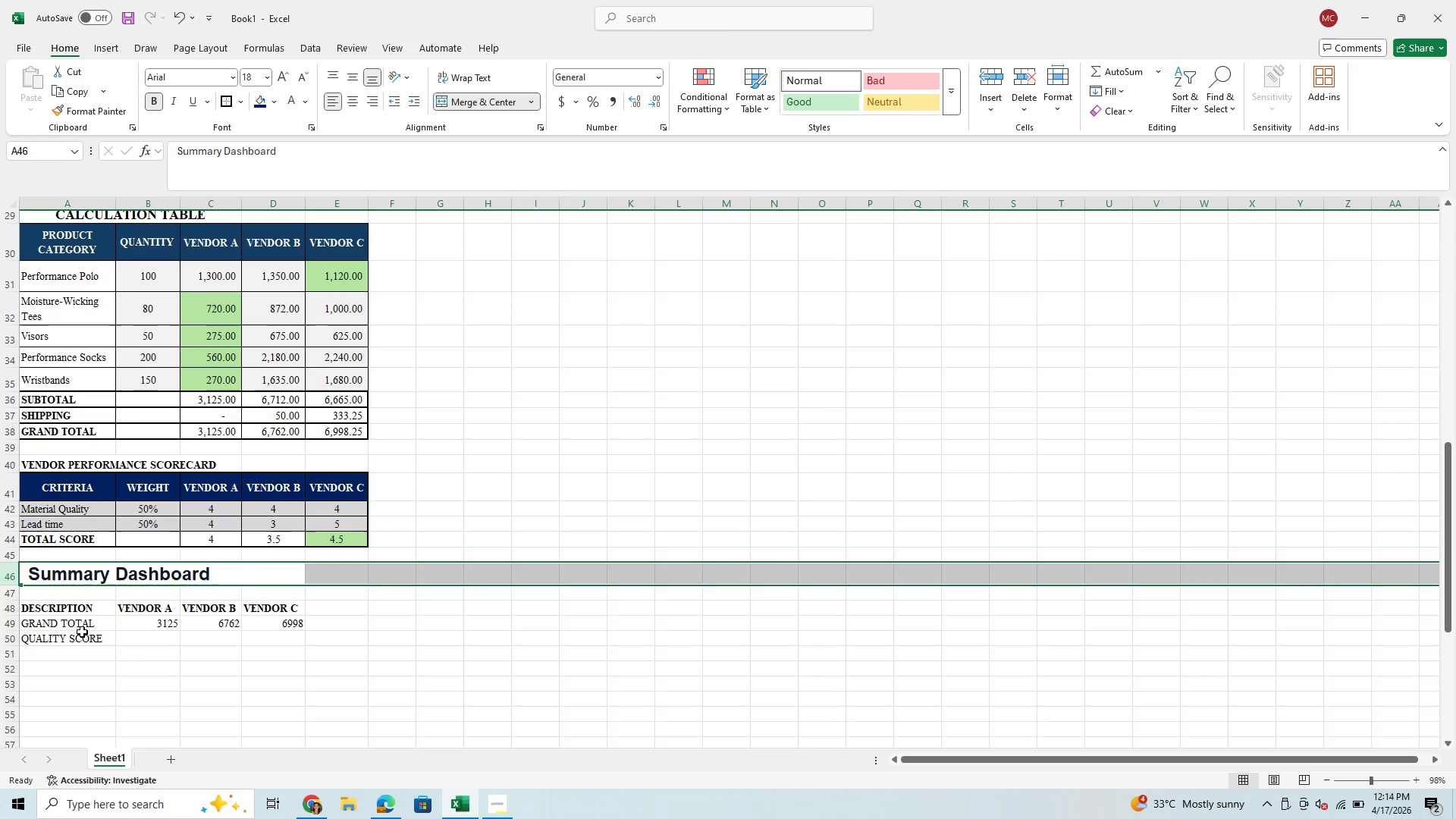 
wait(5.5)
 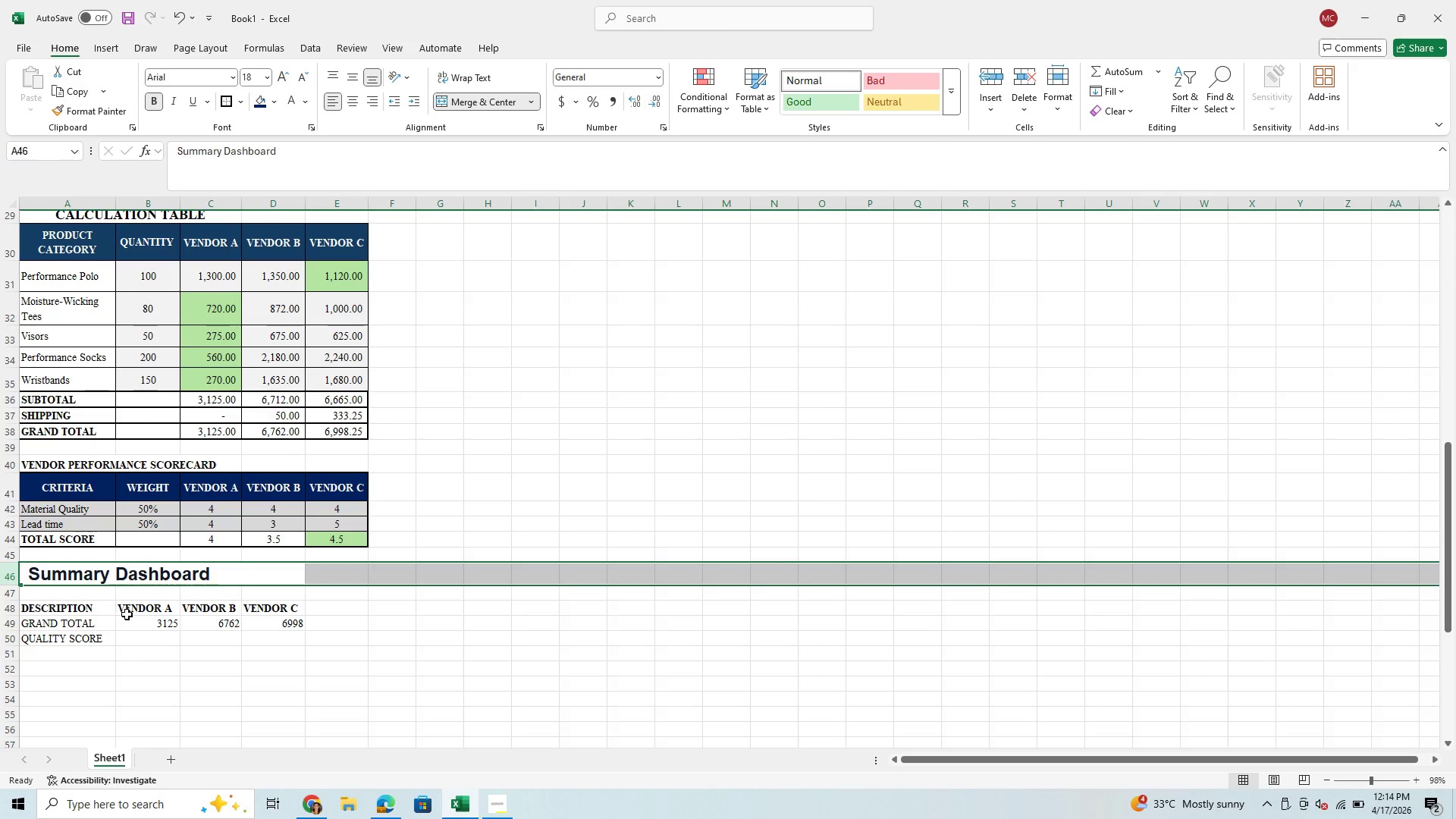 
right_click([14, 592])
 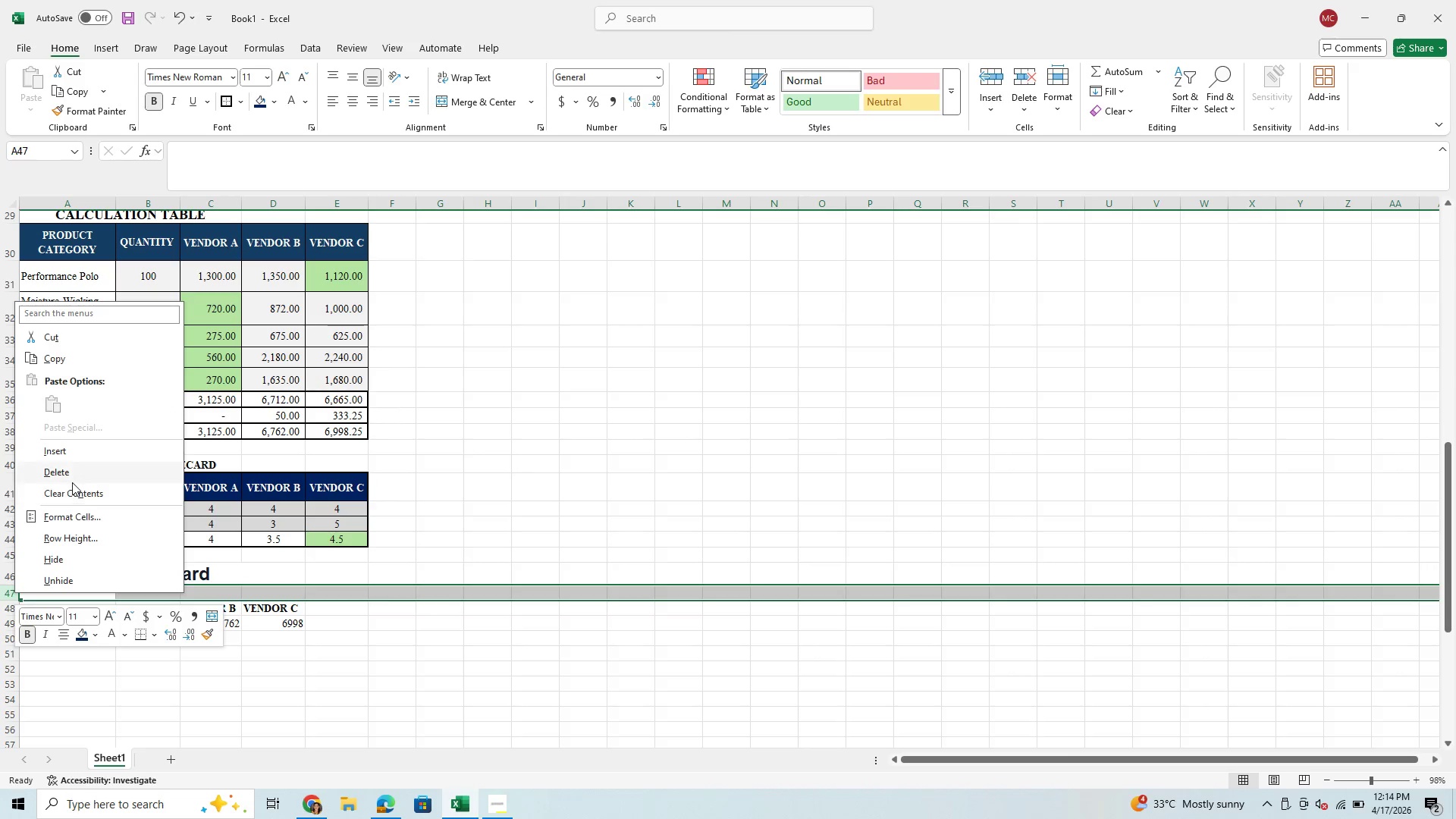 
left_click([78, 472])
 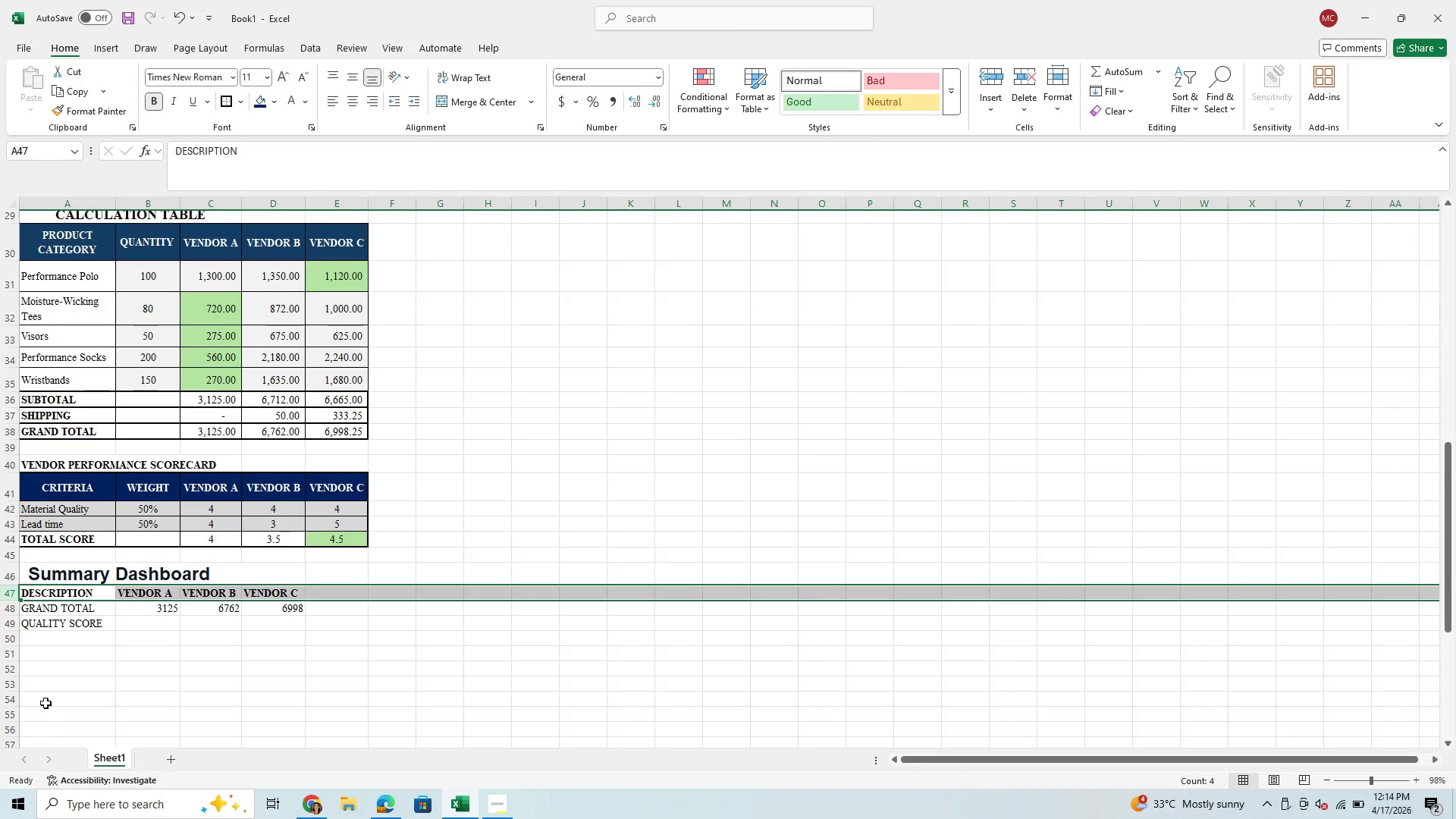 
wait(11.5)
 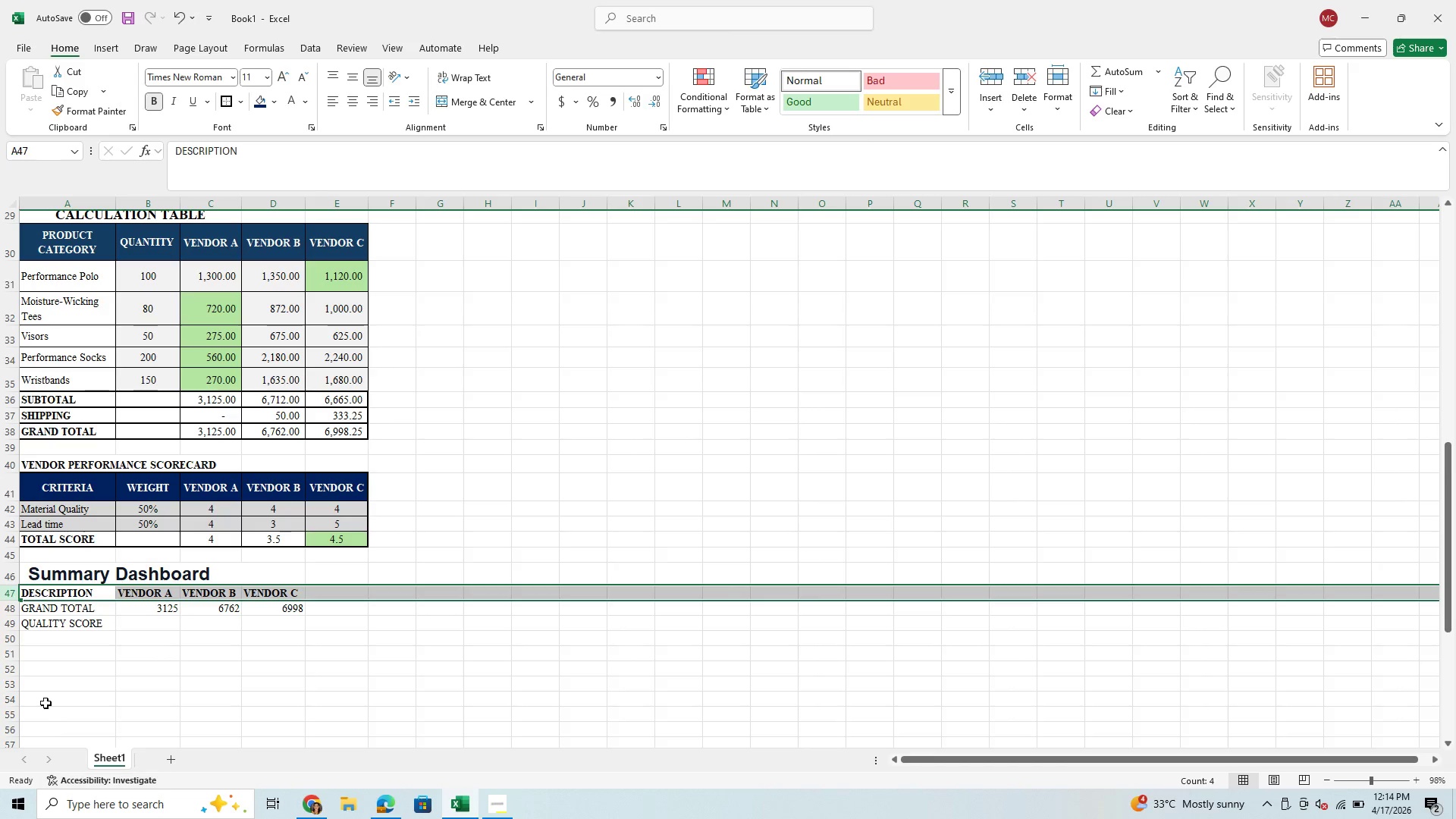 
left_click([158, 620])
 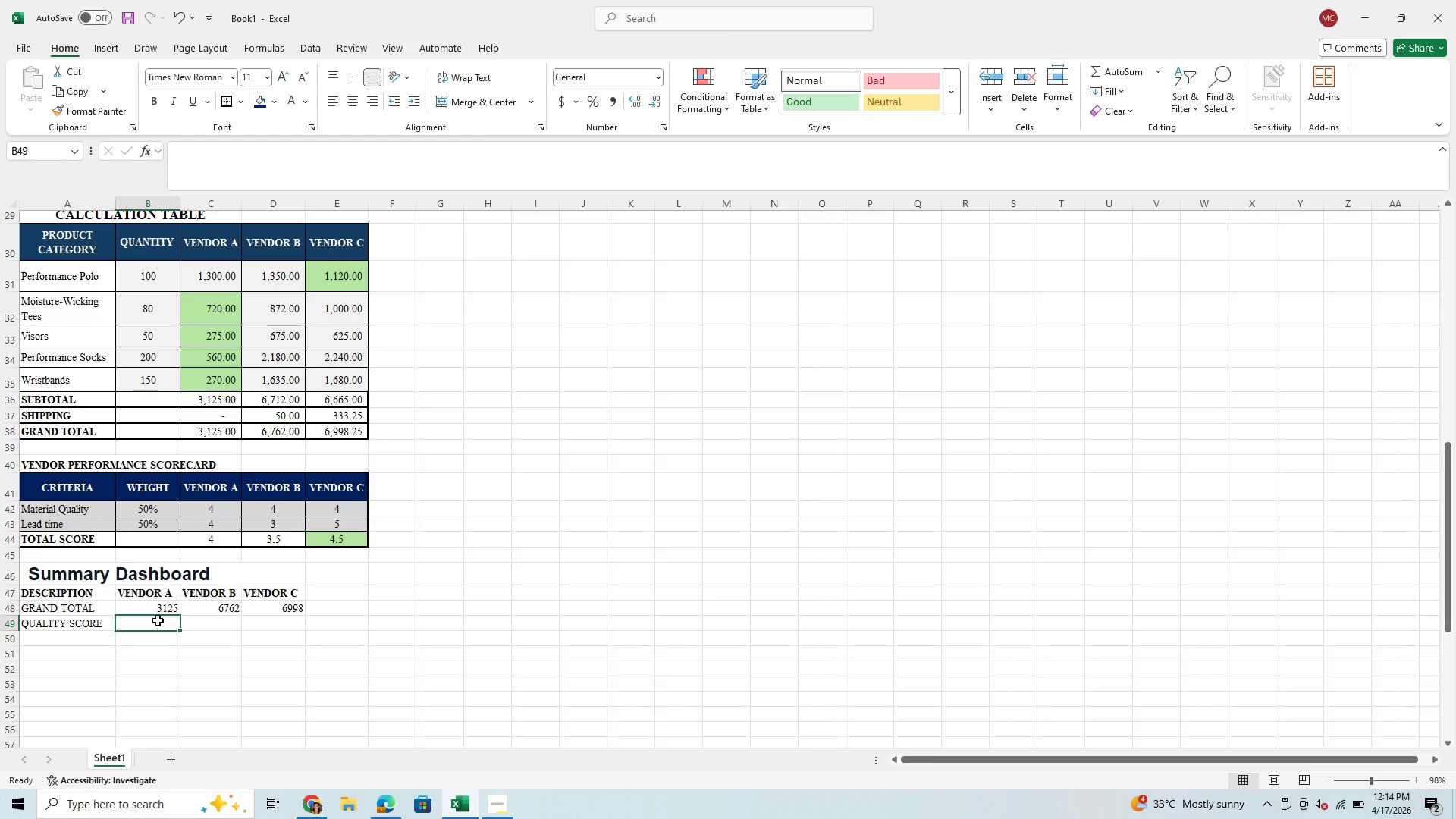 
key(Equal)
 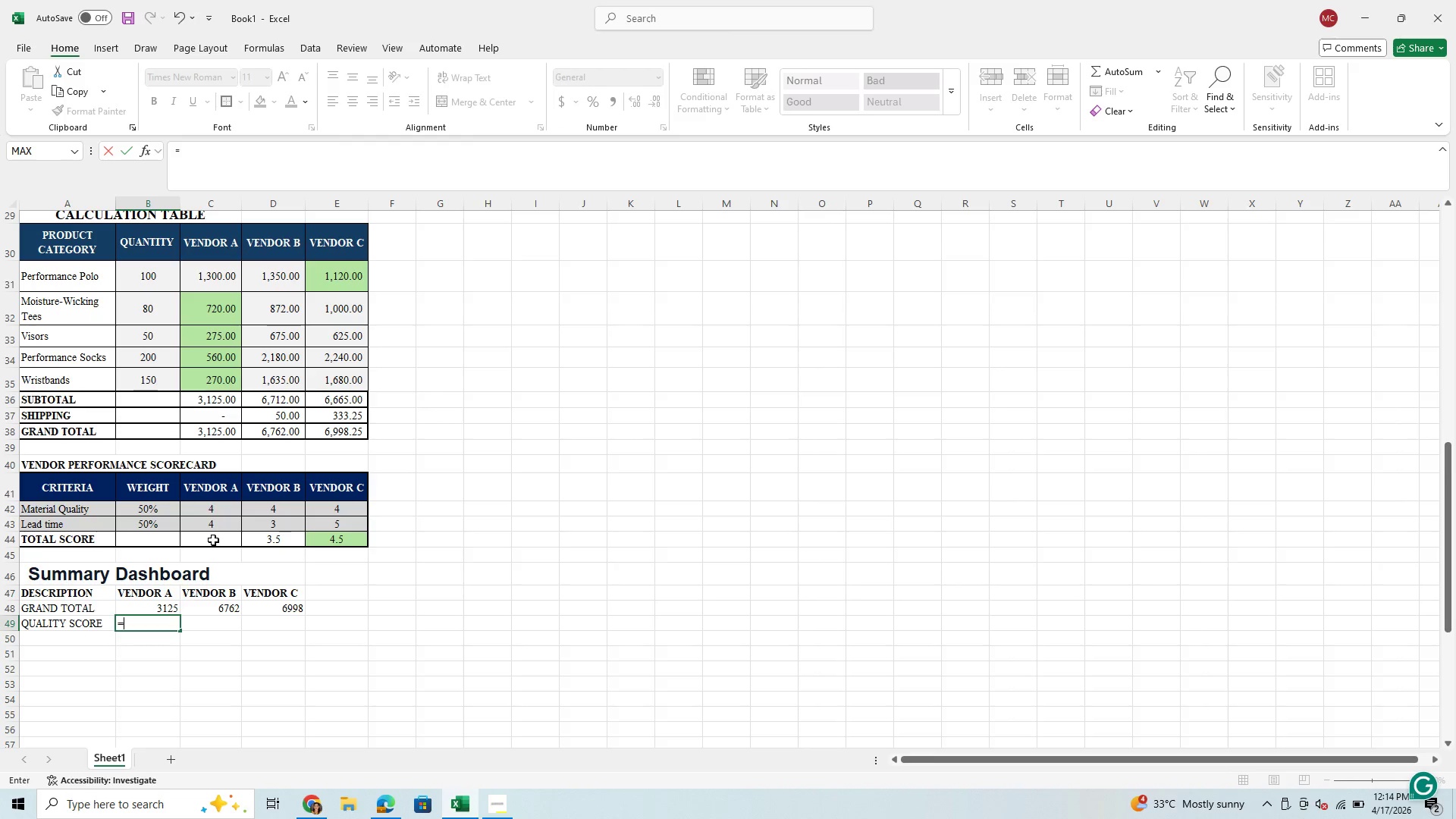 
wait(7.62)
 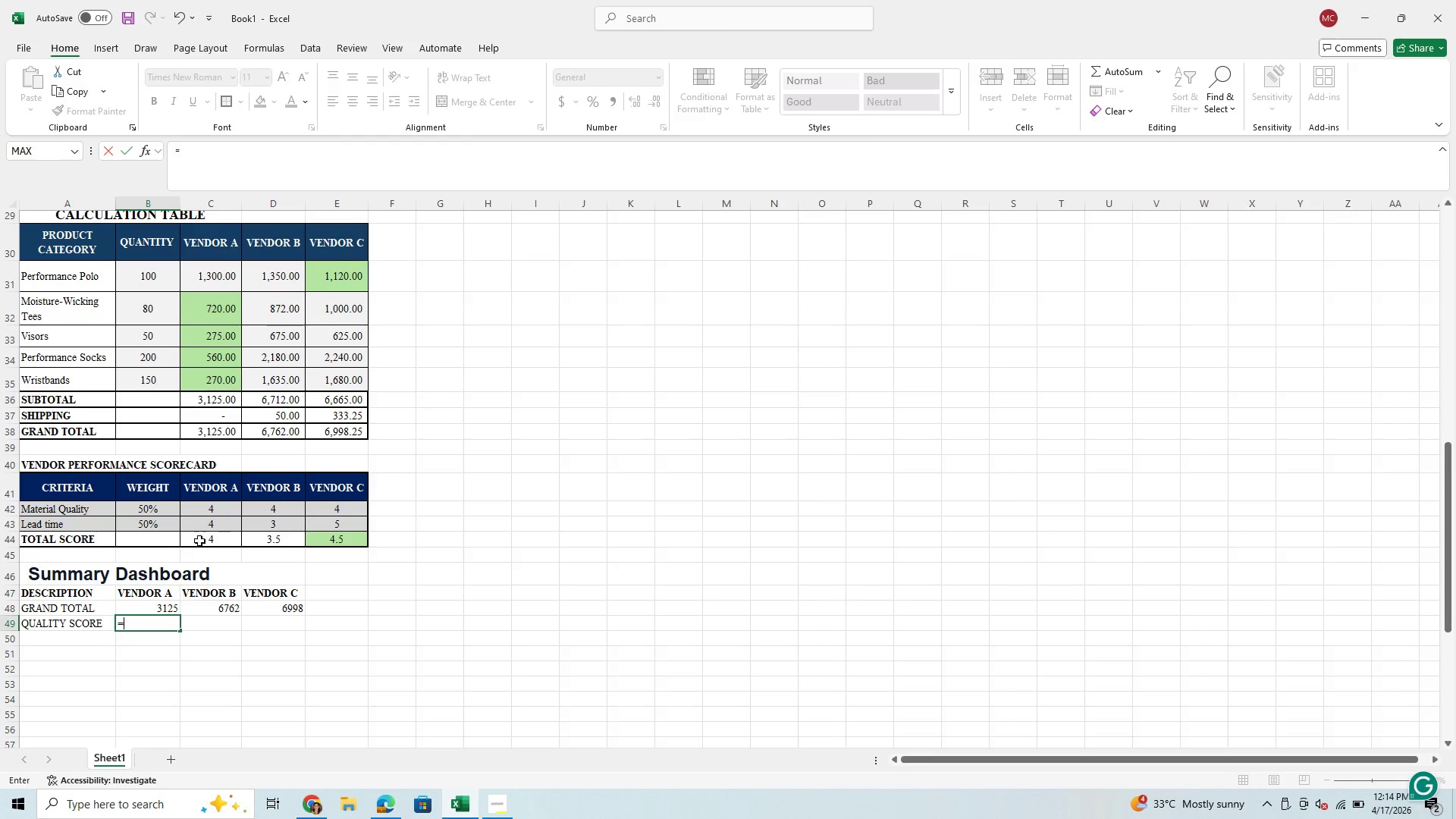 
left_click([213, 540])
 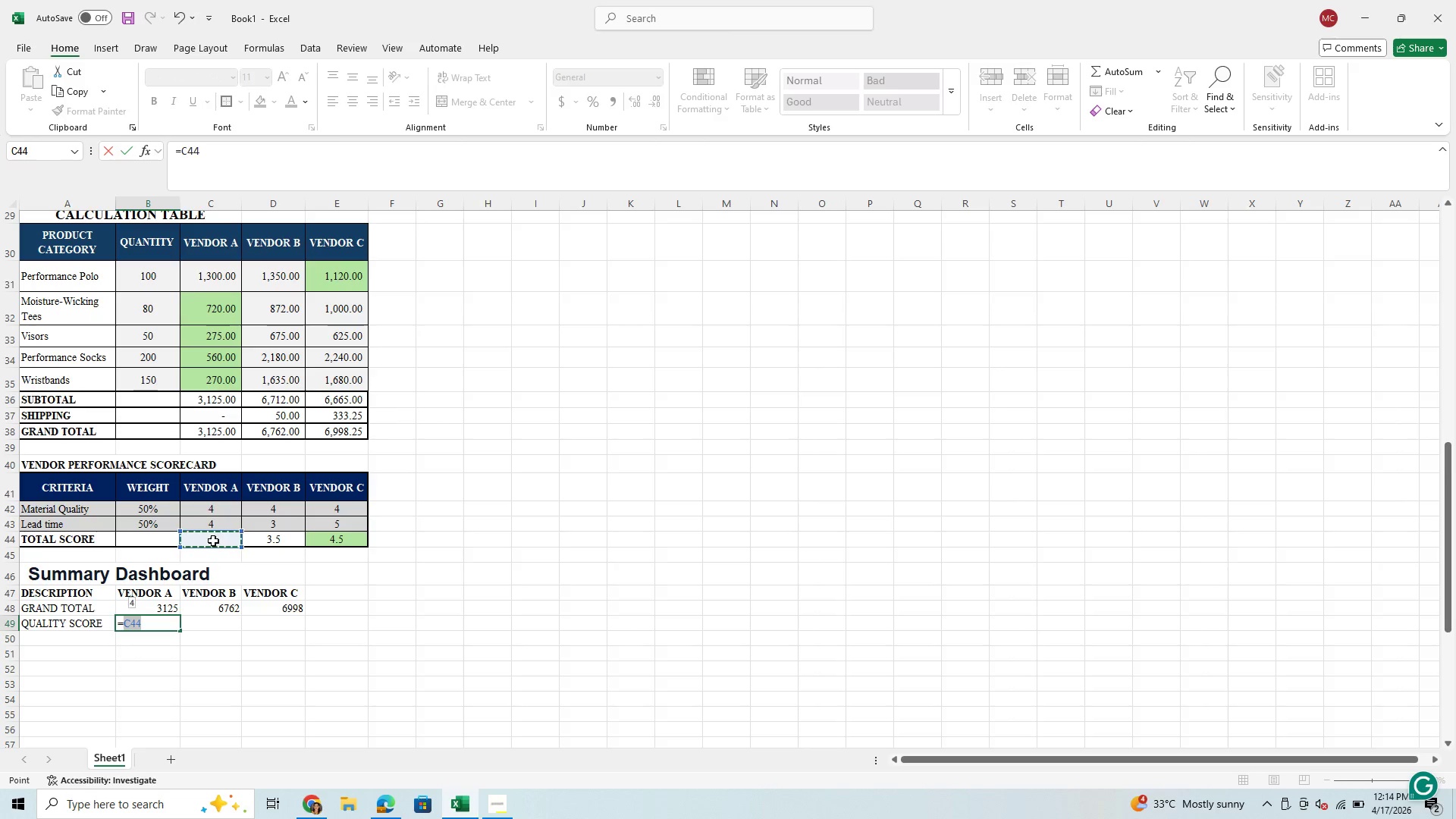 
key(Enter)
 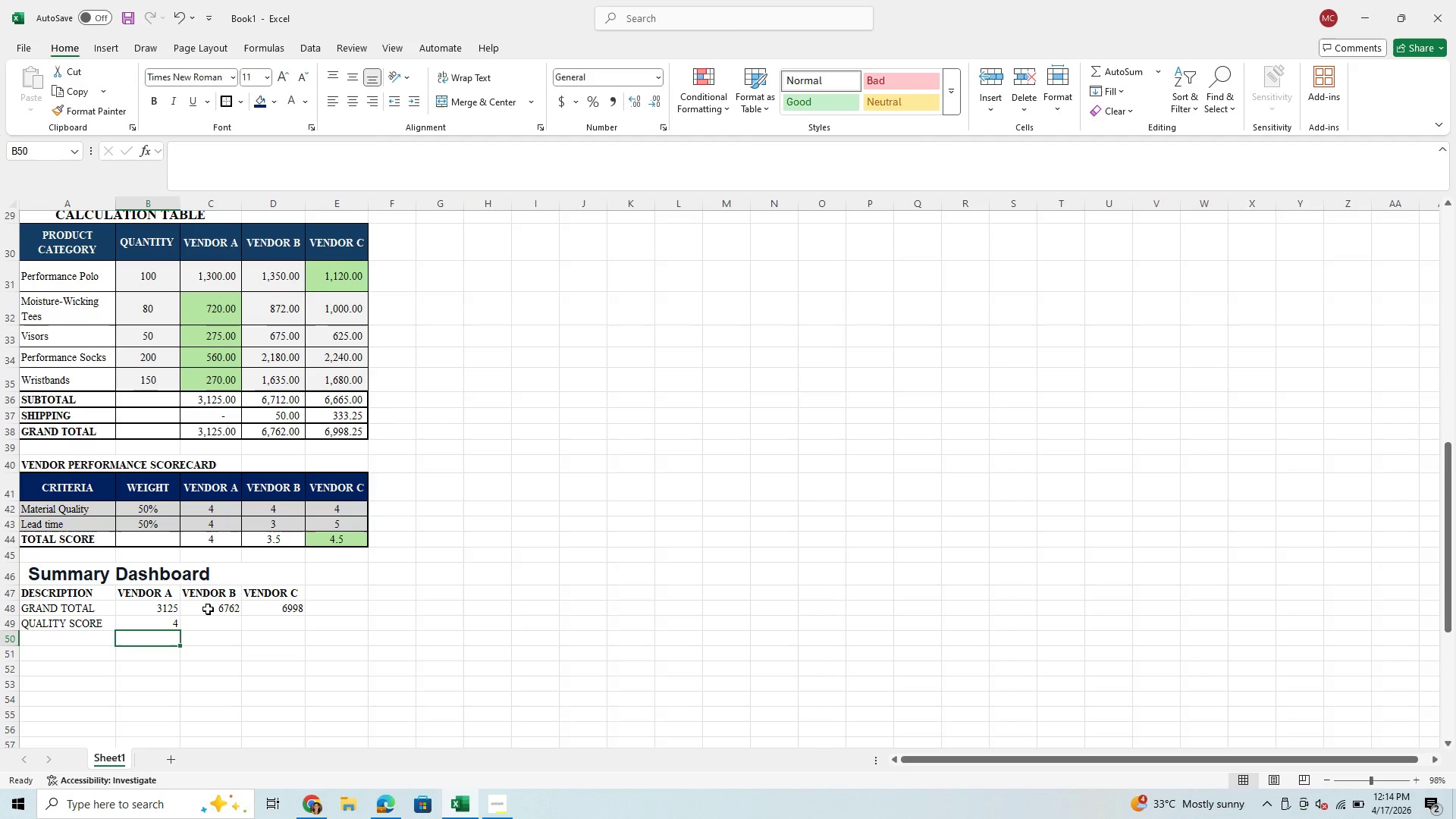 
left_click([214, 623])
 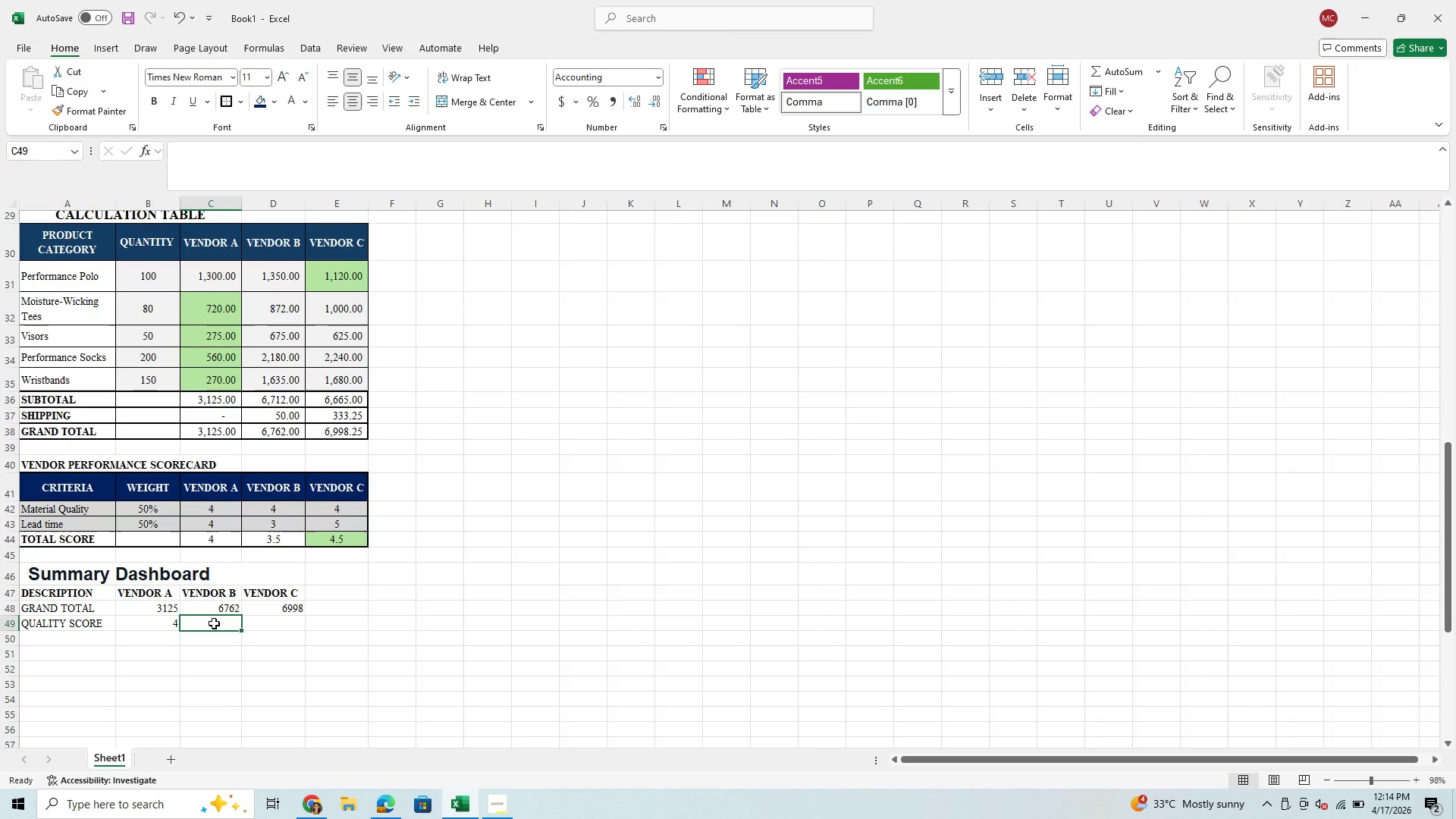 
key(Equal)
 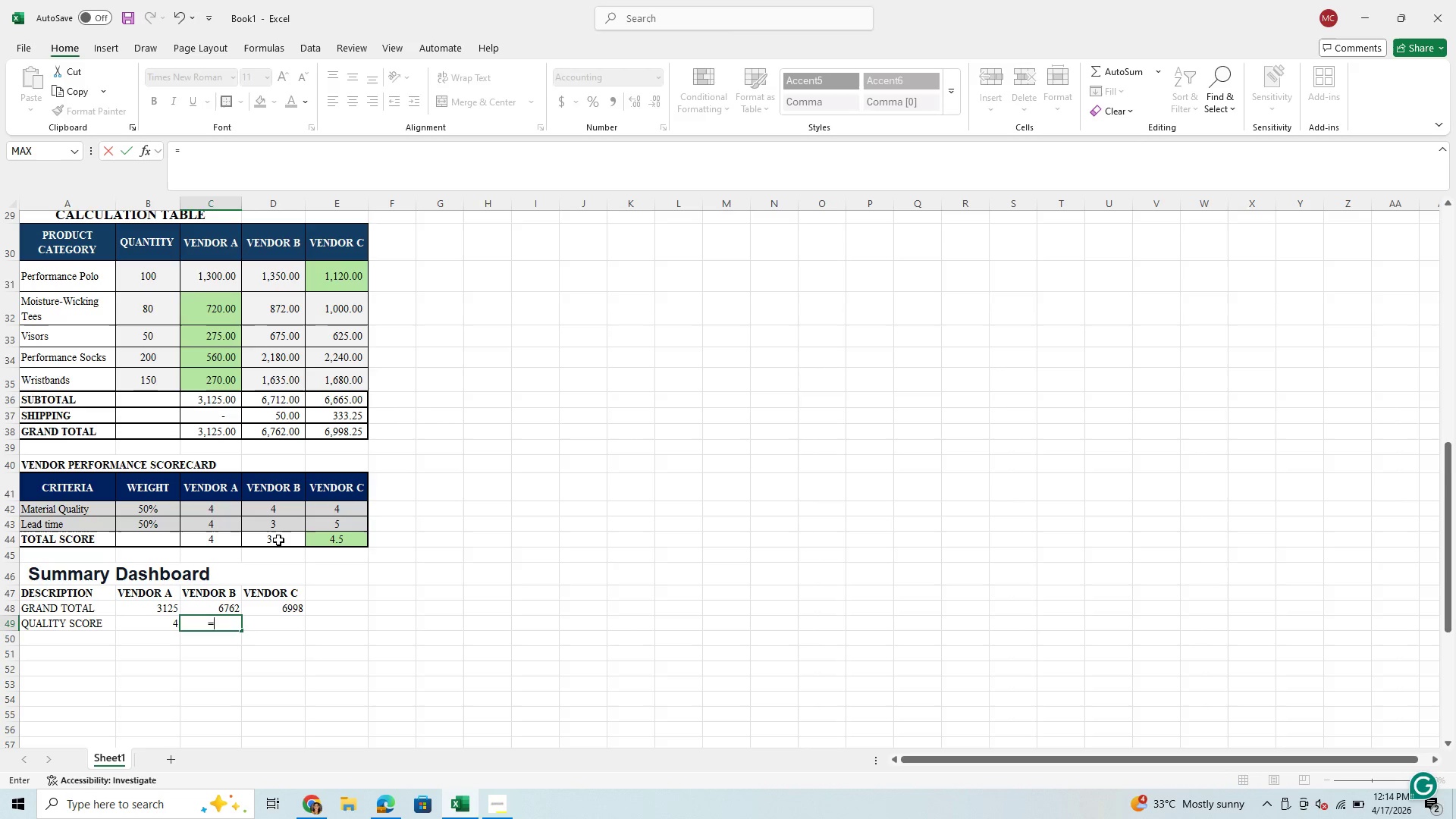 
left_click([278, 540])
 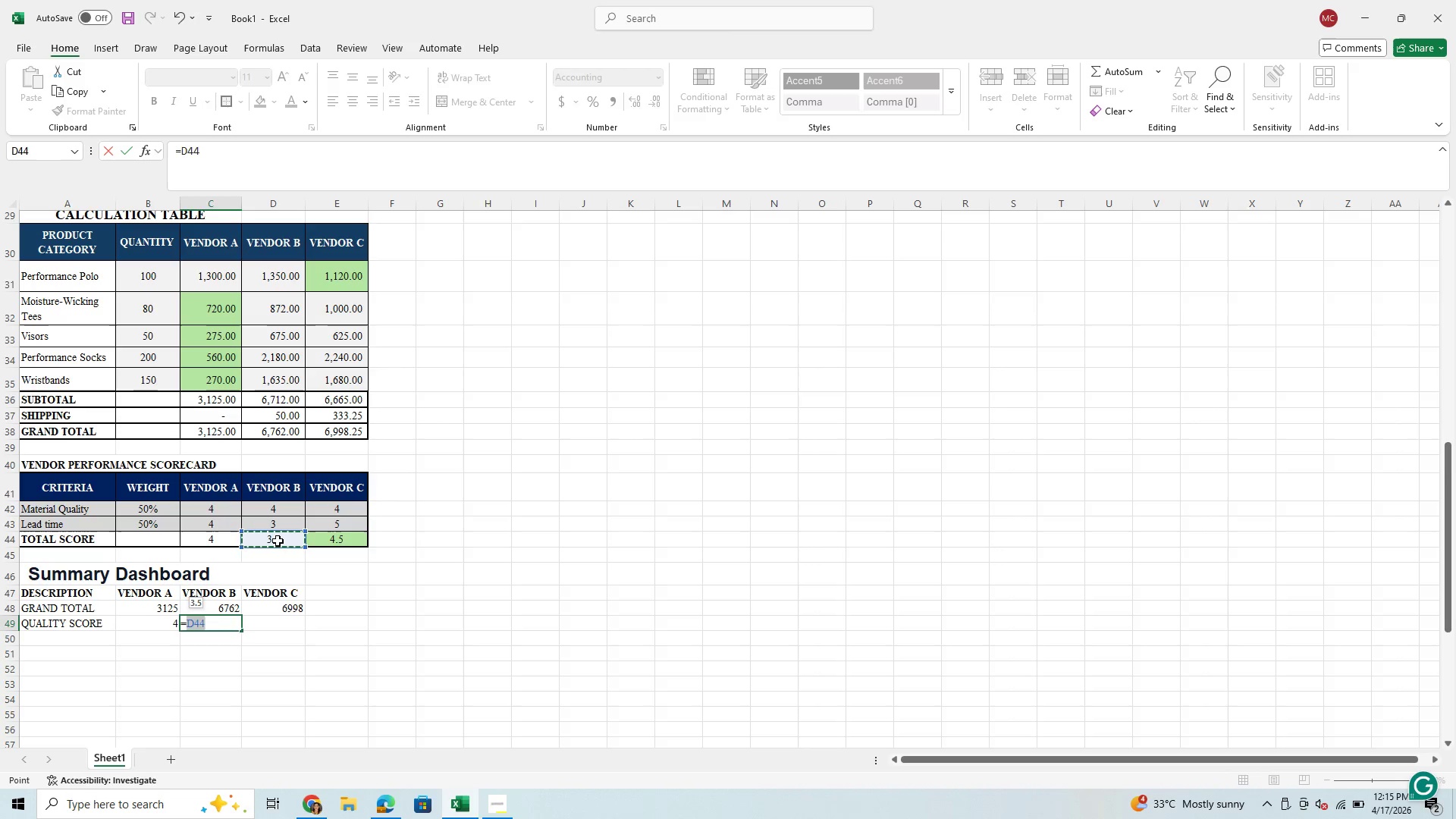 
key(Equal)
 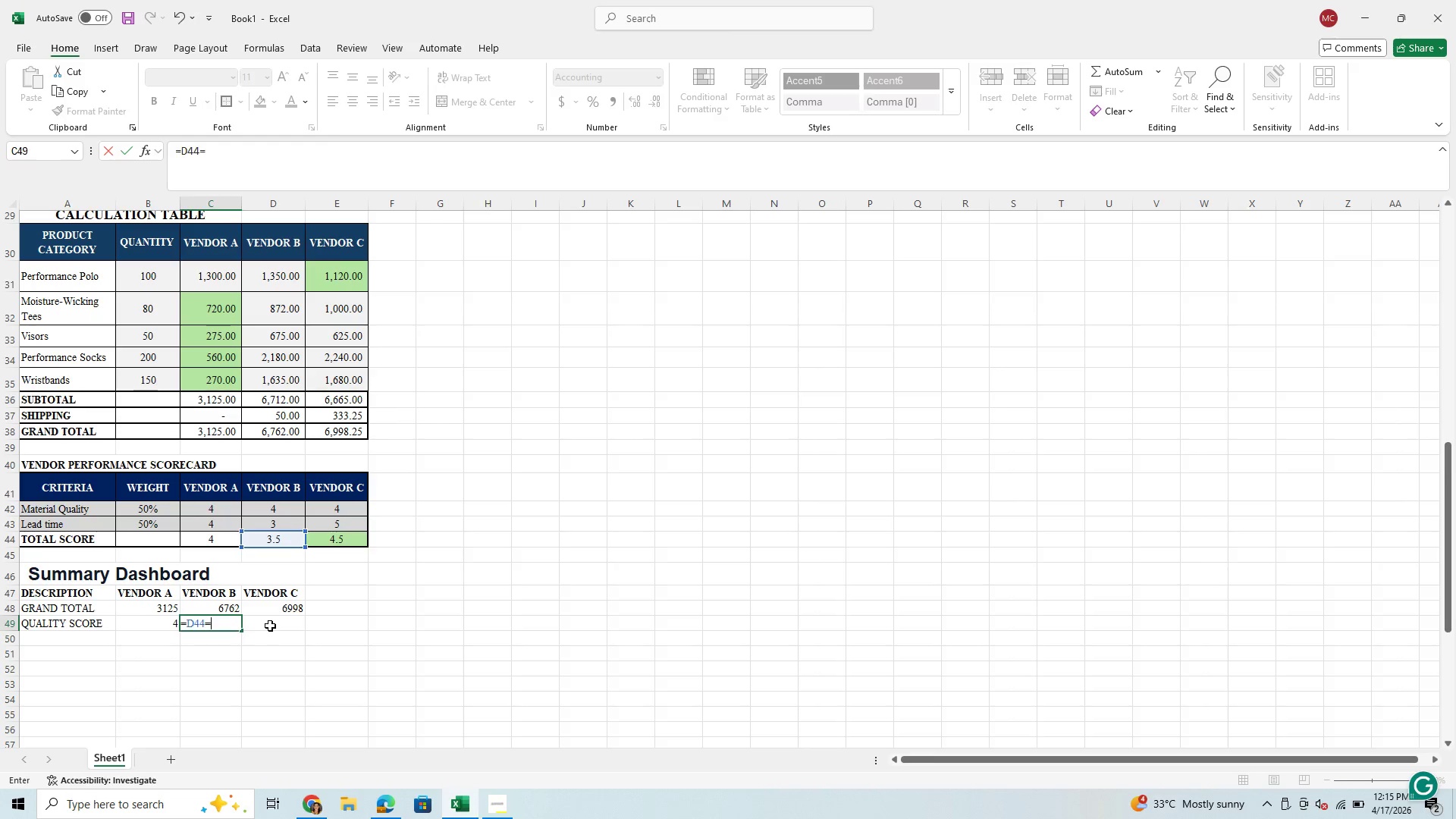 
key(Backspace)
 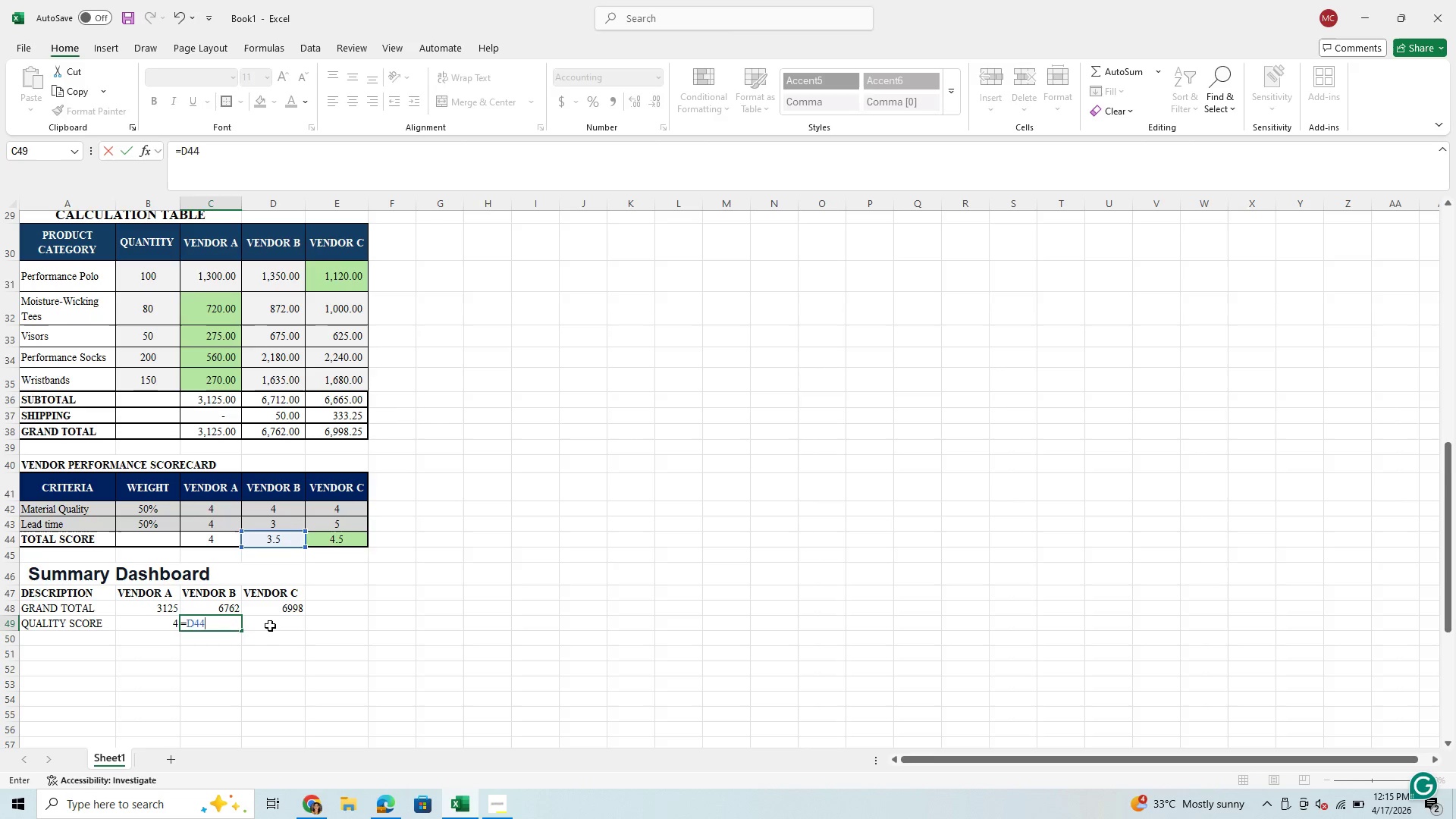 
hold_key(key=Enter, duration=11.56)
 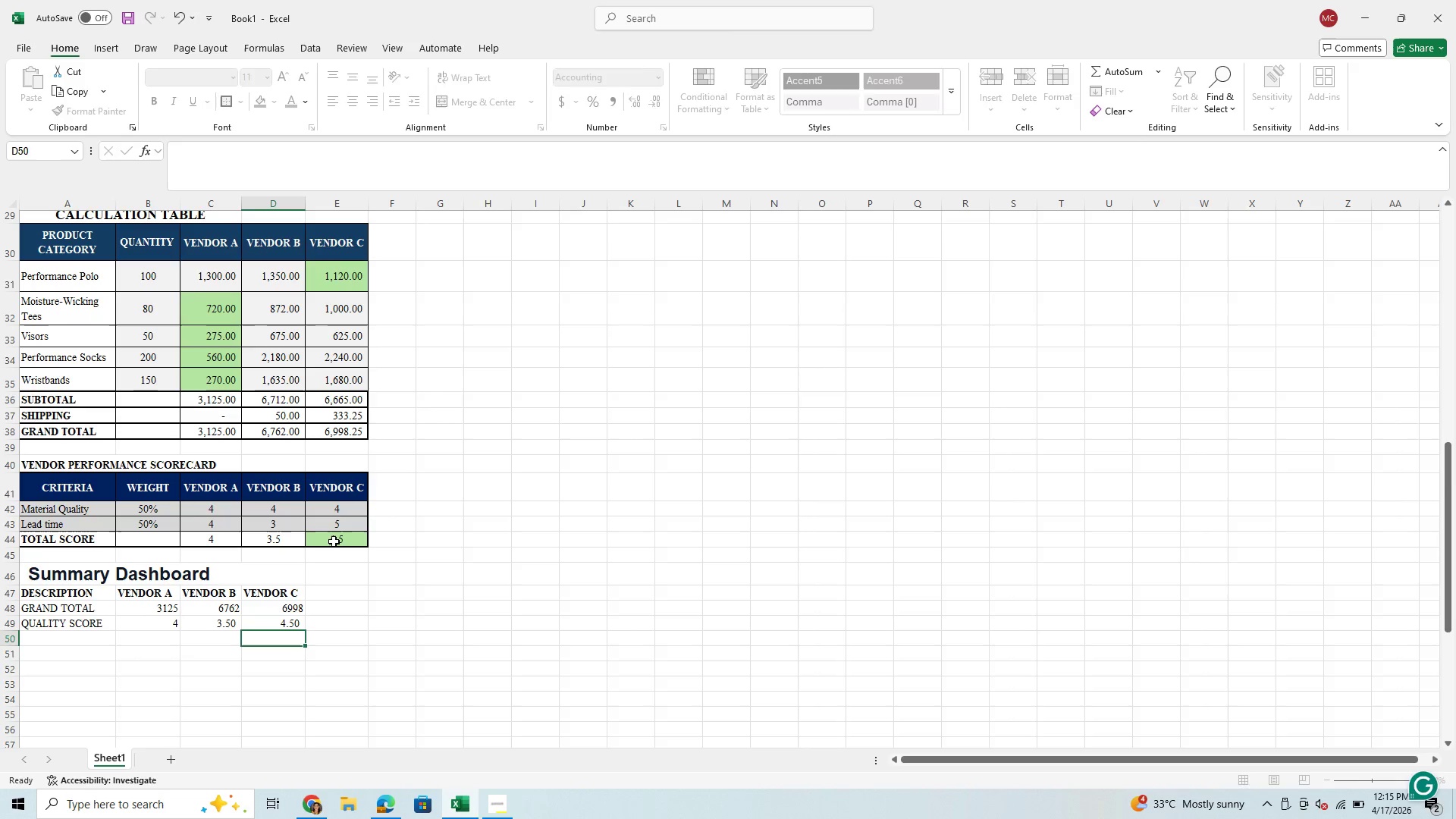 
key(Equal)
 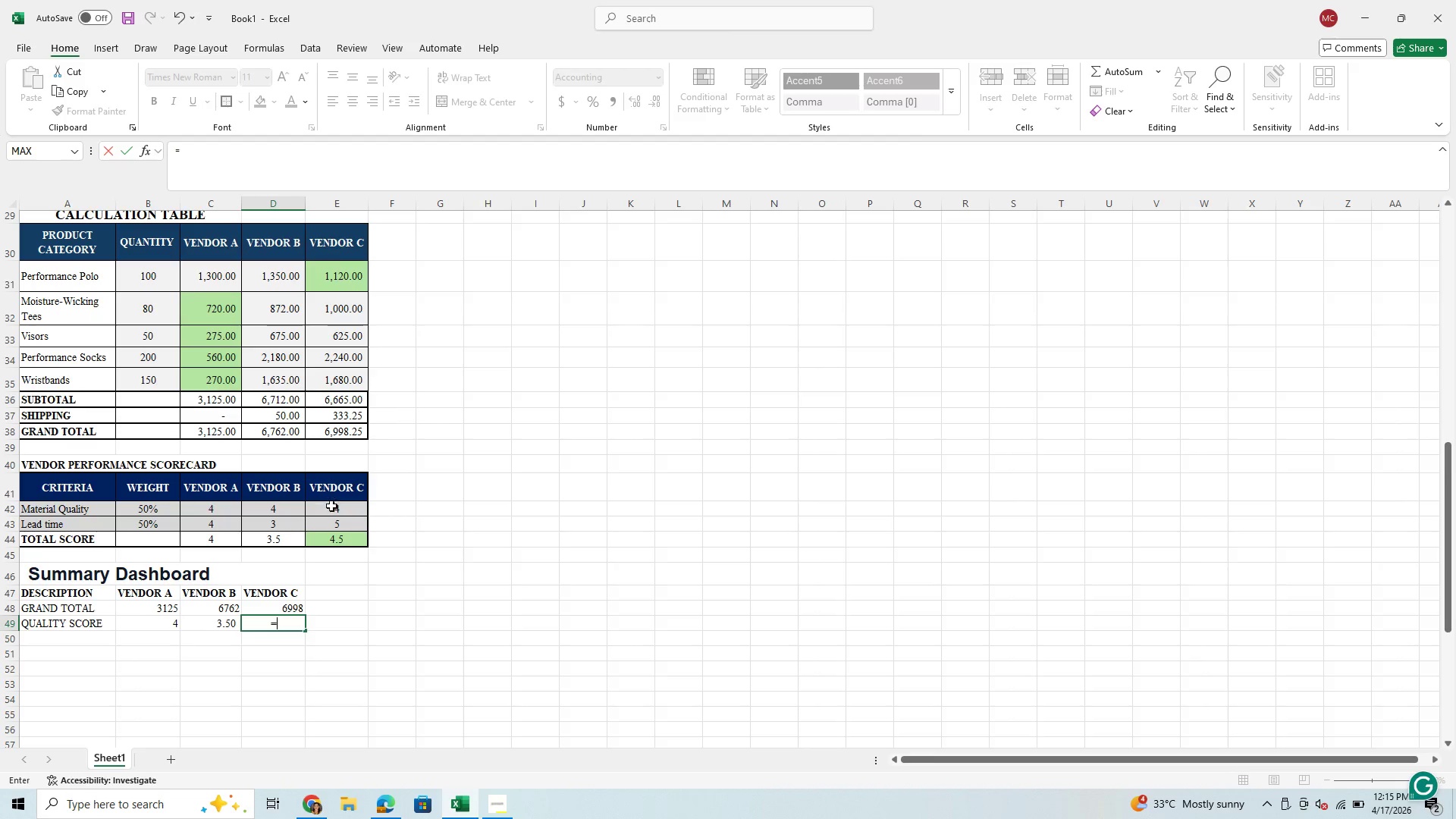 
left_click([334, 541])
 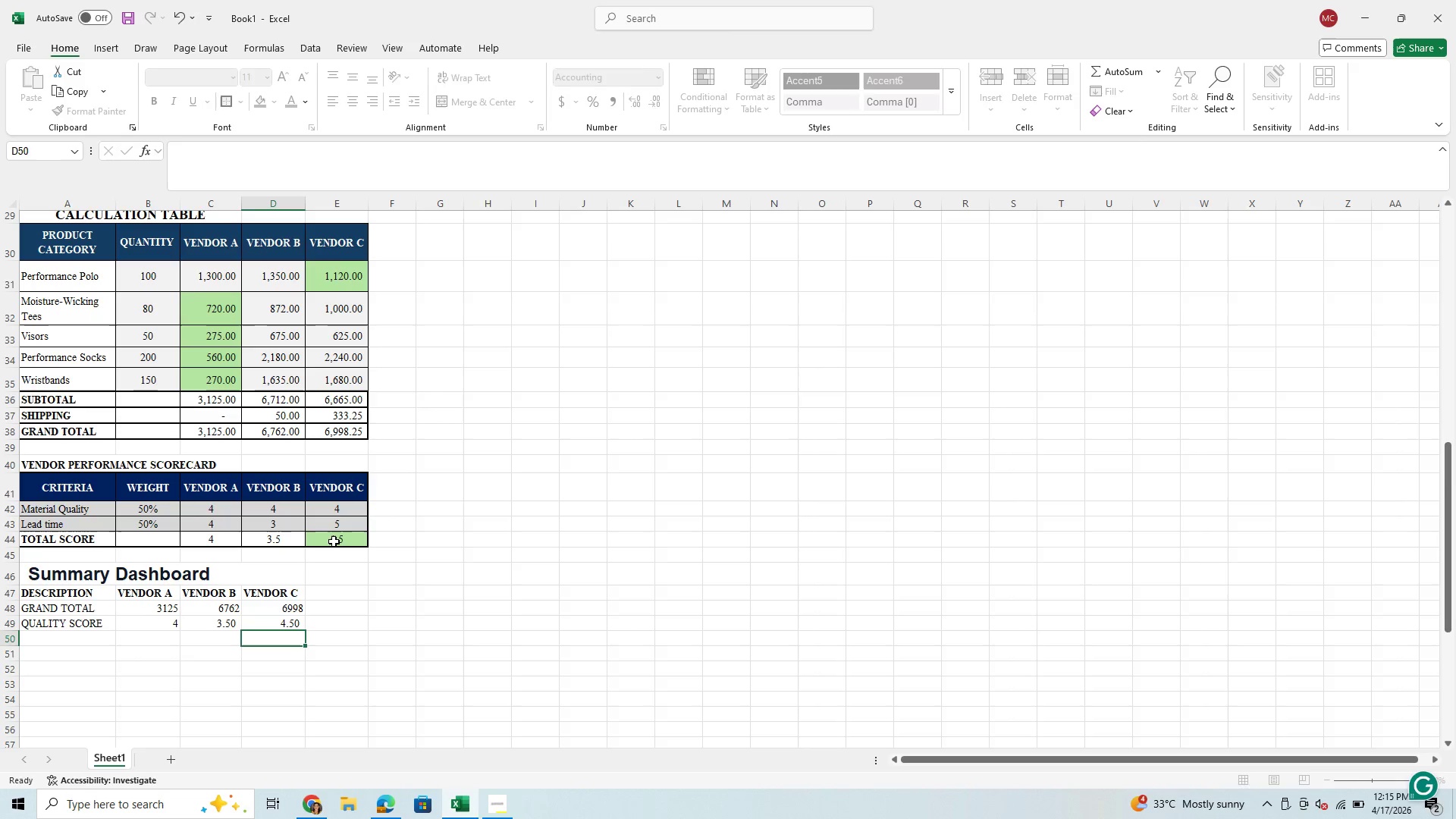 
wait(5.56)
 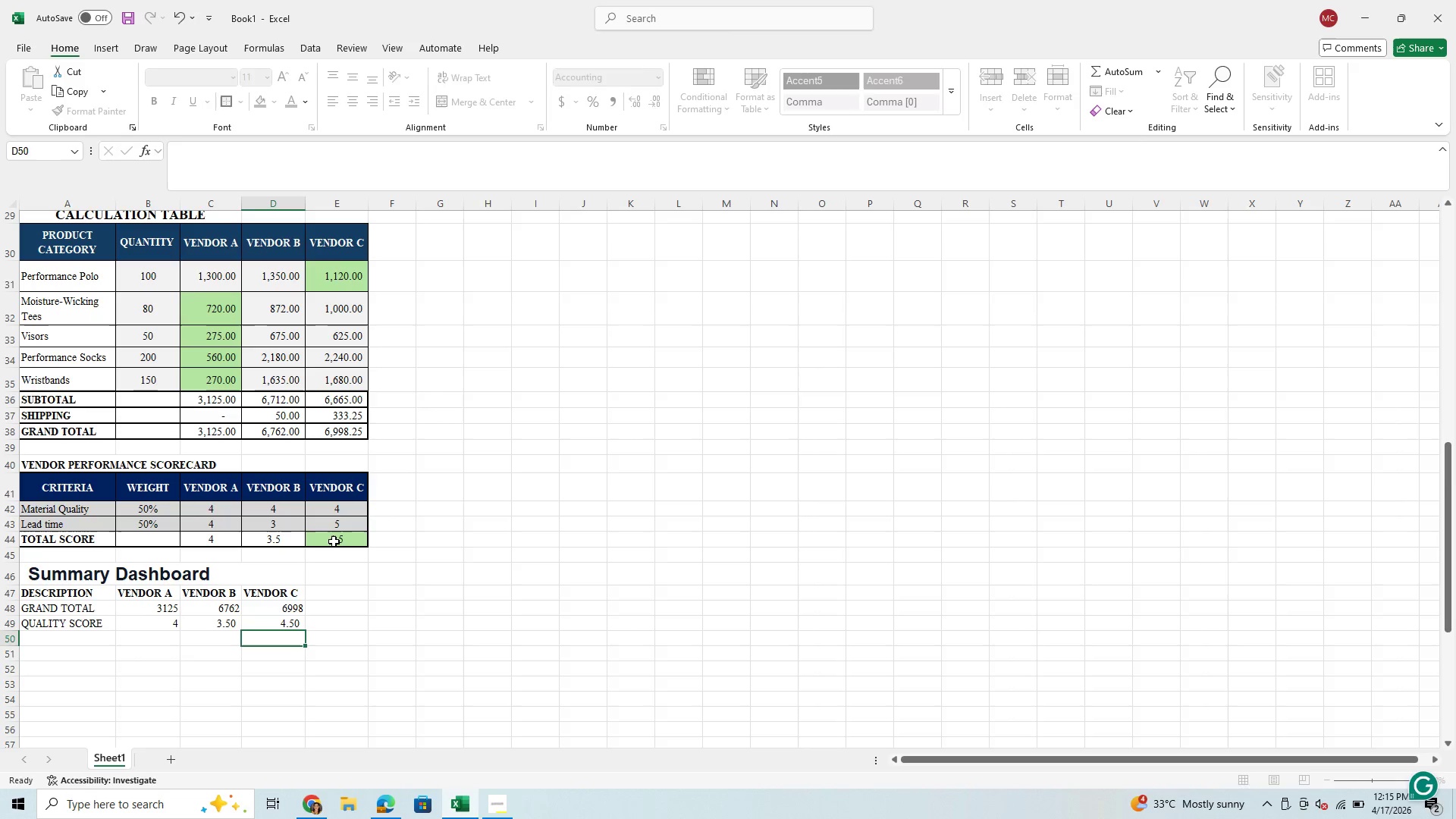 
left_click([214, 508])
 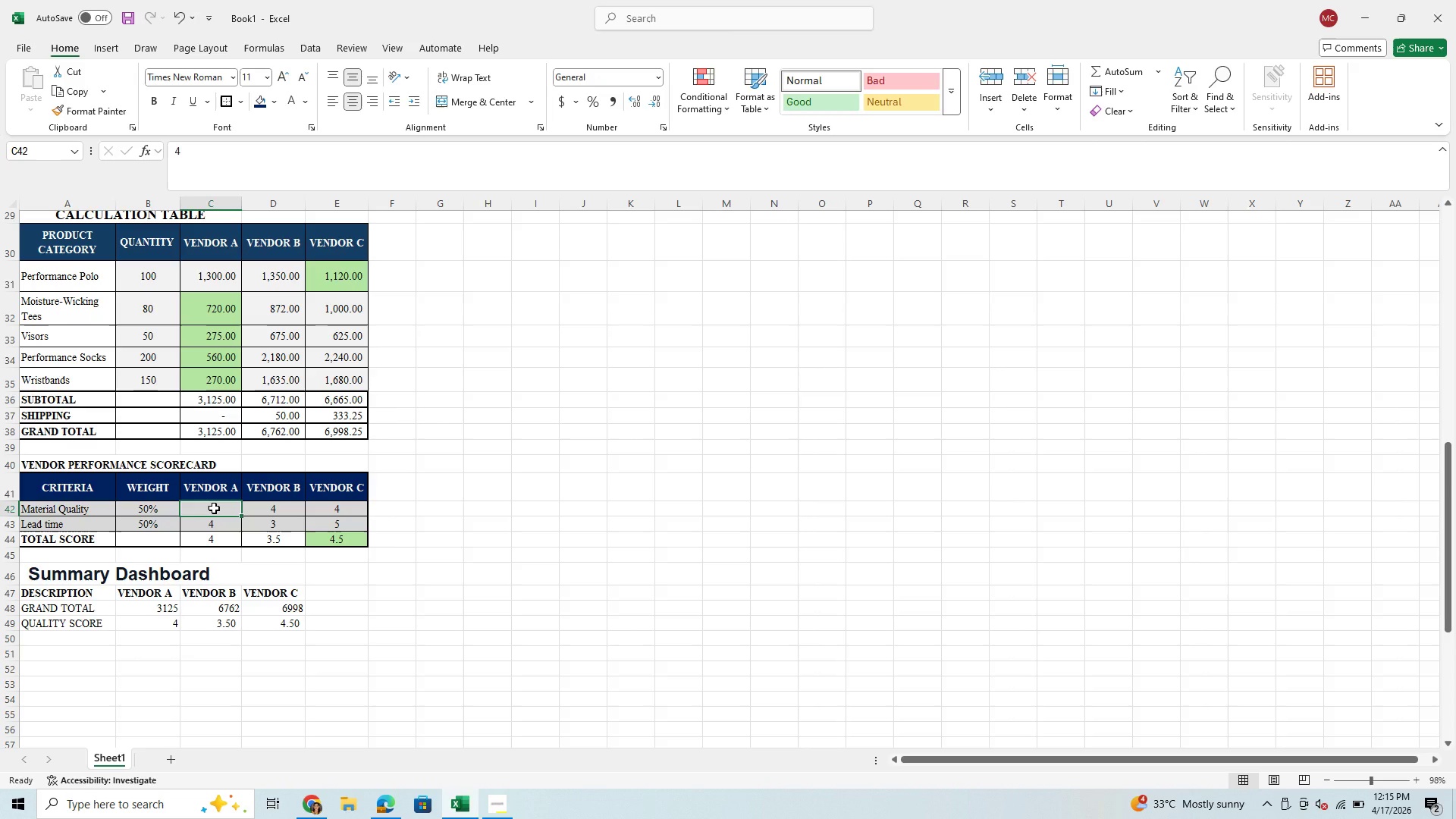 
key(5)
 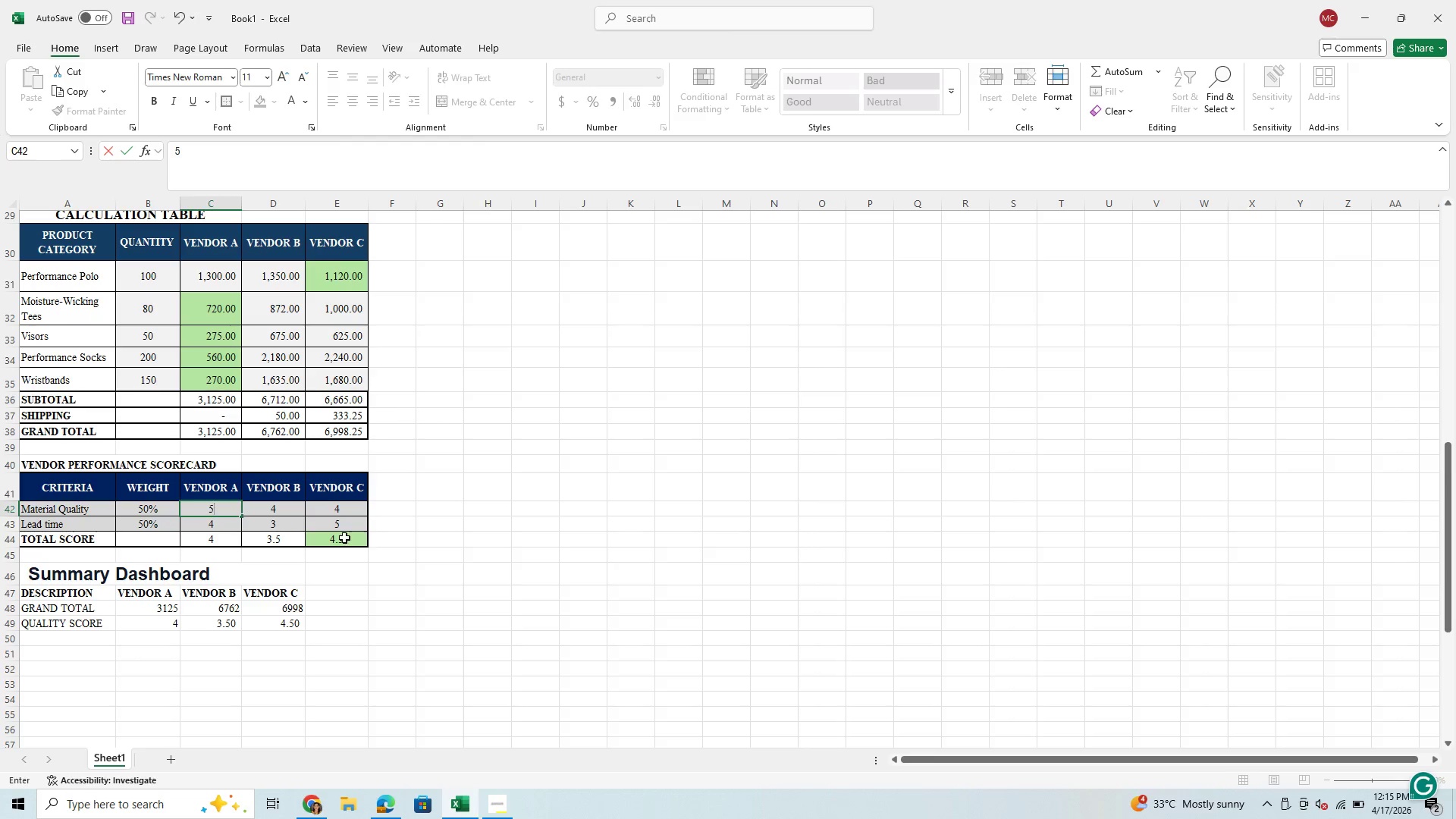 
left_click([337, 526])
 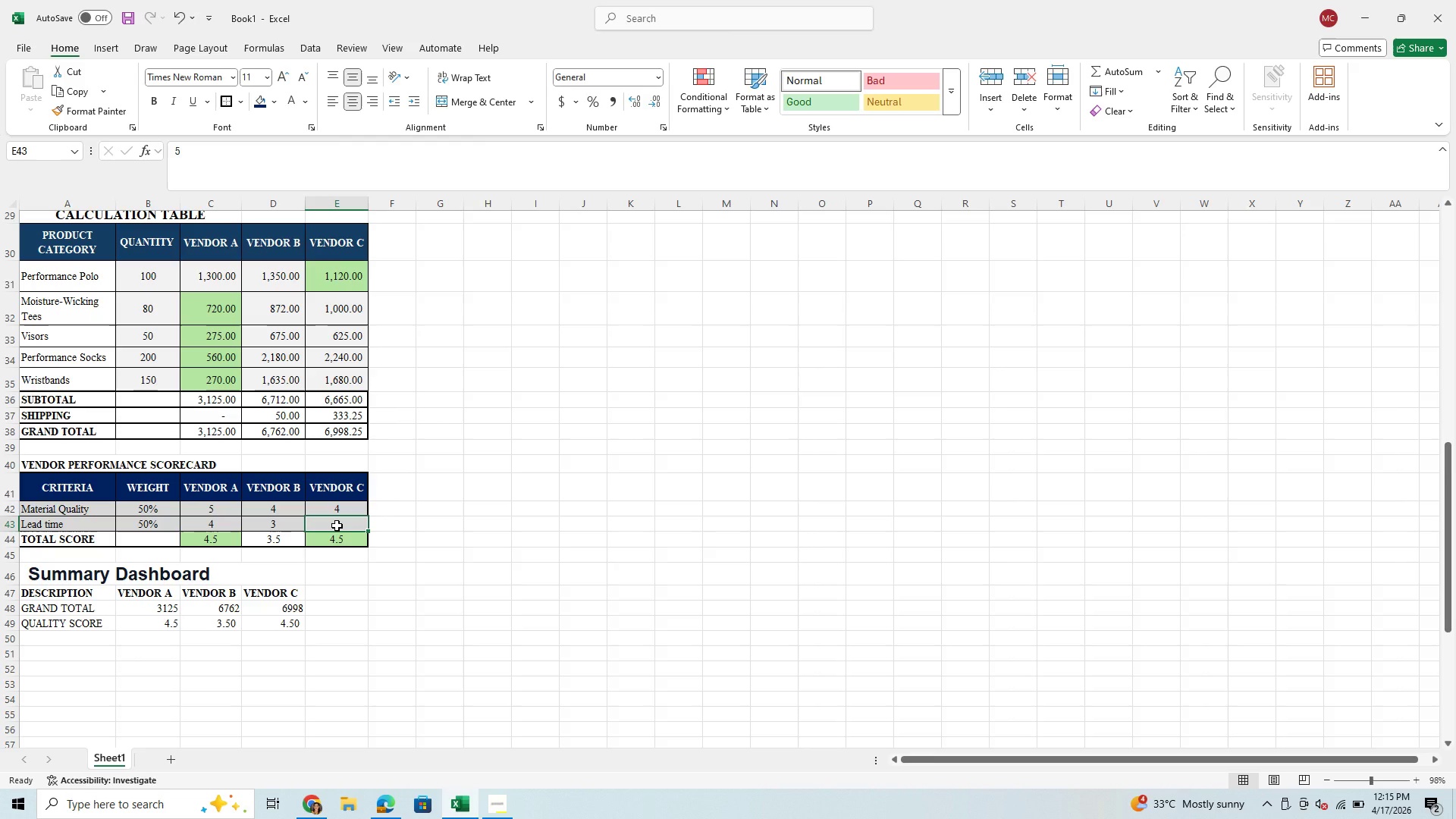 
wait(5.44)
 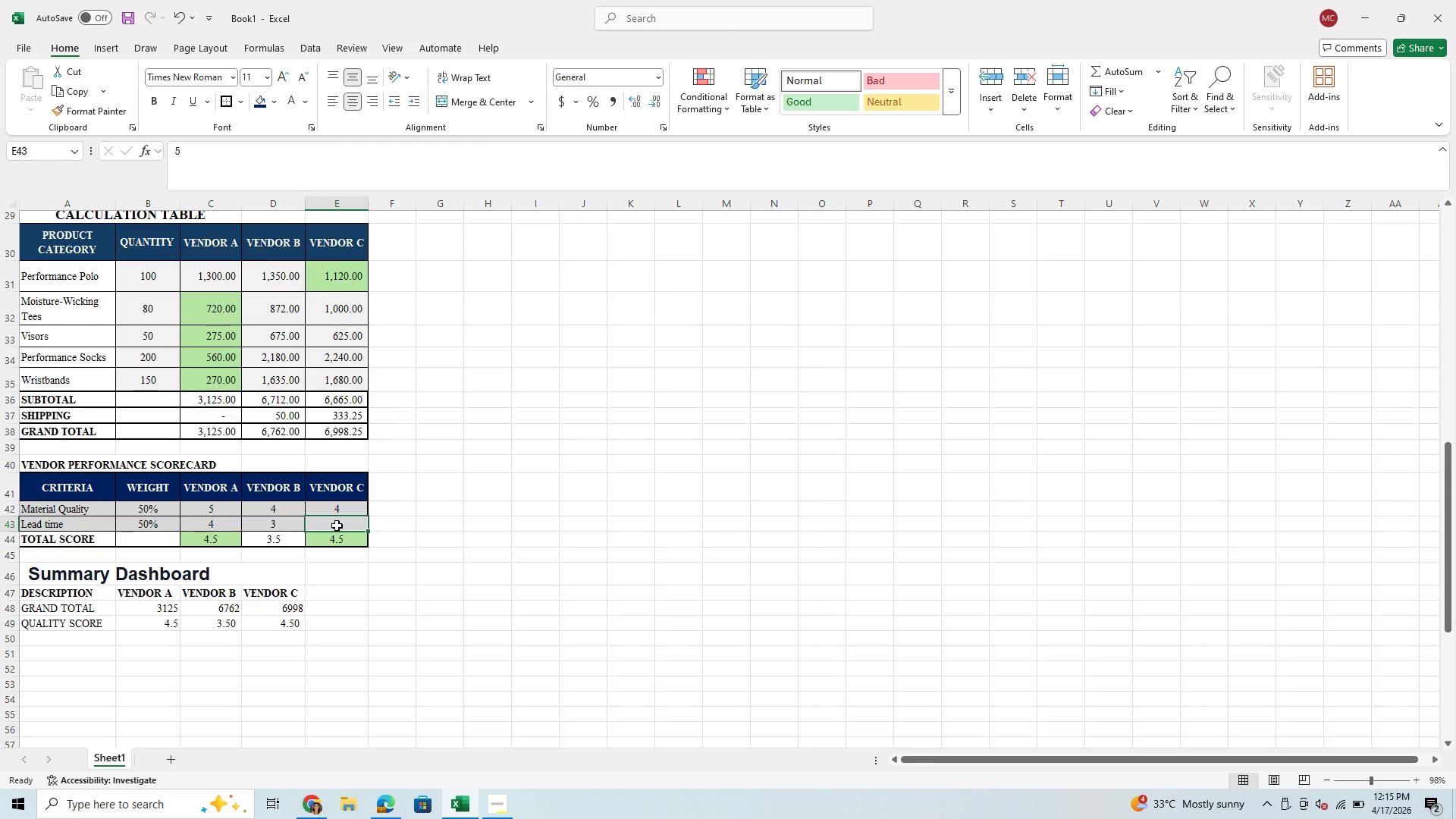 
key(3)
 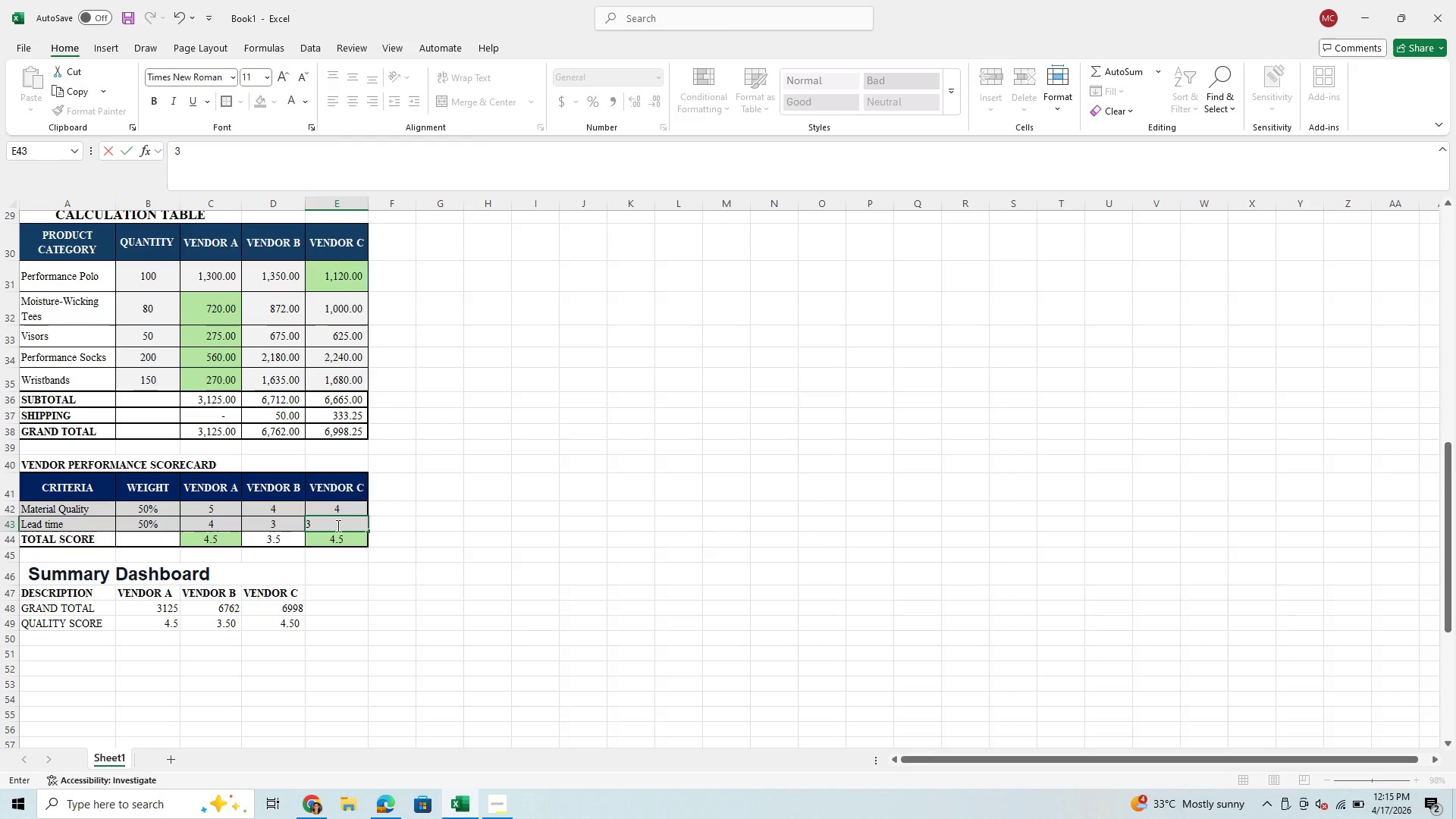 
key(Enter)
 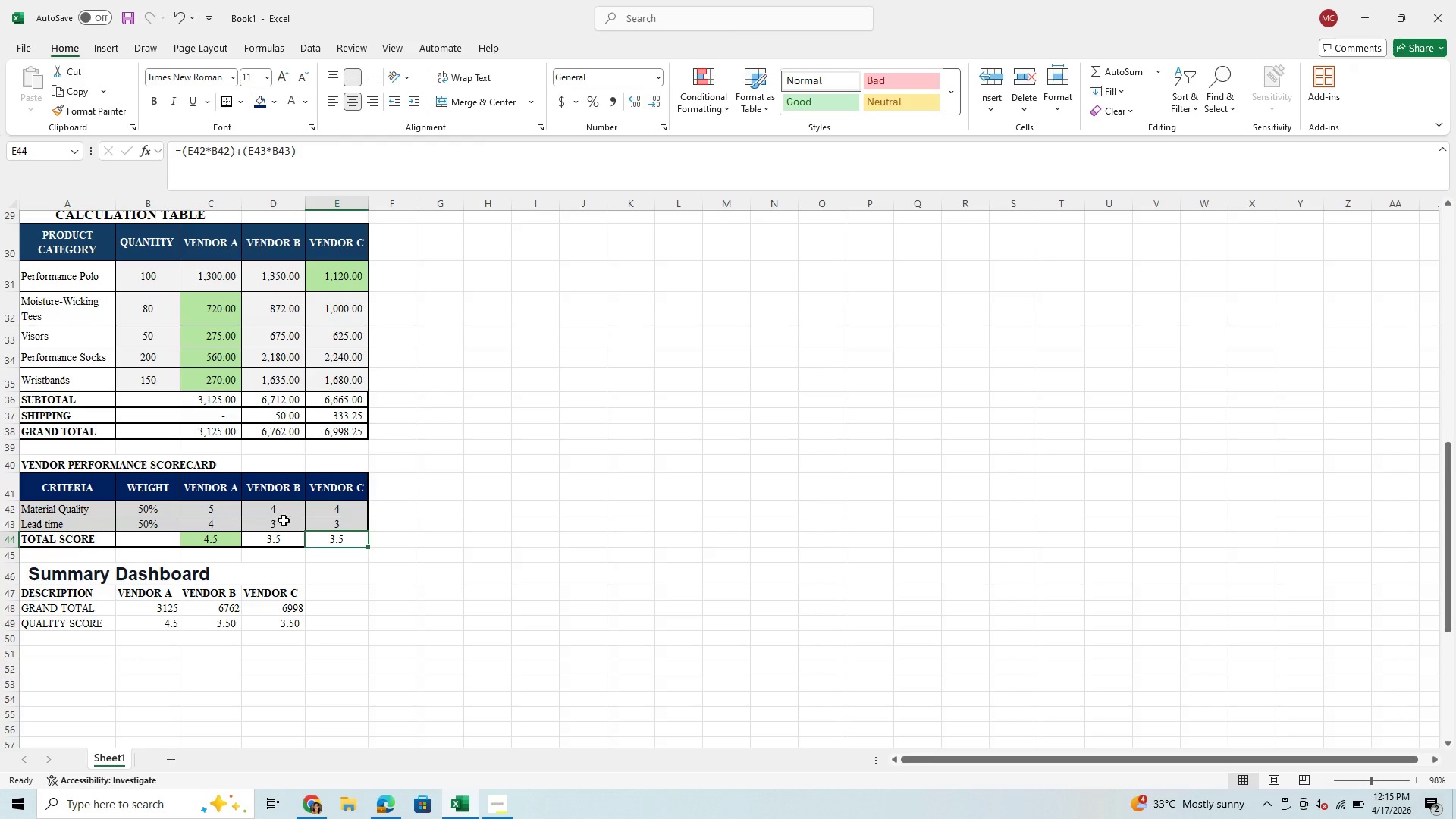 
scroll: coordinate [299, 558], scroll_direction: down, amount: 1.0
 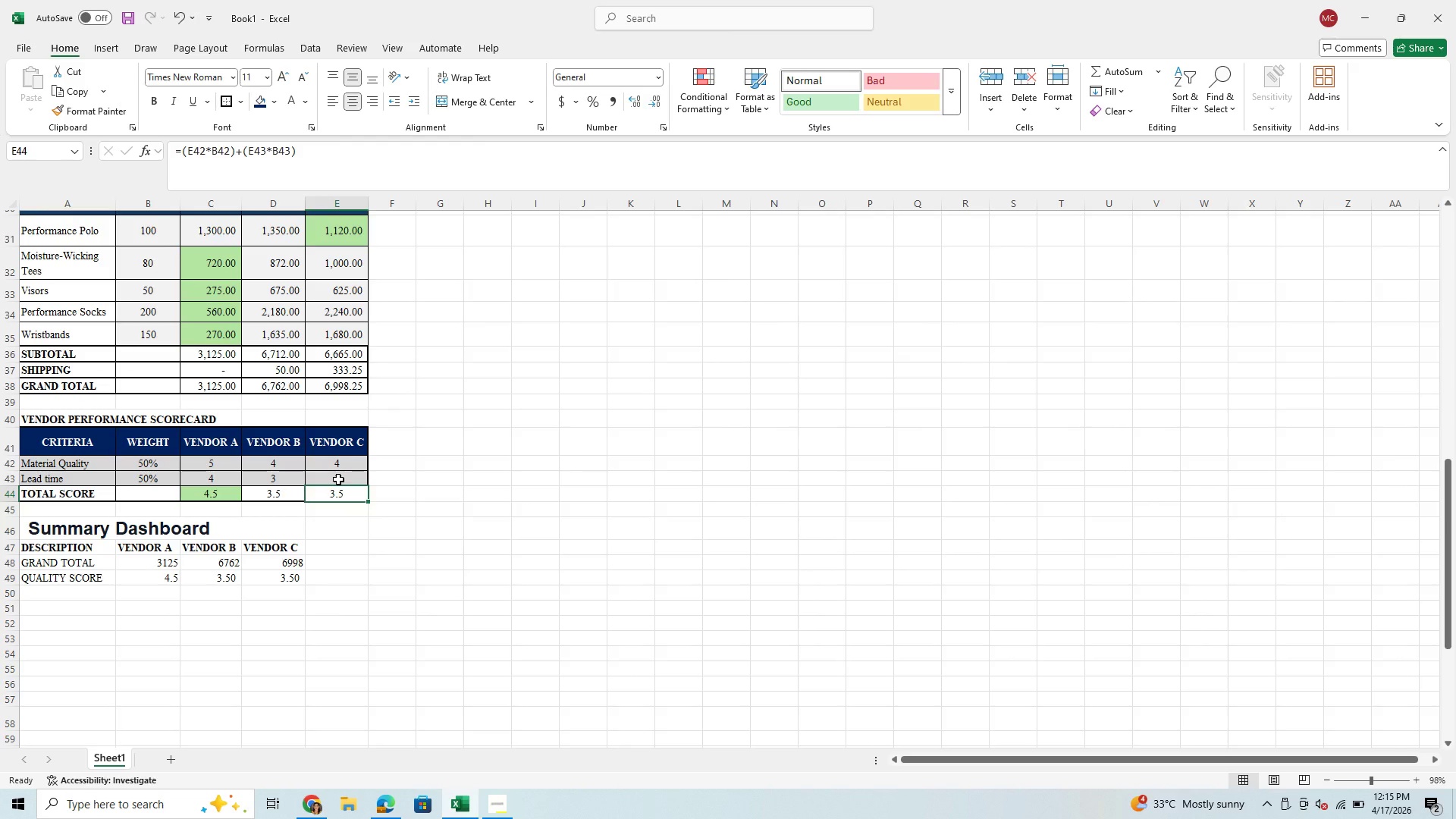 
left_click([338, 479])
 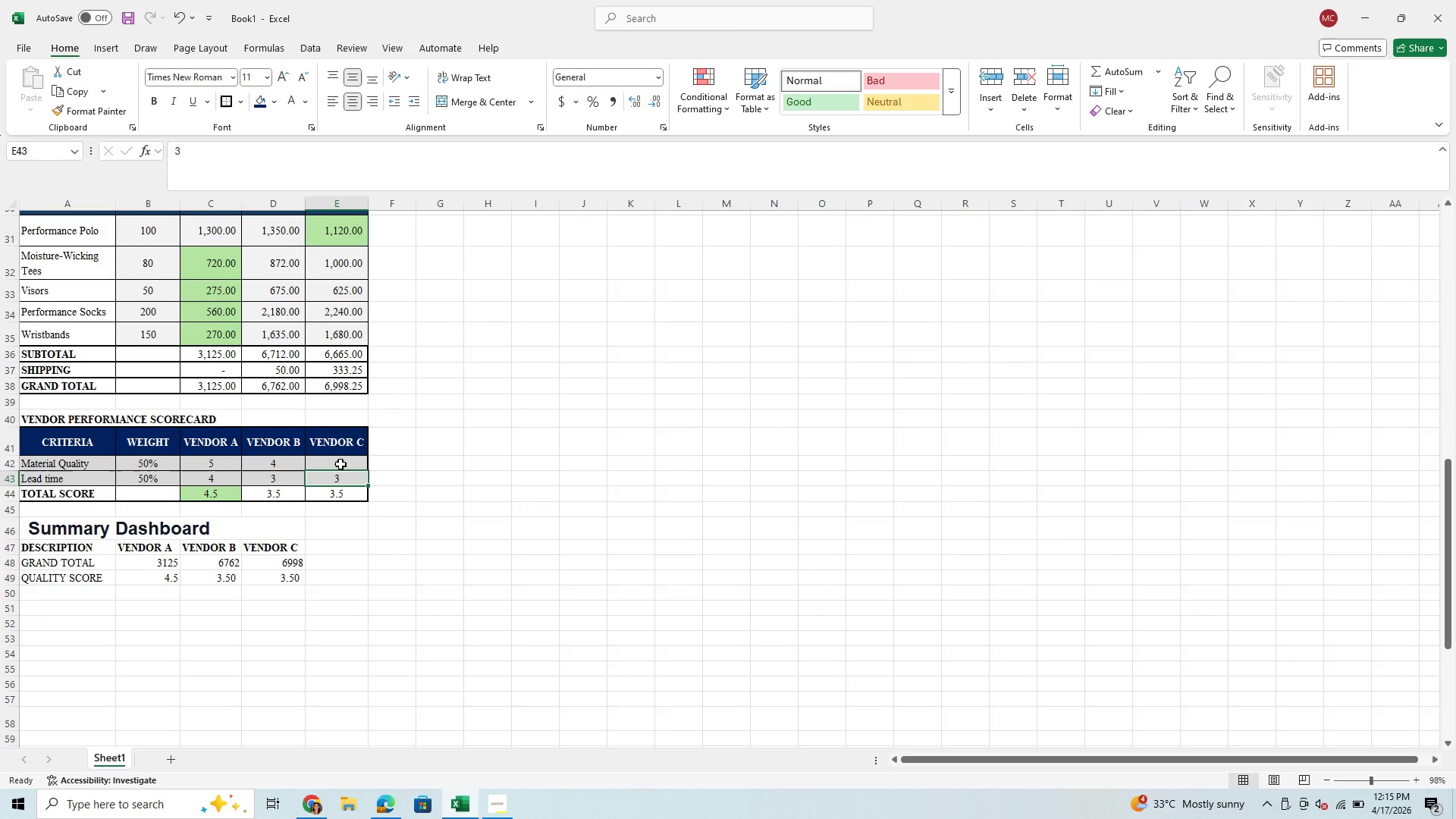 
left_click([340, 464])
 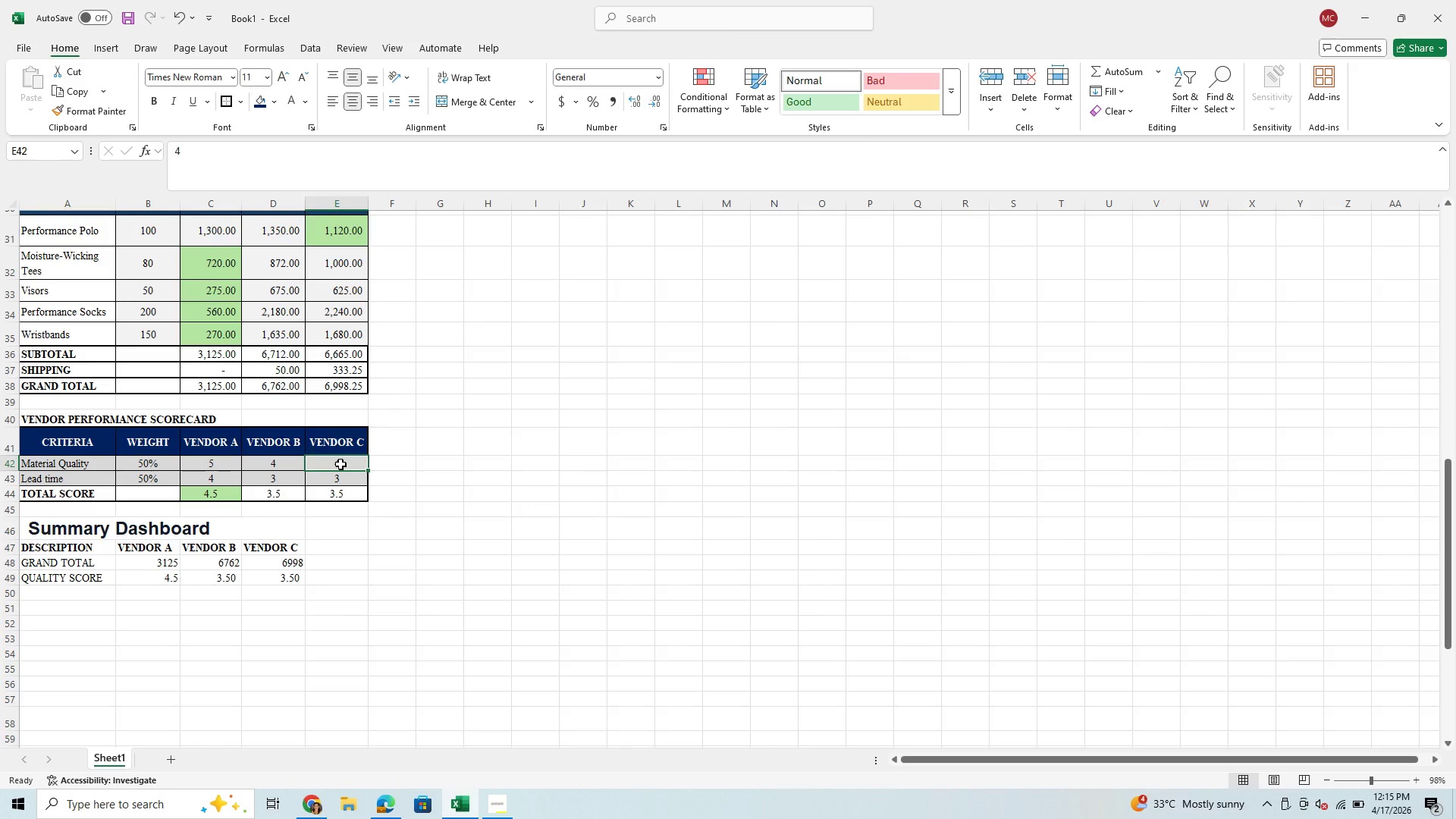 
key(5)
 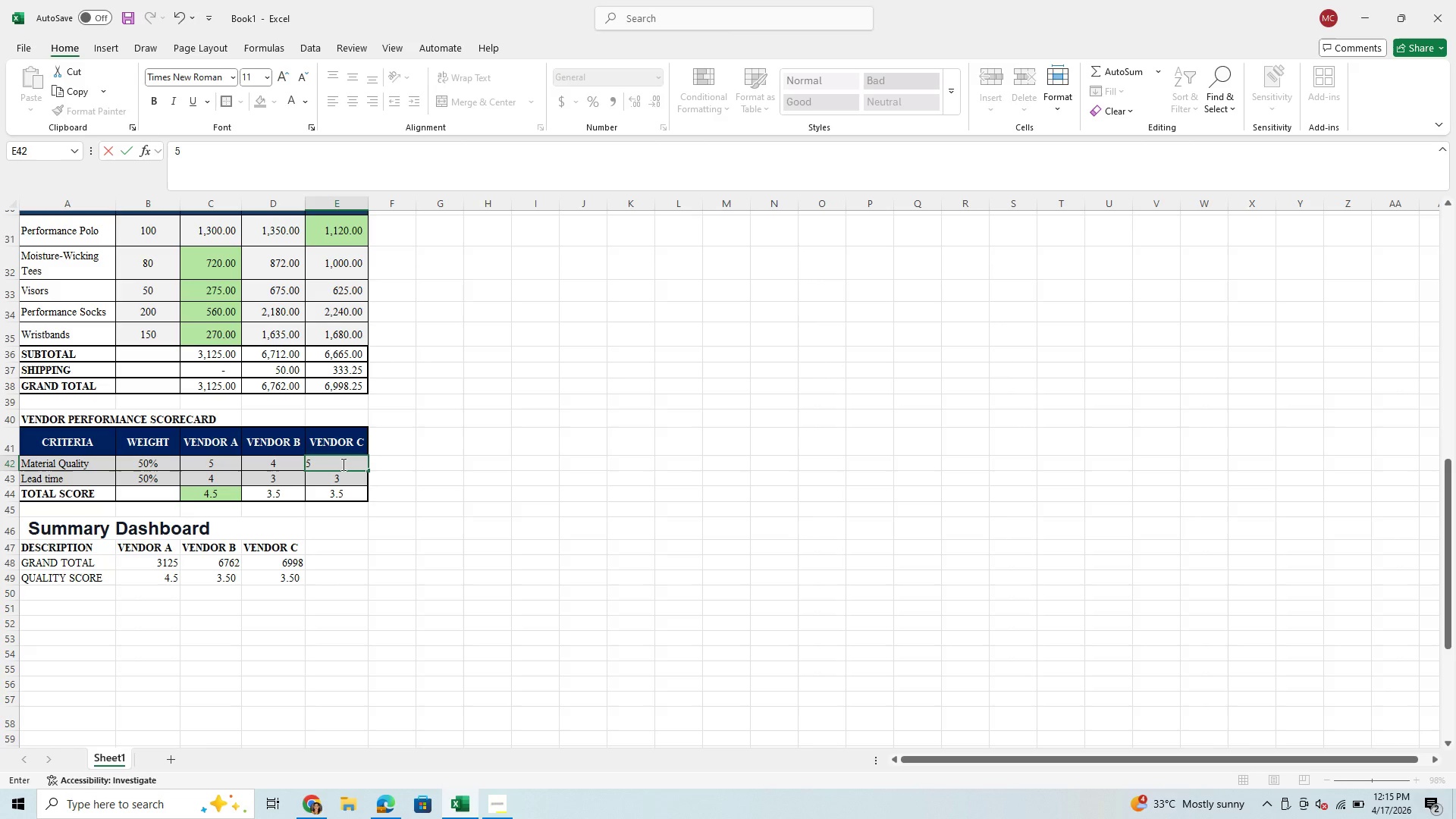 
key(Enter)
 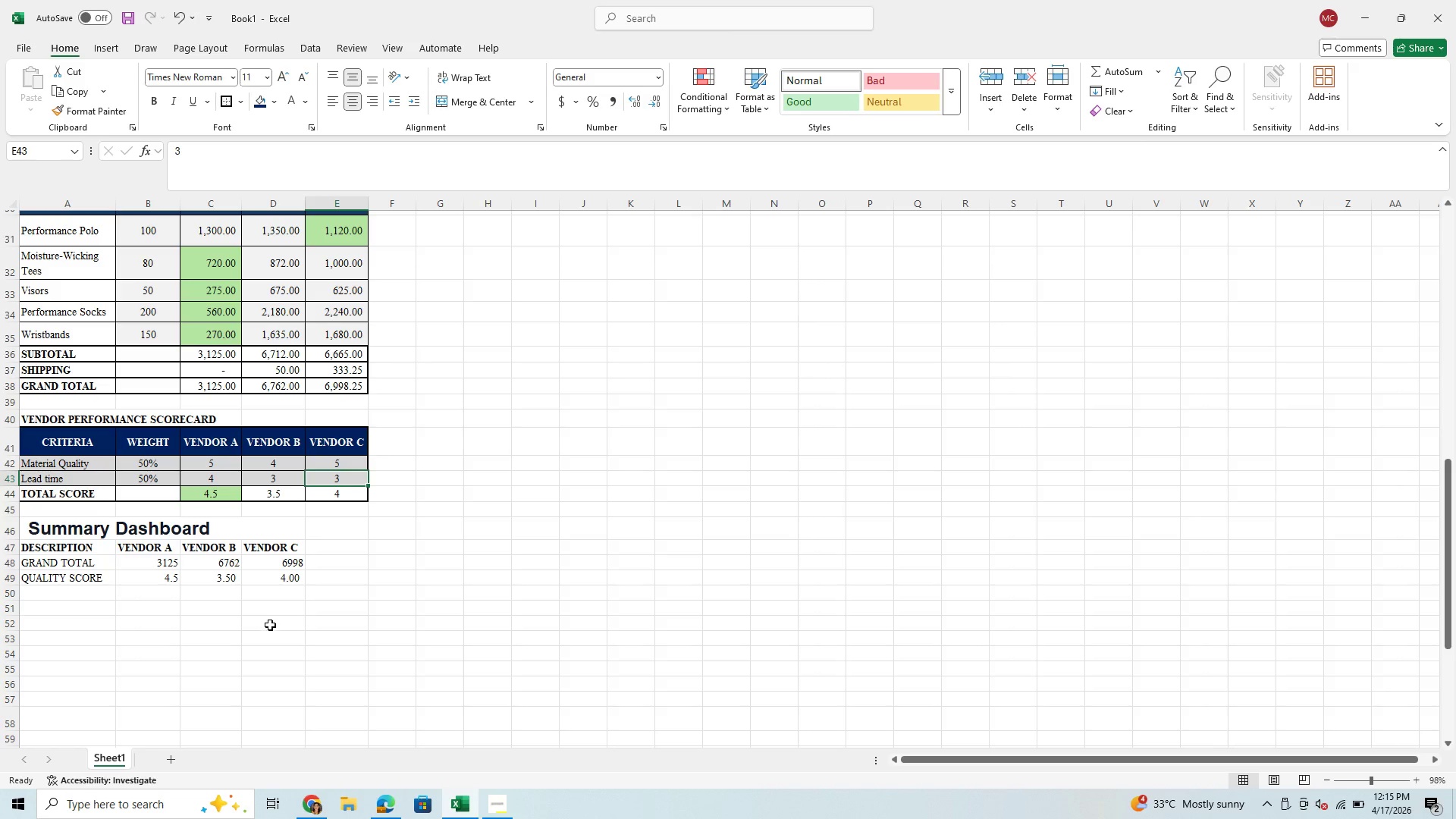 
scroll: coordinate [271, 606], scroll_direction: down, amount: 1.0
 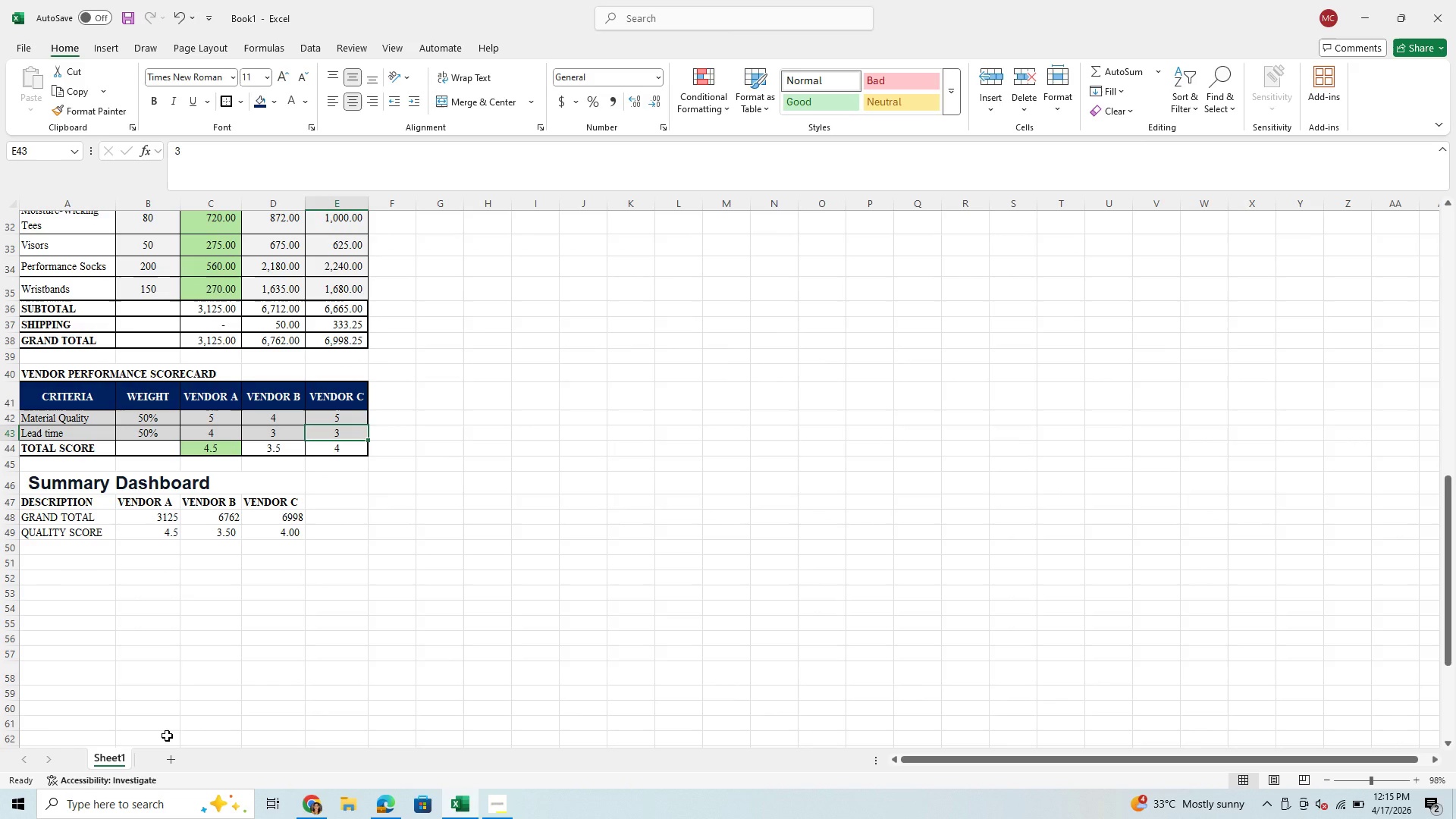 
wait(13.52)
 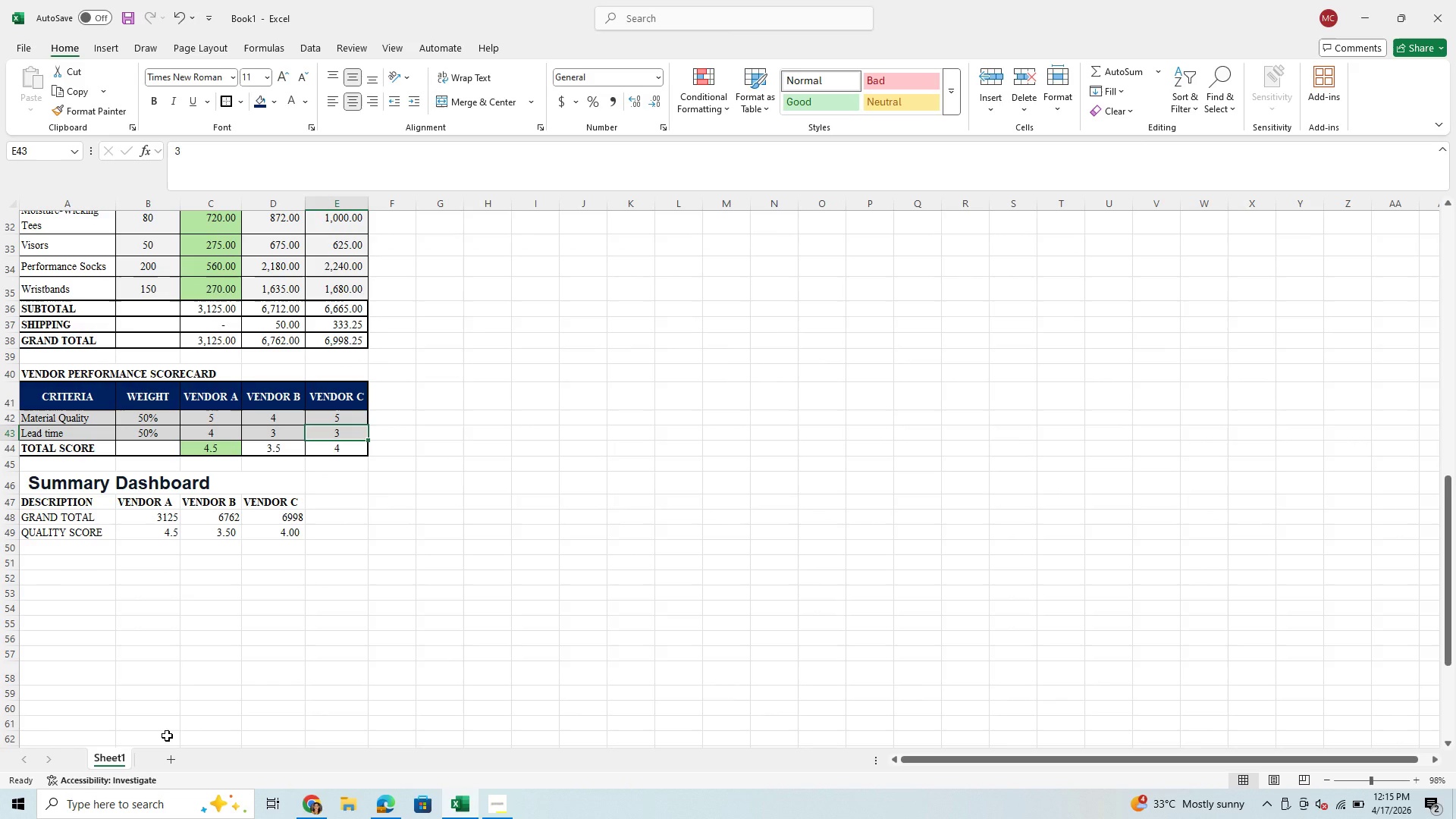 
left_click([60, 544])
 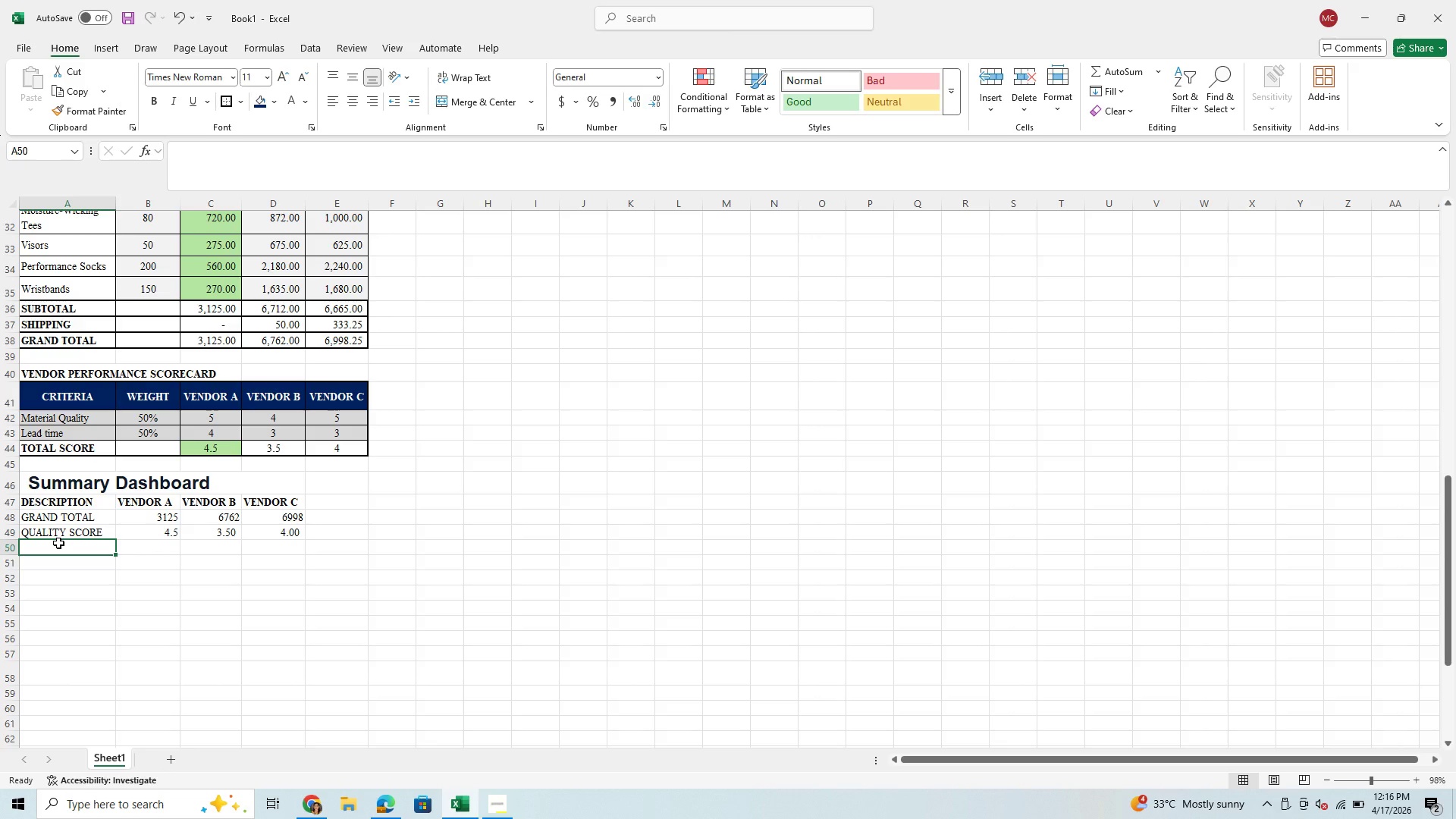 
type(LOWESR COT )
 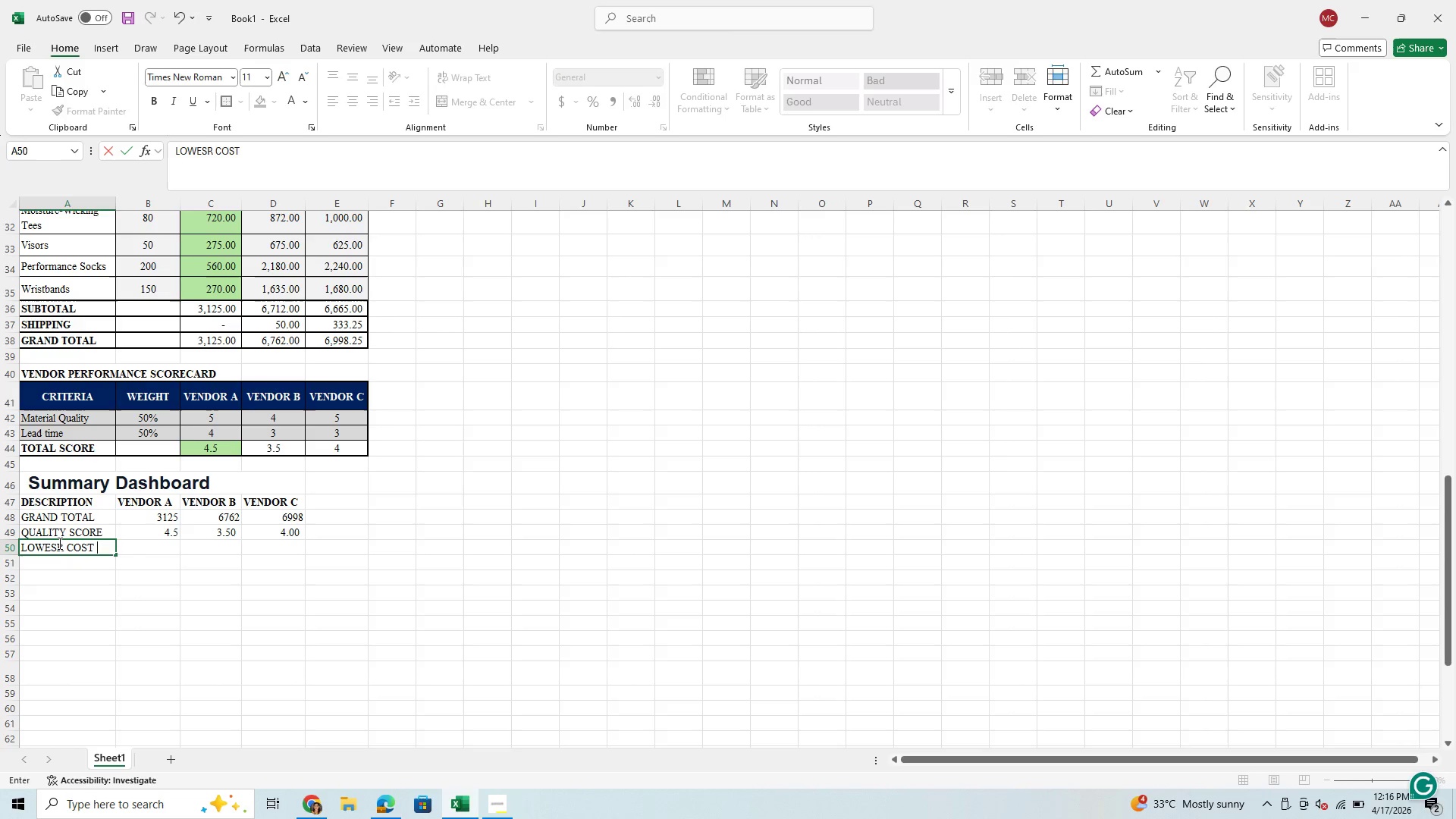 
wait(6.27)
 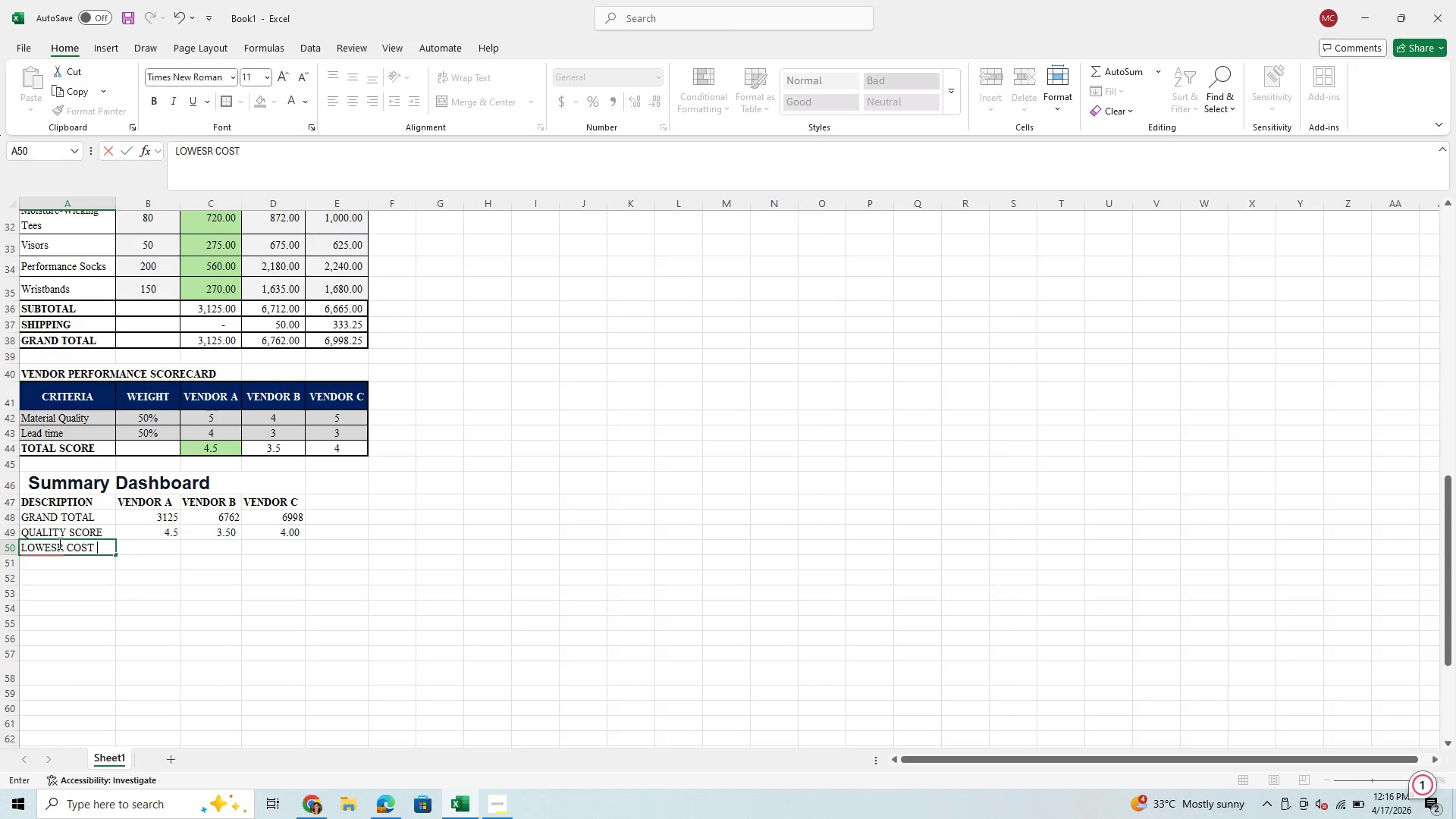 
left_click([58, 565])
 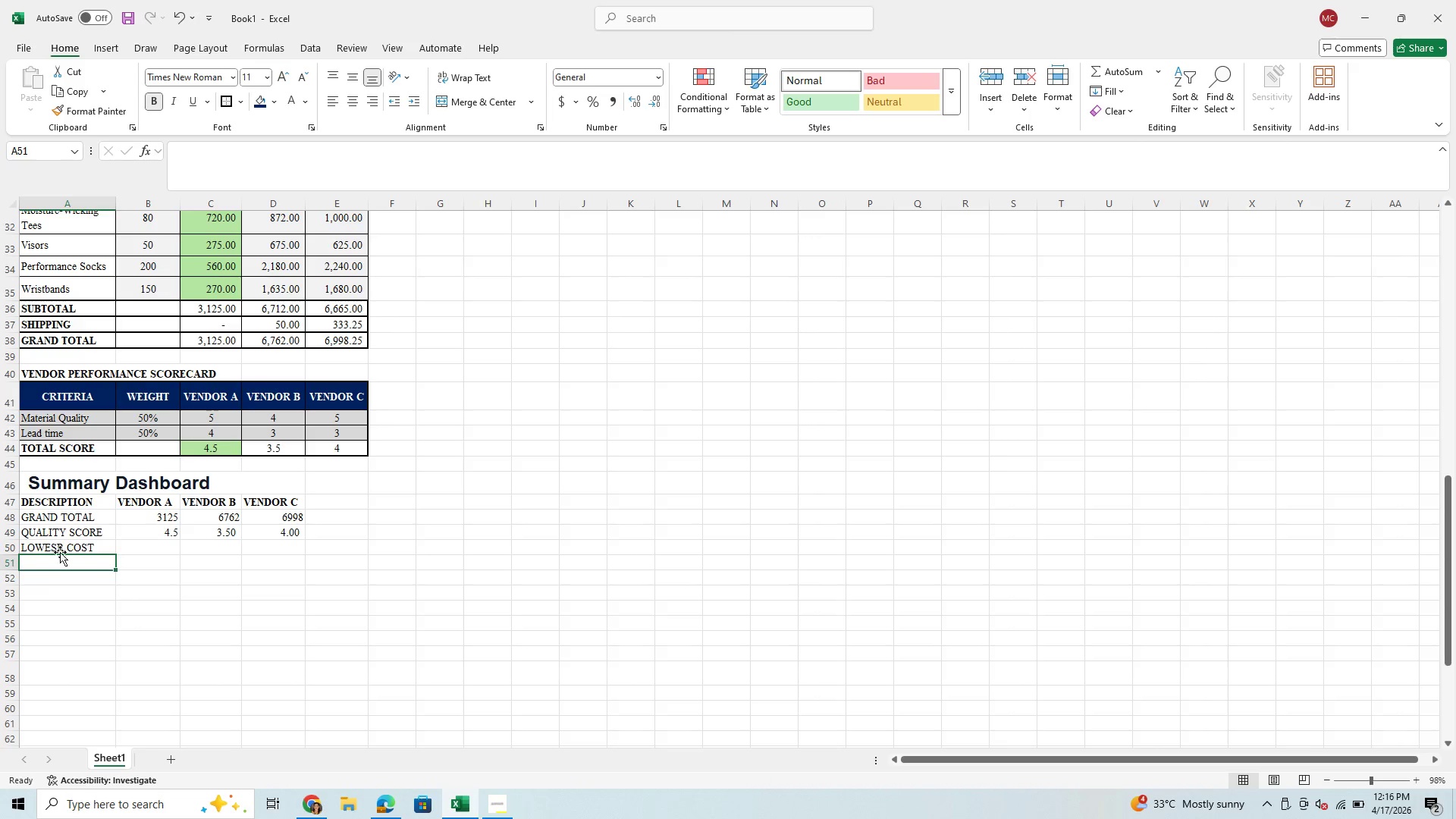 
left_click([61, 545])
 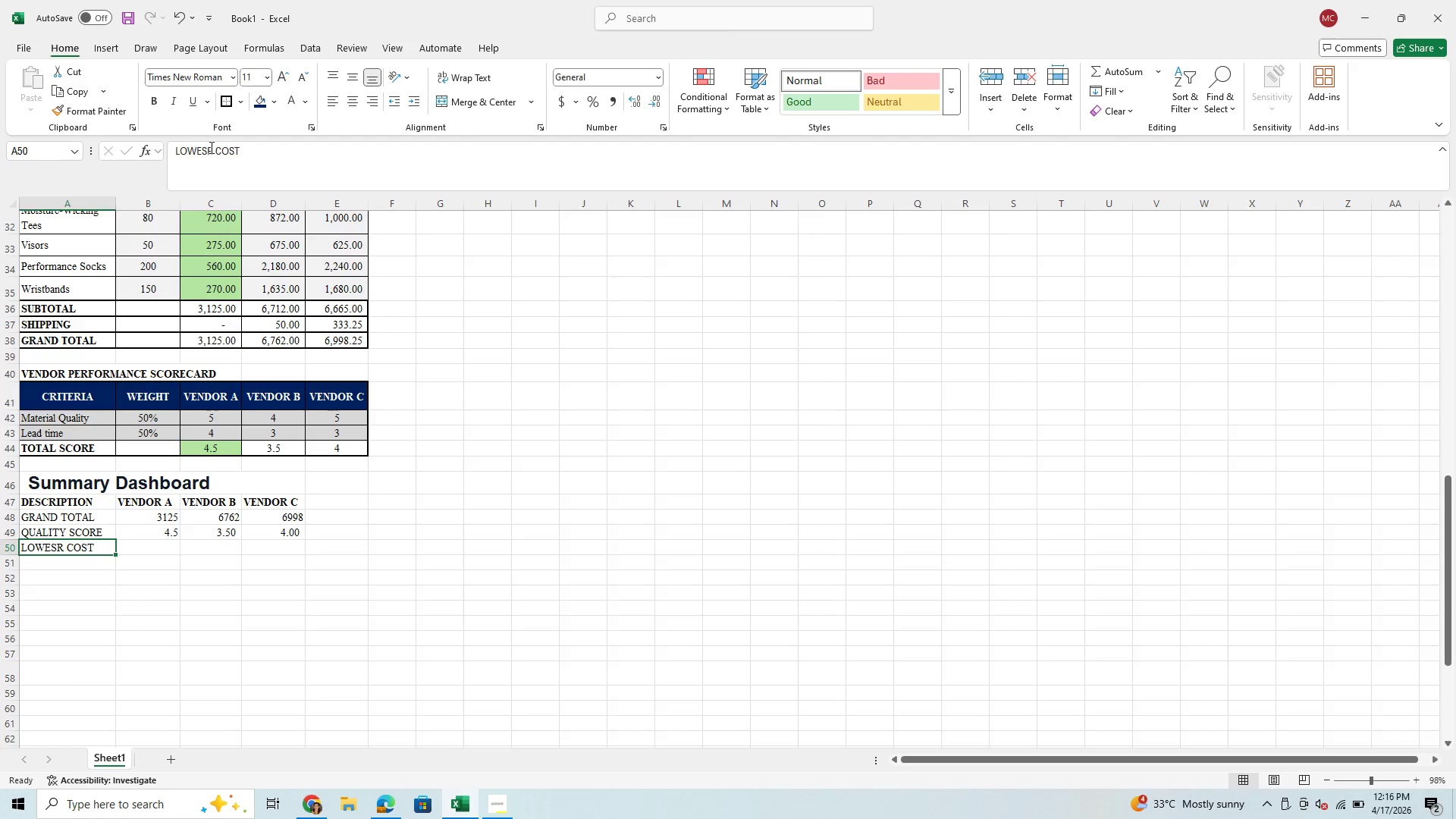 
left_click([211, 152])
 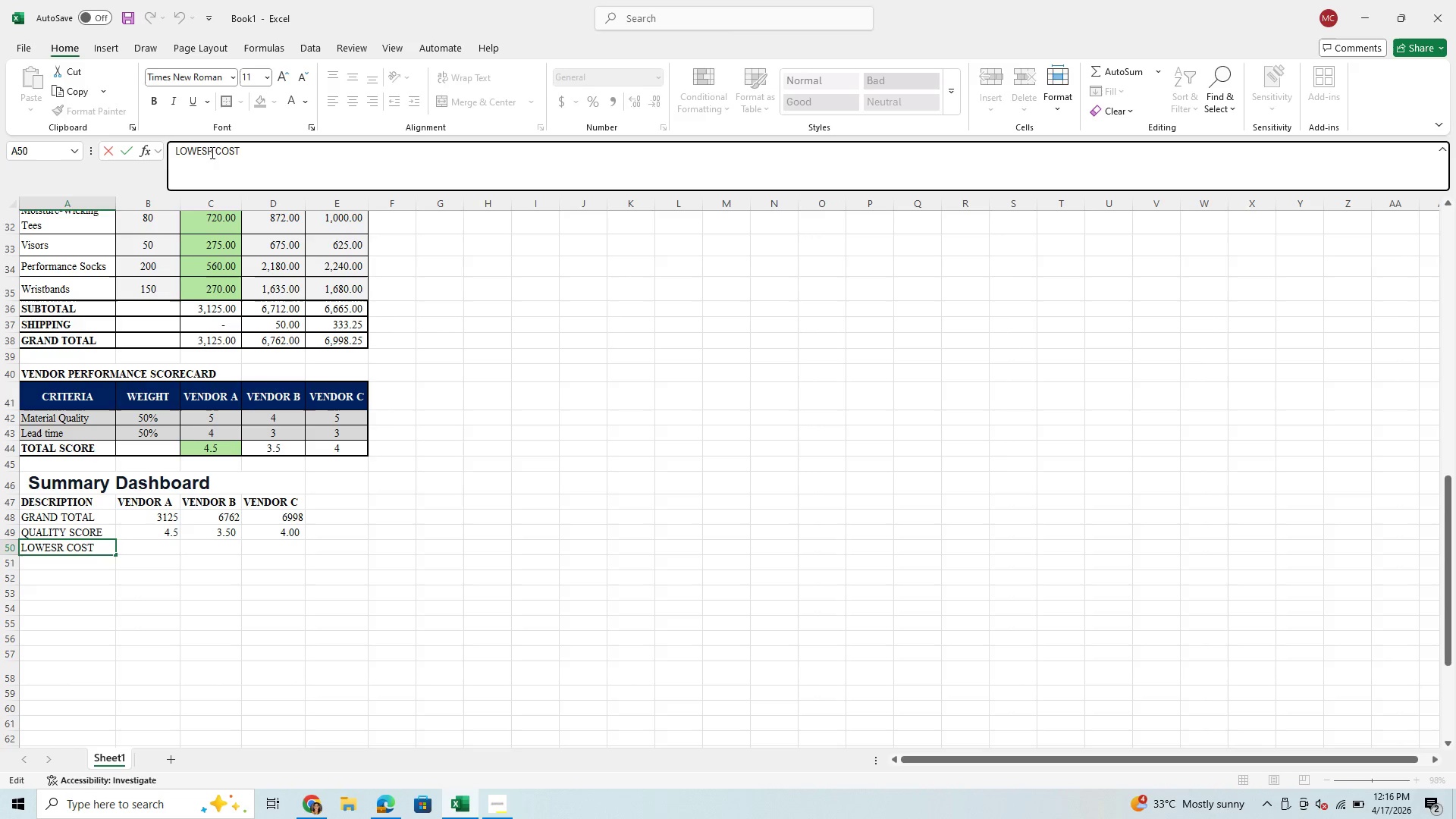 
key(Backspace)
 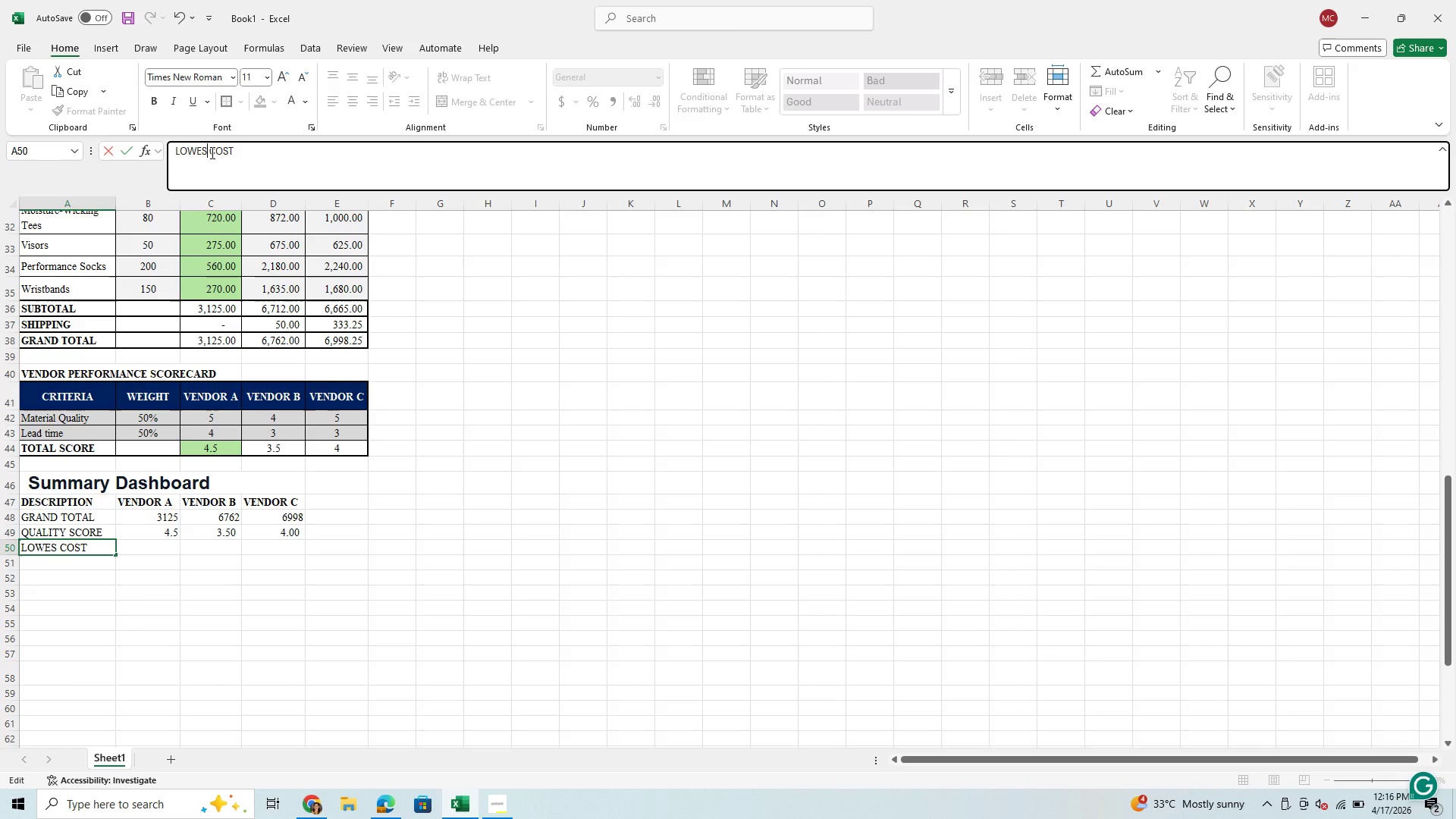 
key(T)
 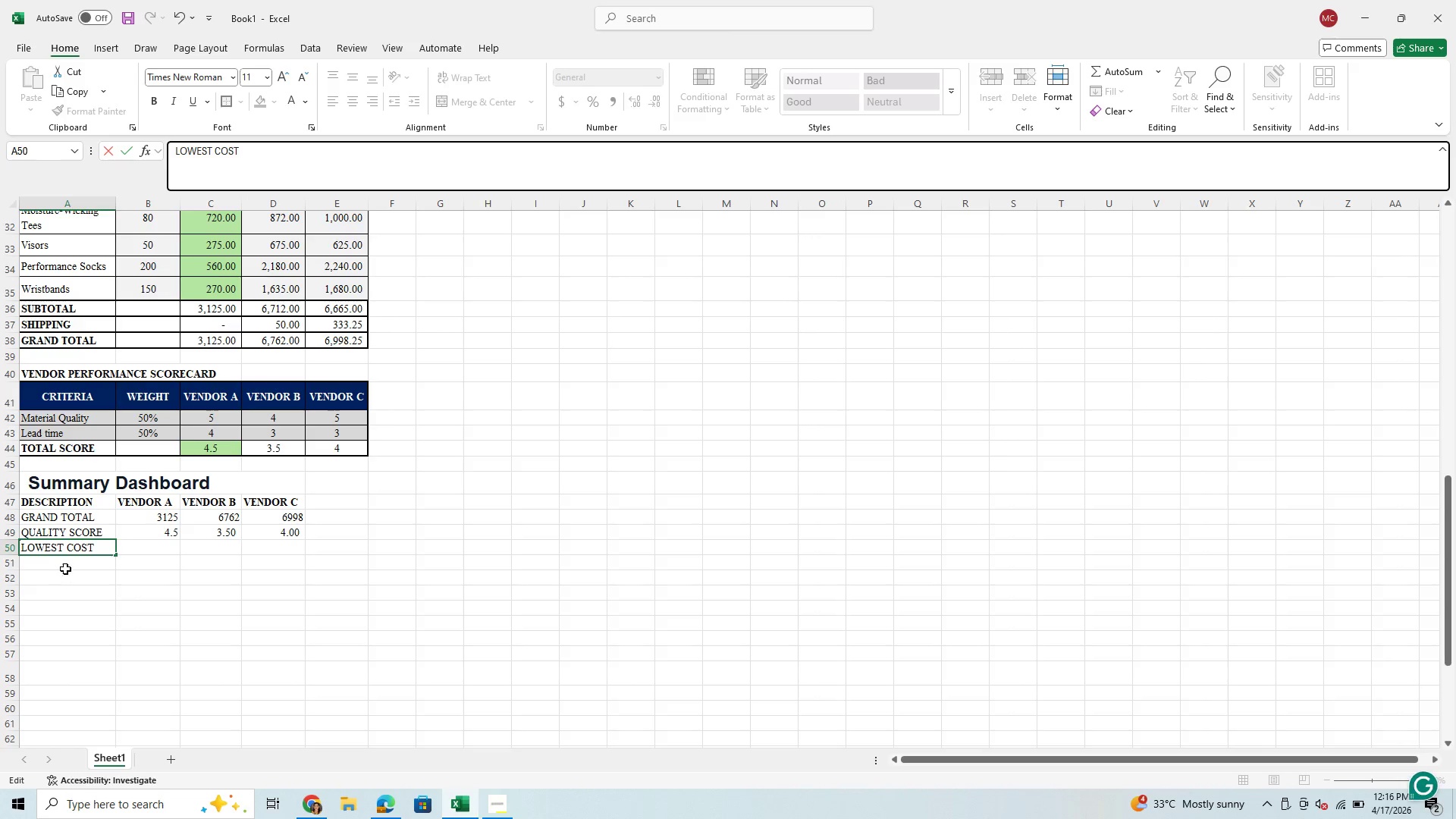 
left_click([66, 560])
 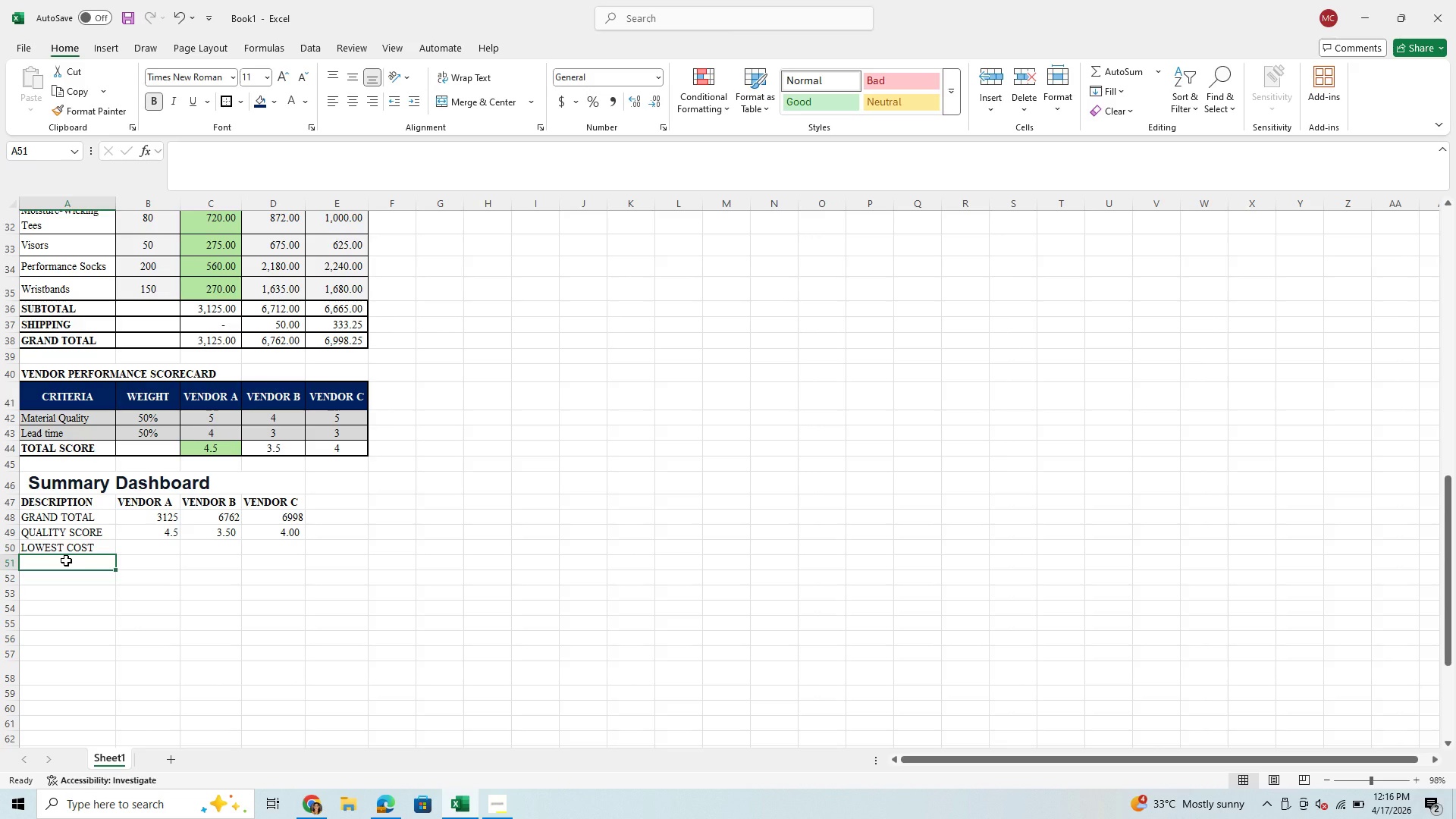 
type(BEST r)
key(Backspace)
type(RATIG)
 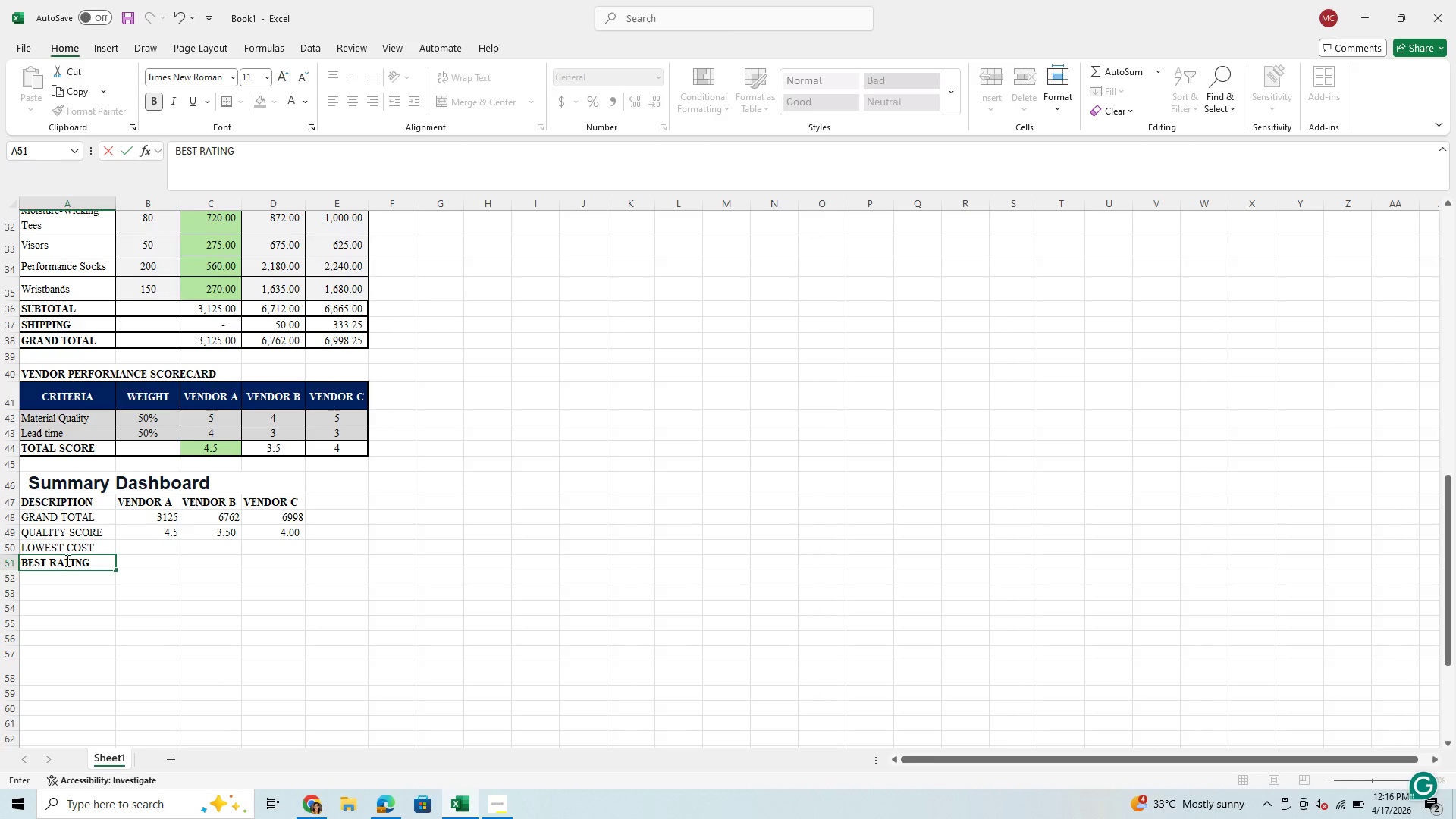 
hold_key(key=N, duration=0.31)
 